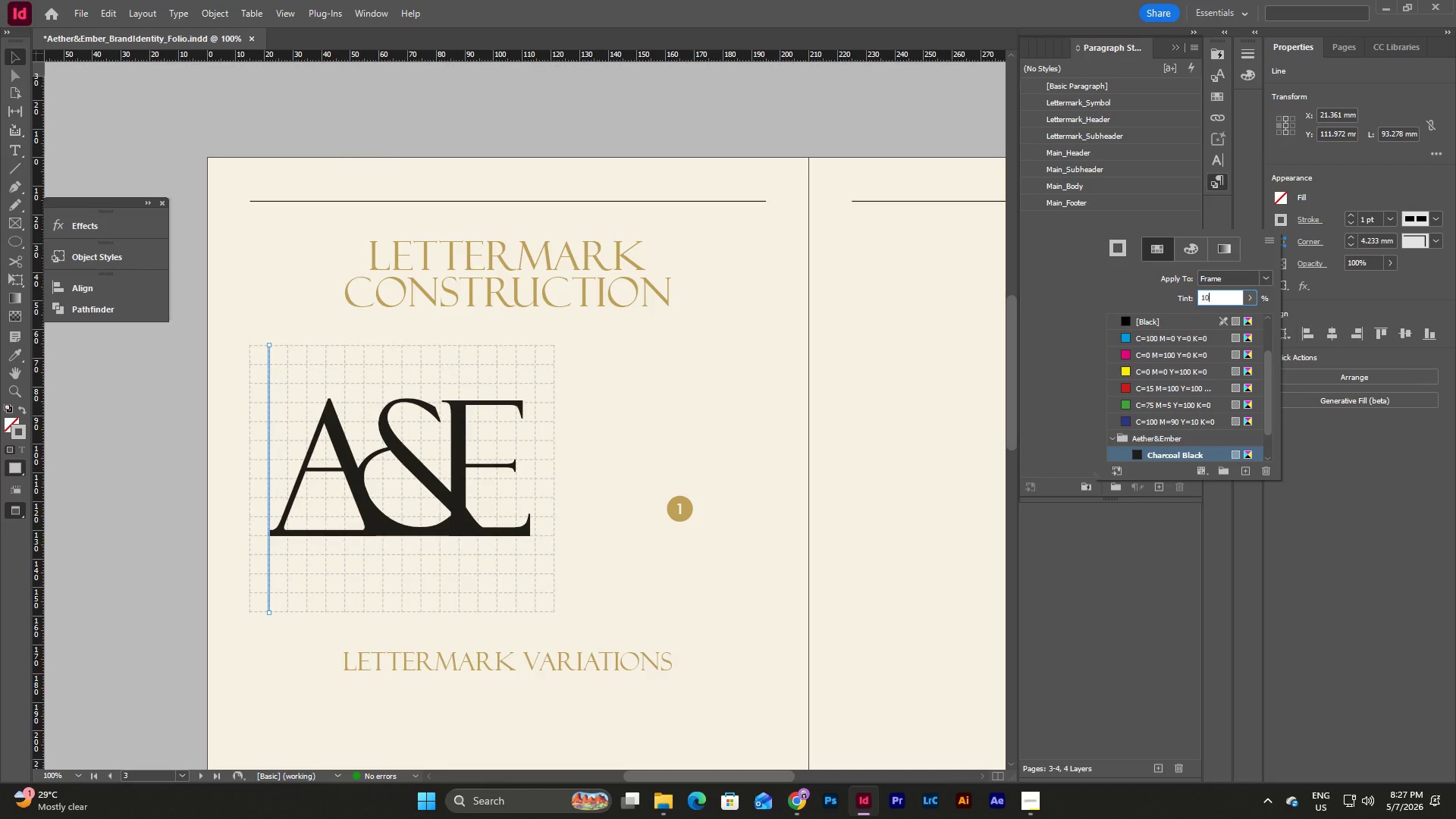 
key(Numpad0)
 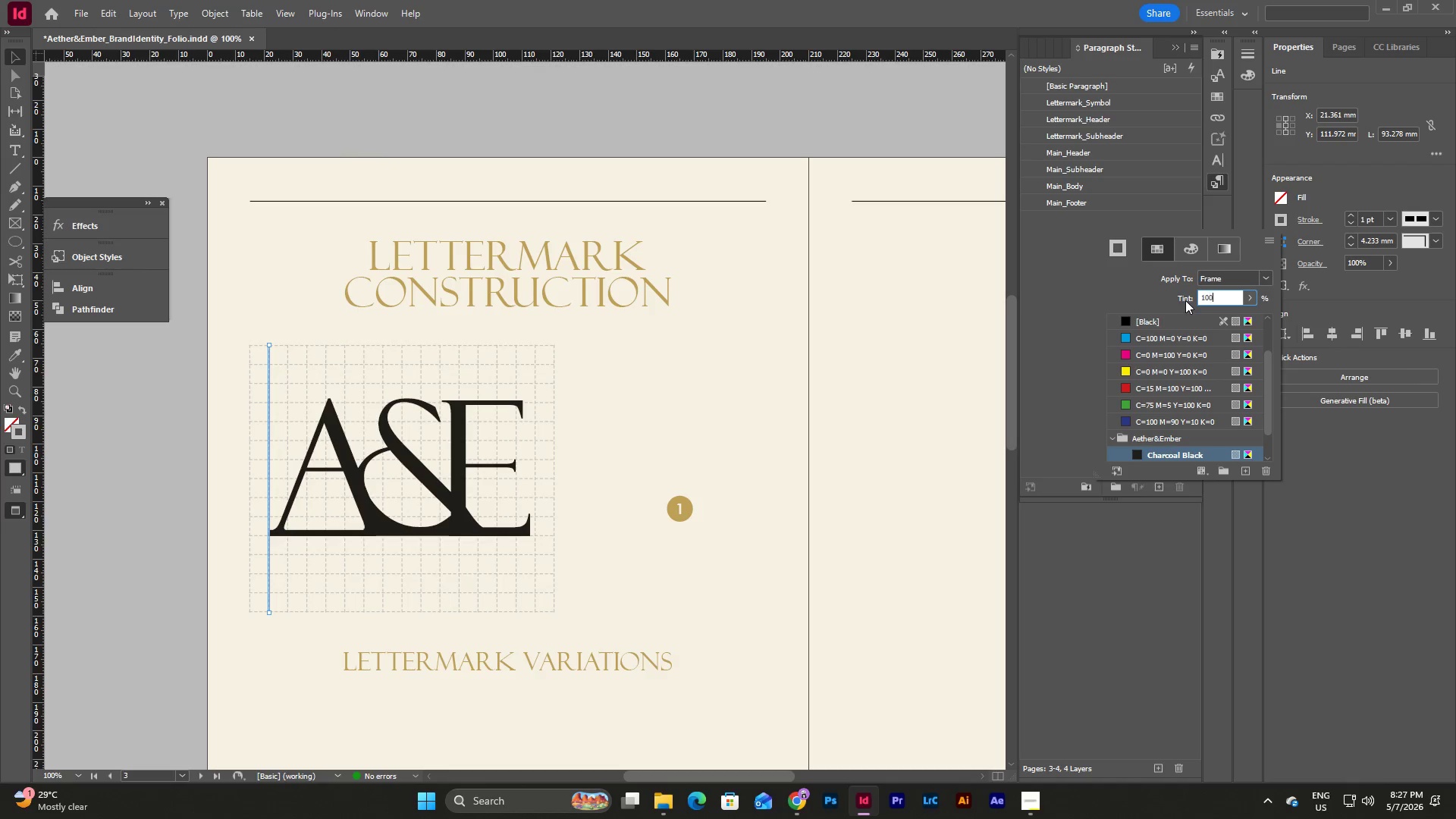 
key(Numpad0)
 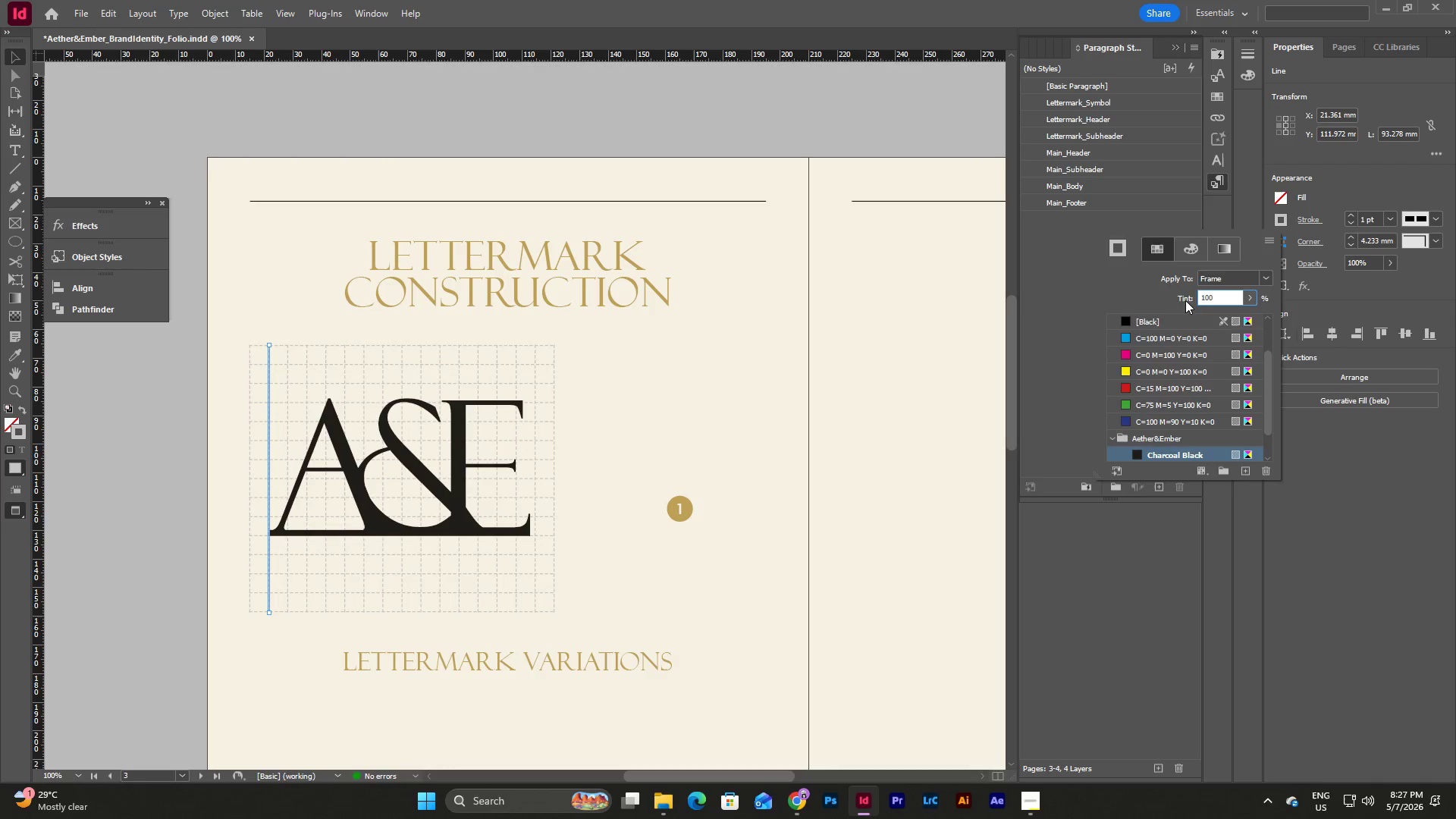 
key(NumpadEnter)
 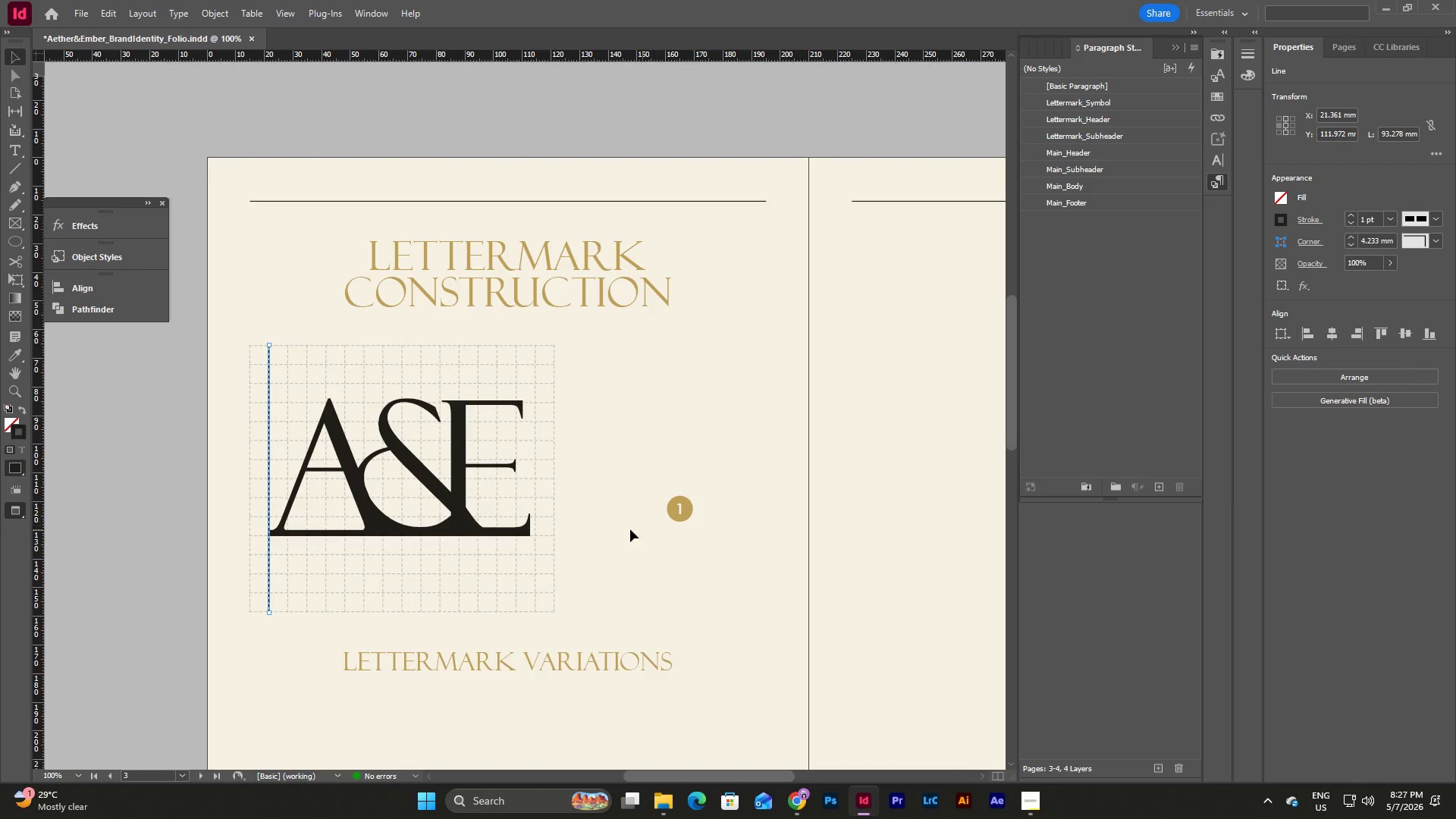 
key(Escape)
 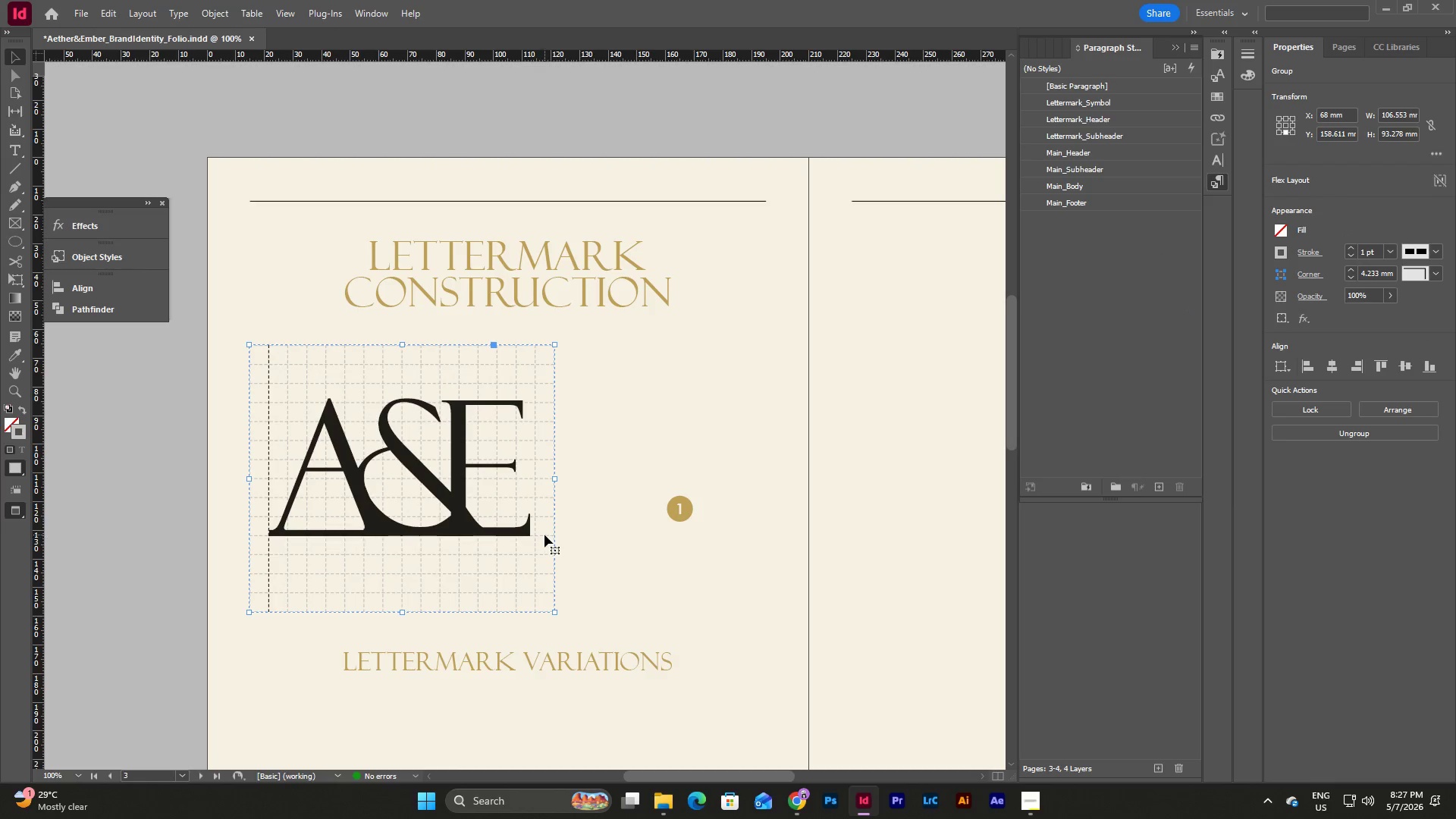 
double_click([544, 535])
 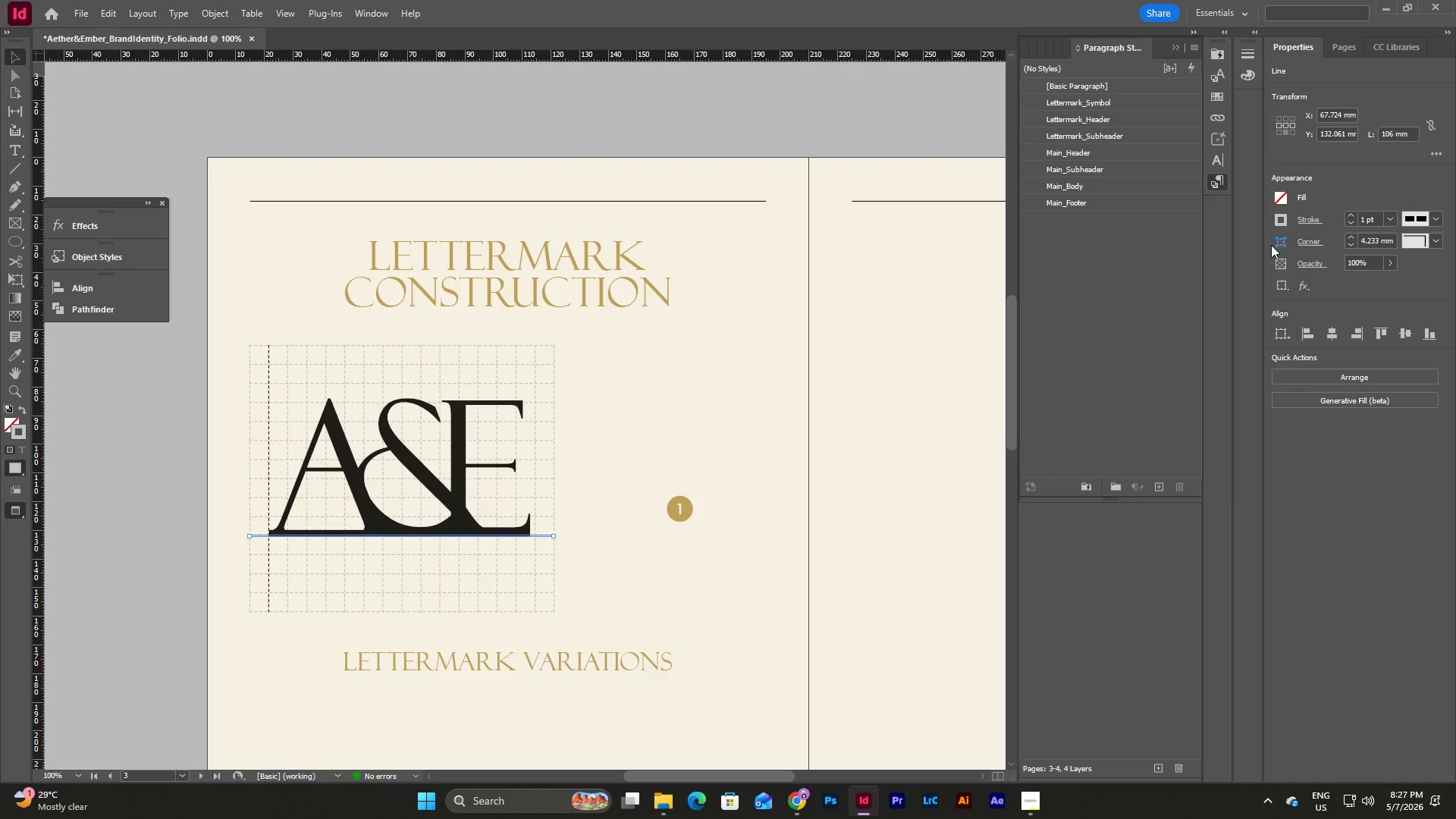 
left_click([1279, 224])
 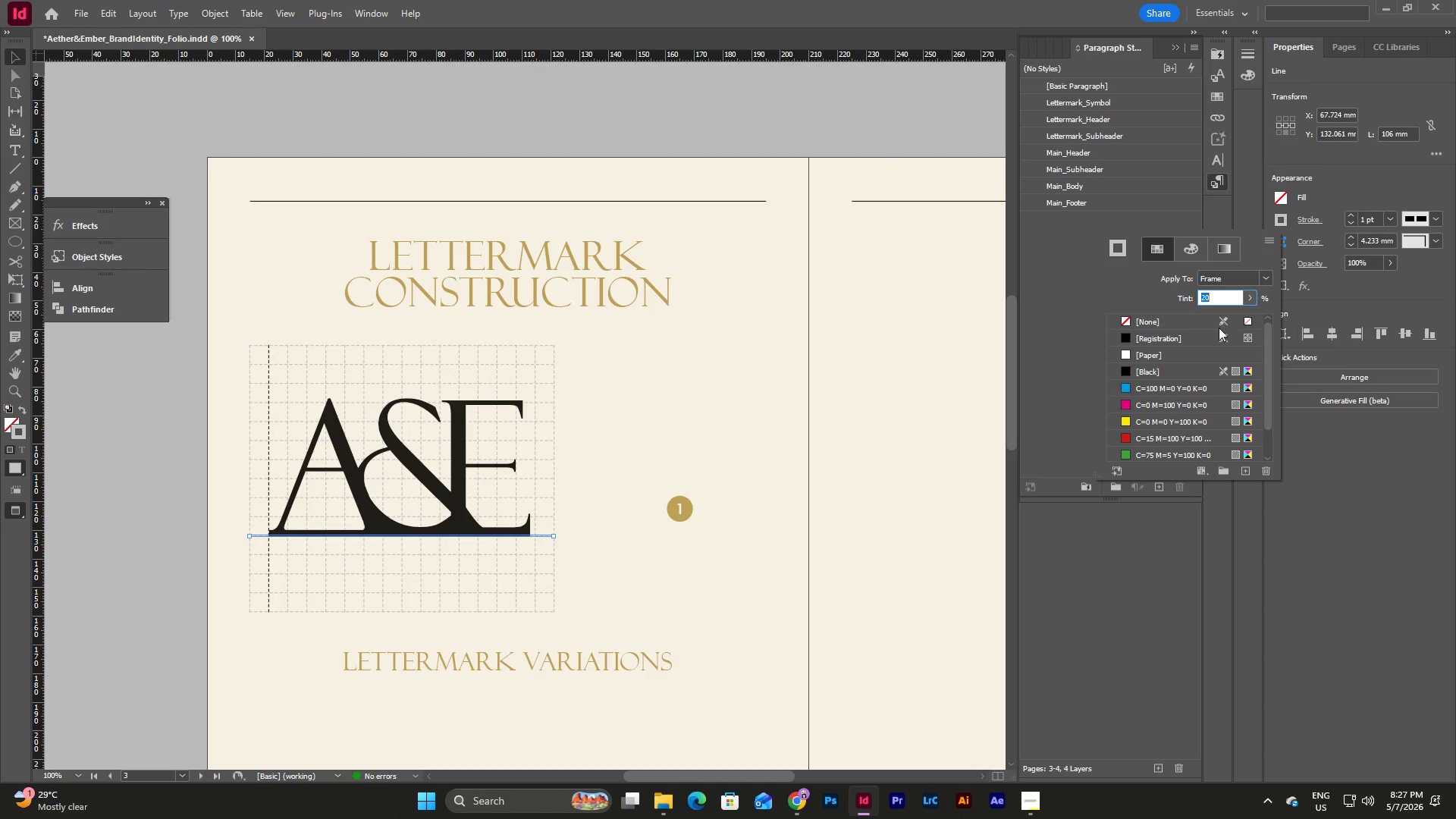 
scroll: coordinate [1218, 328], scroll_direction: down, amount: 10.0
 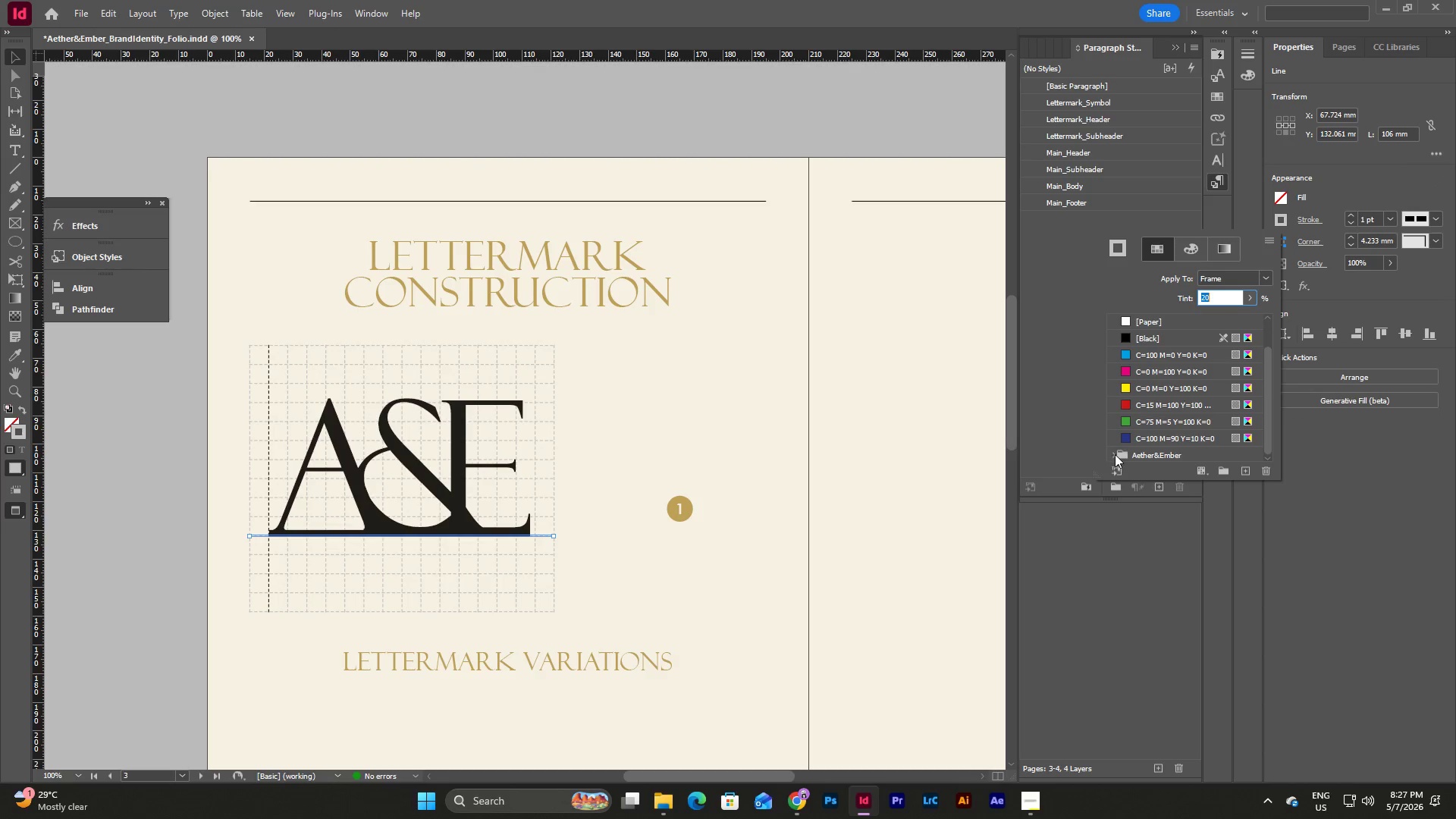 
left_click([1112, 453])
 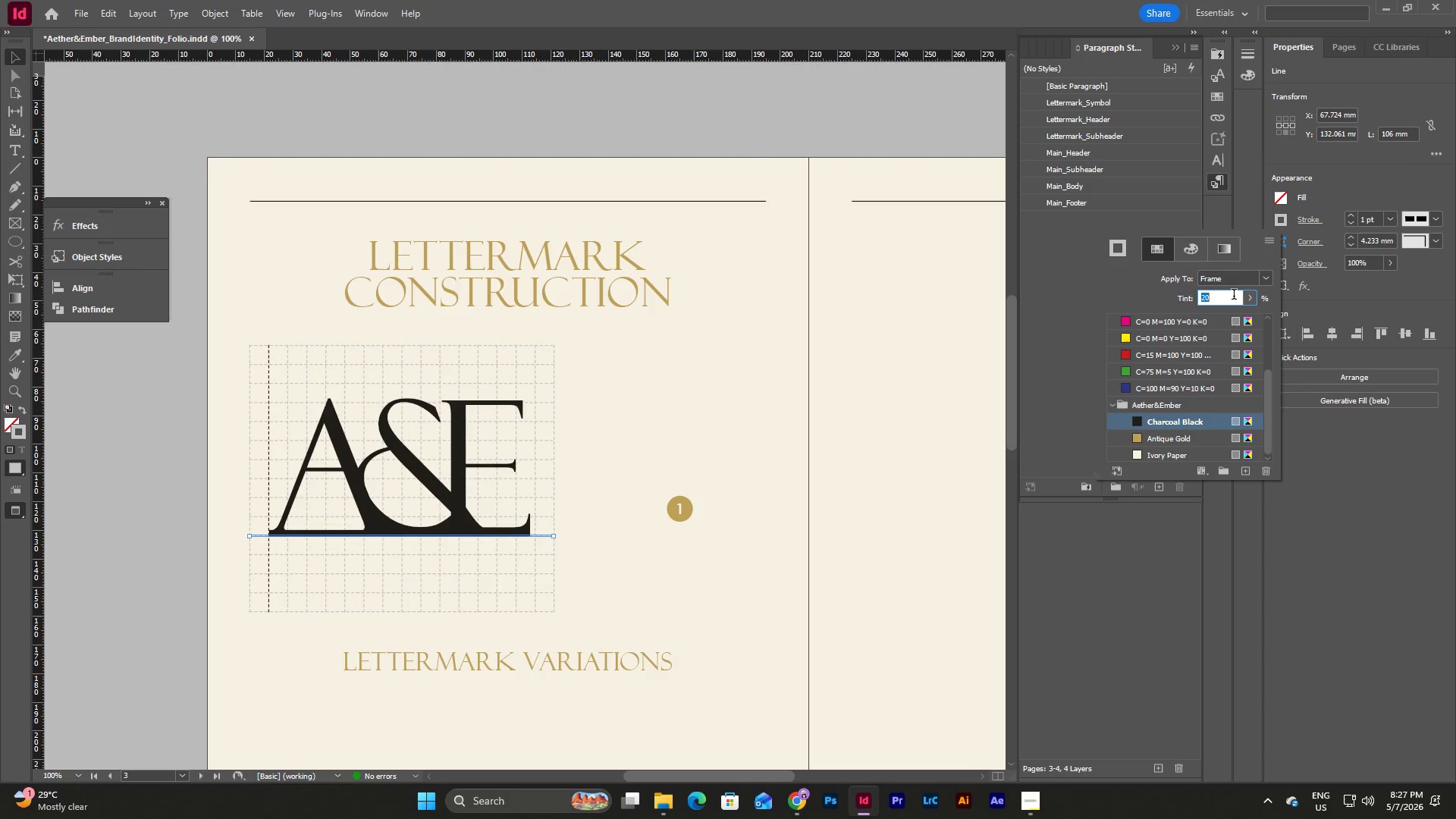 
left_click_drag(start_coordinate=[1234, 296], to_coordinate=[1191, 300])
 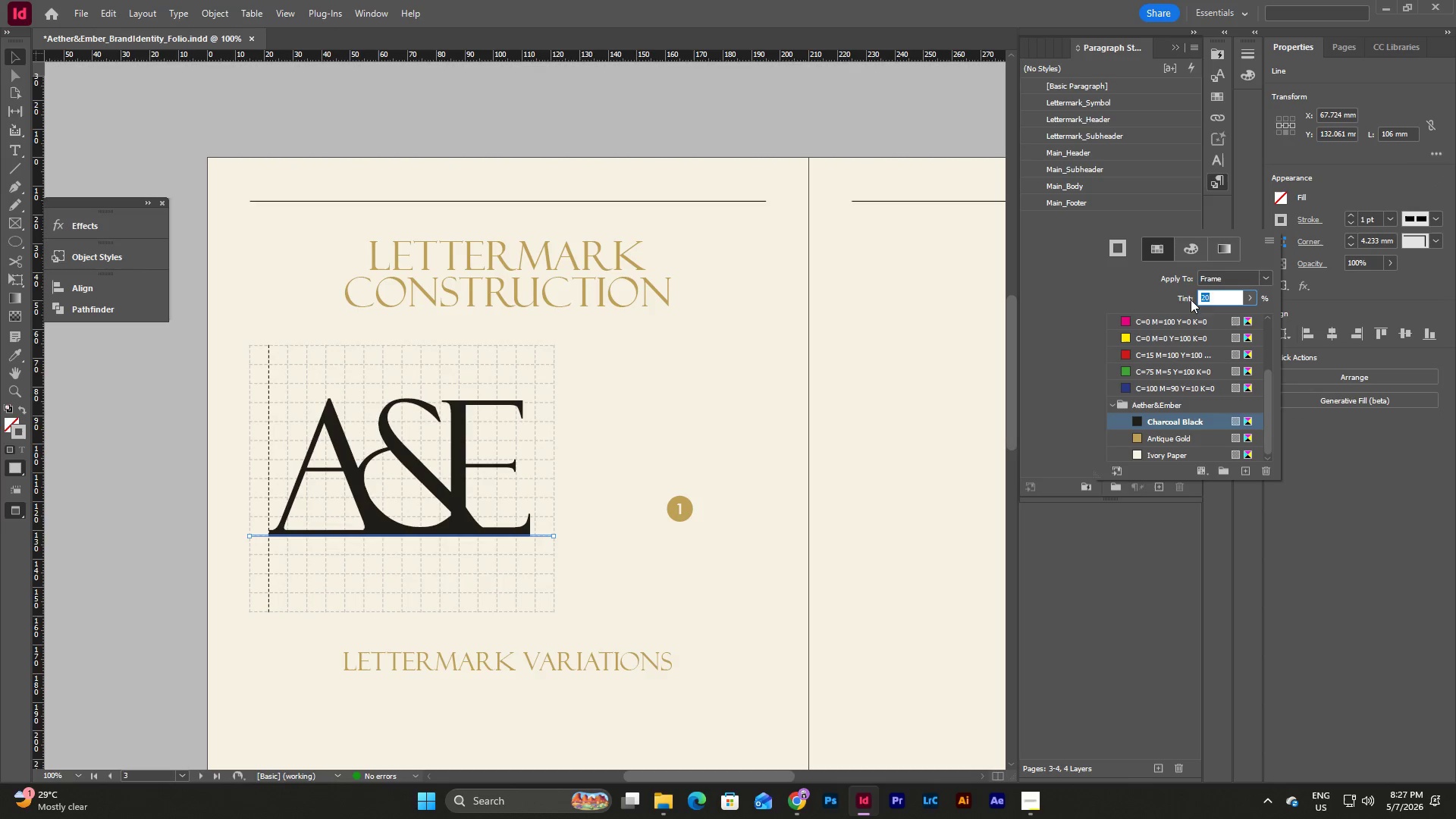 
key(Numpad1)
 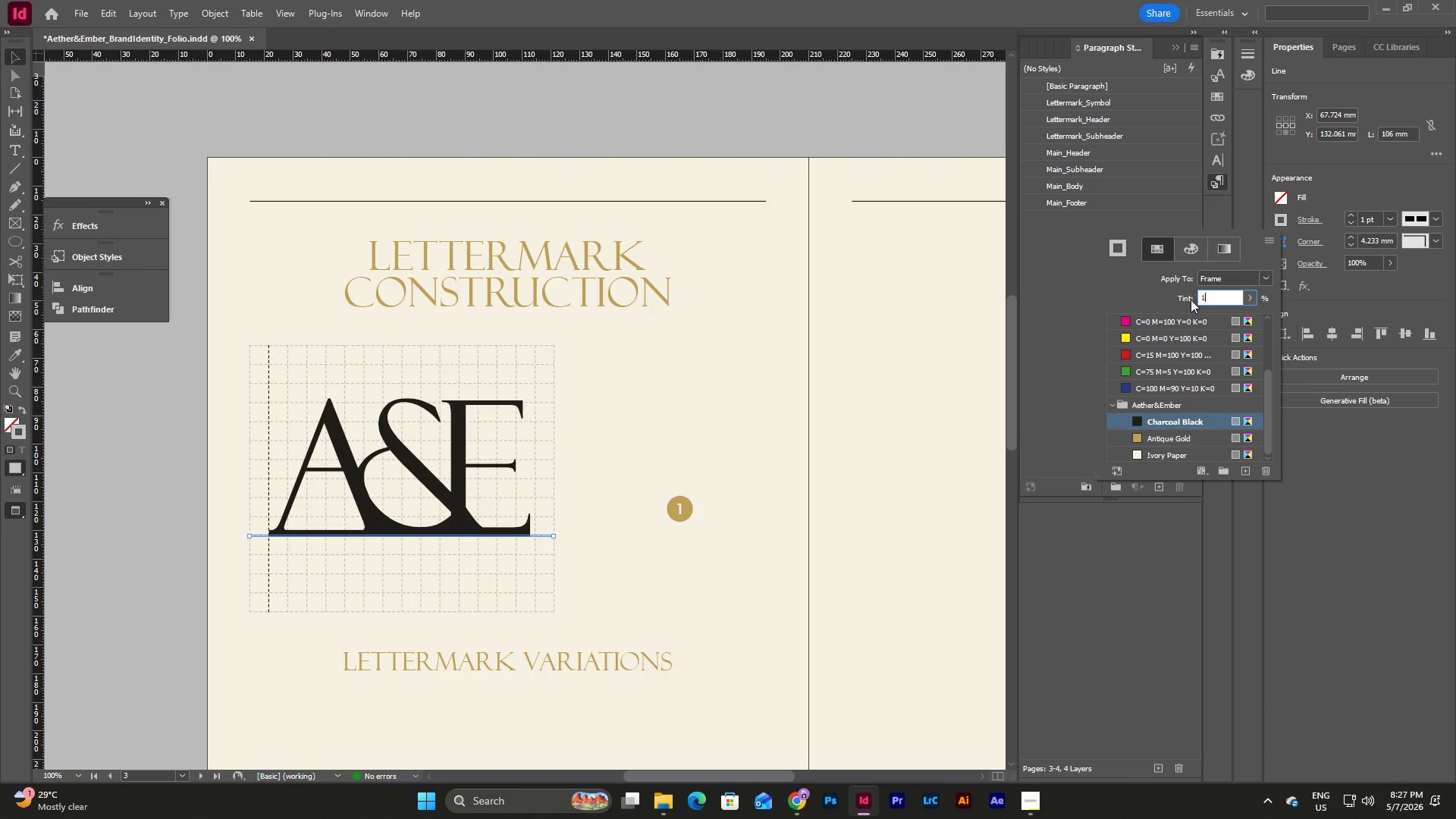 
key(Numpad0)
 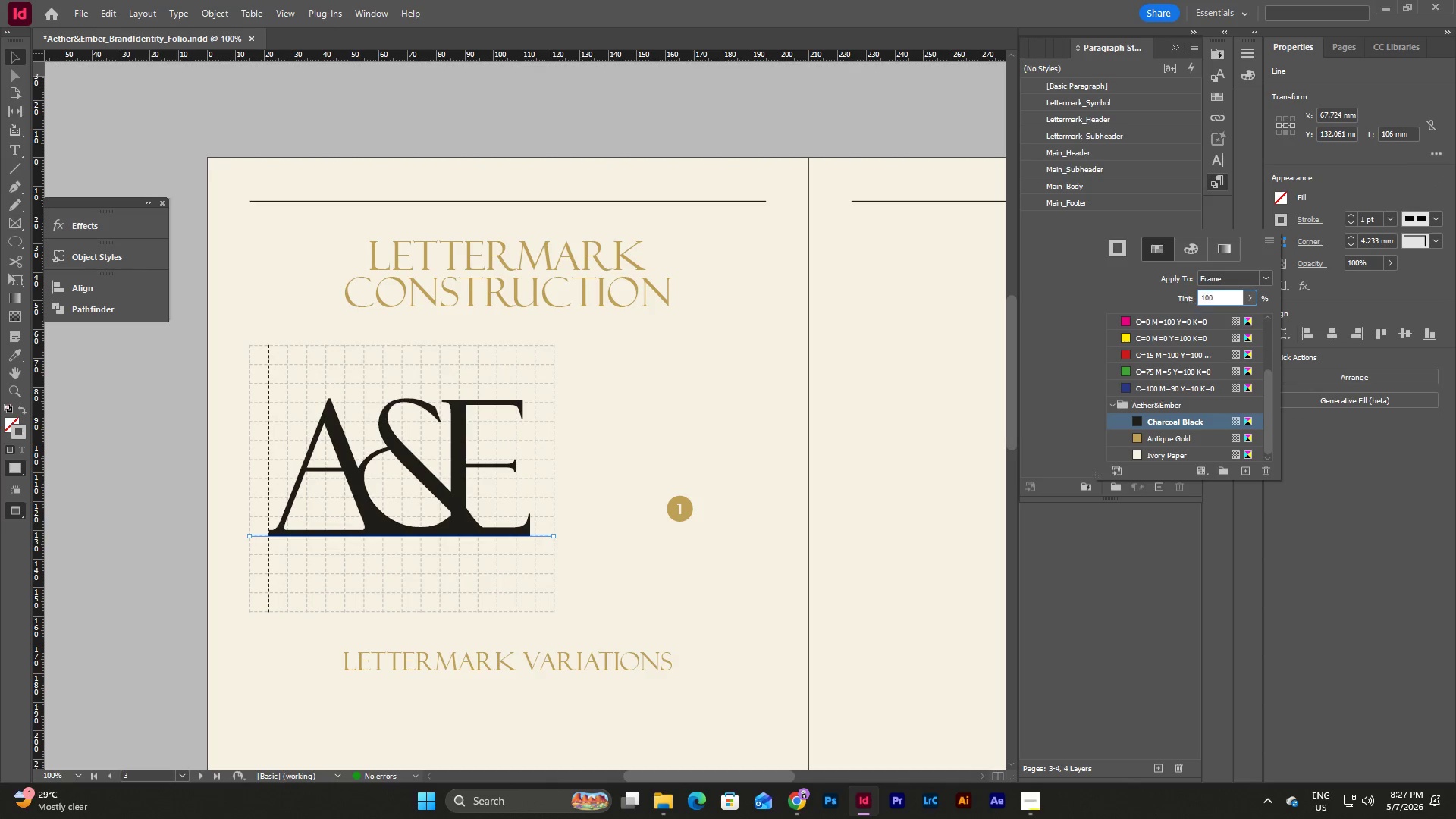 
key(Numpad0)
 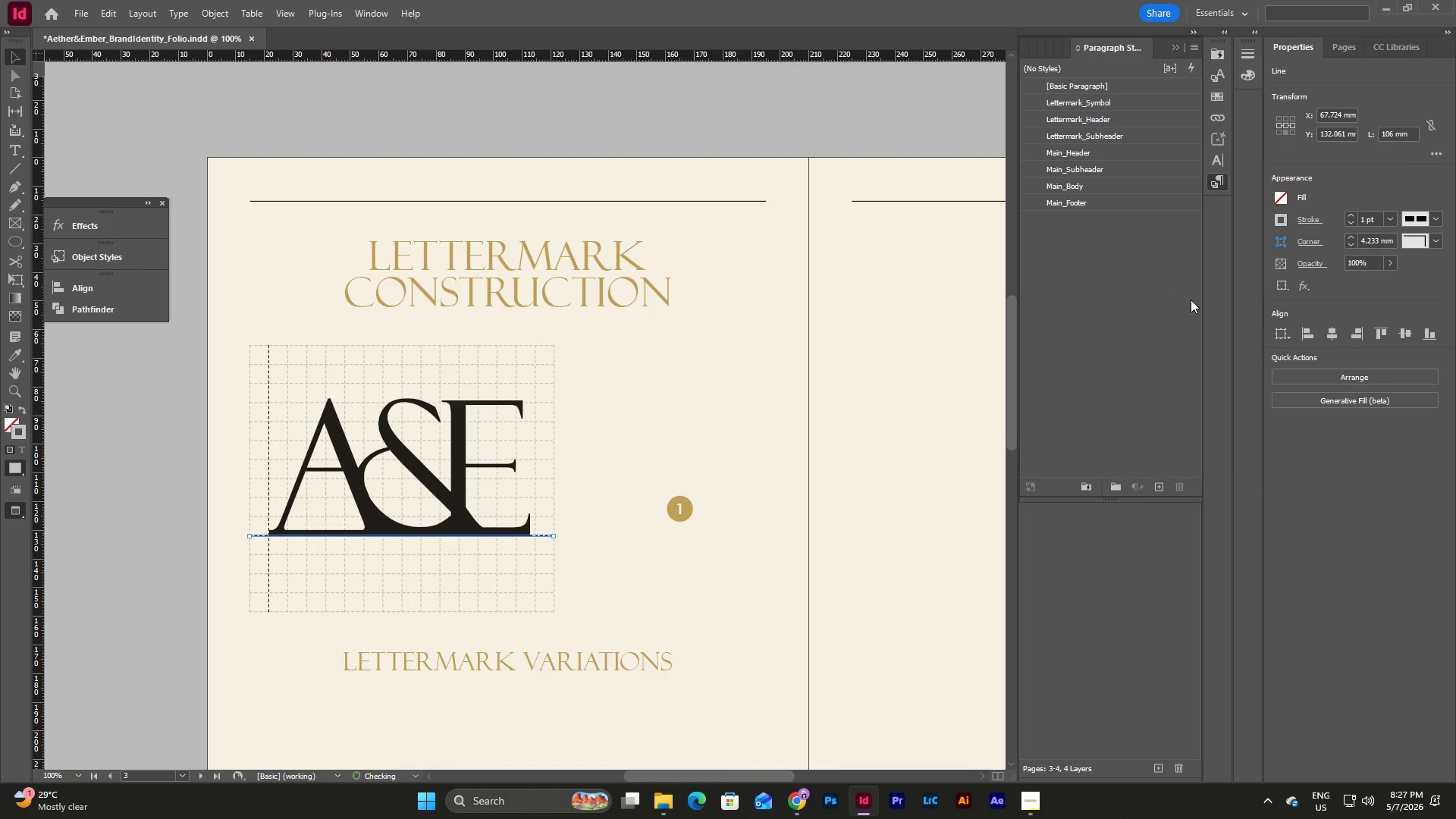 
key(NumpadEnter)
 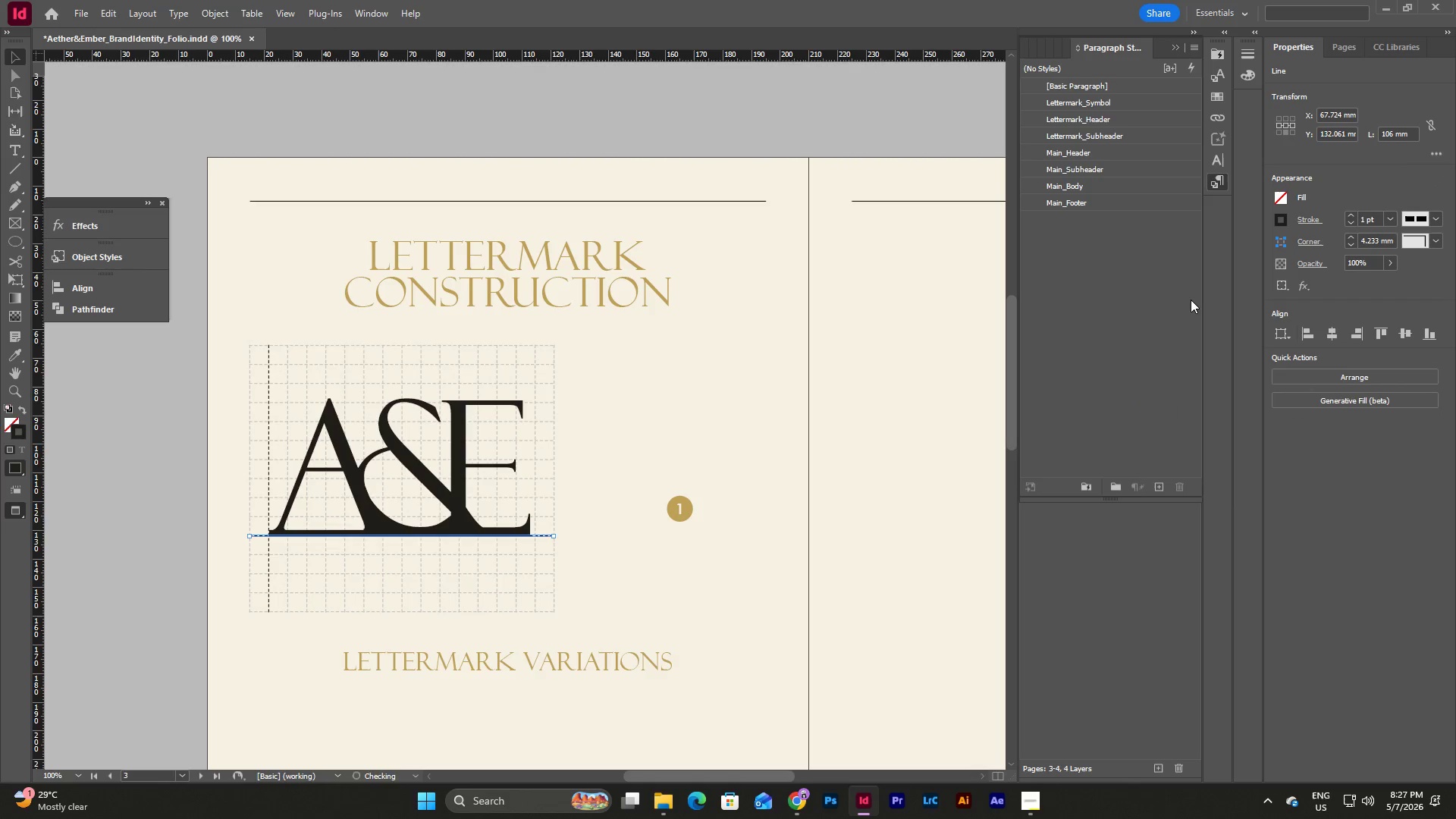 
key(Escape)
 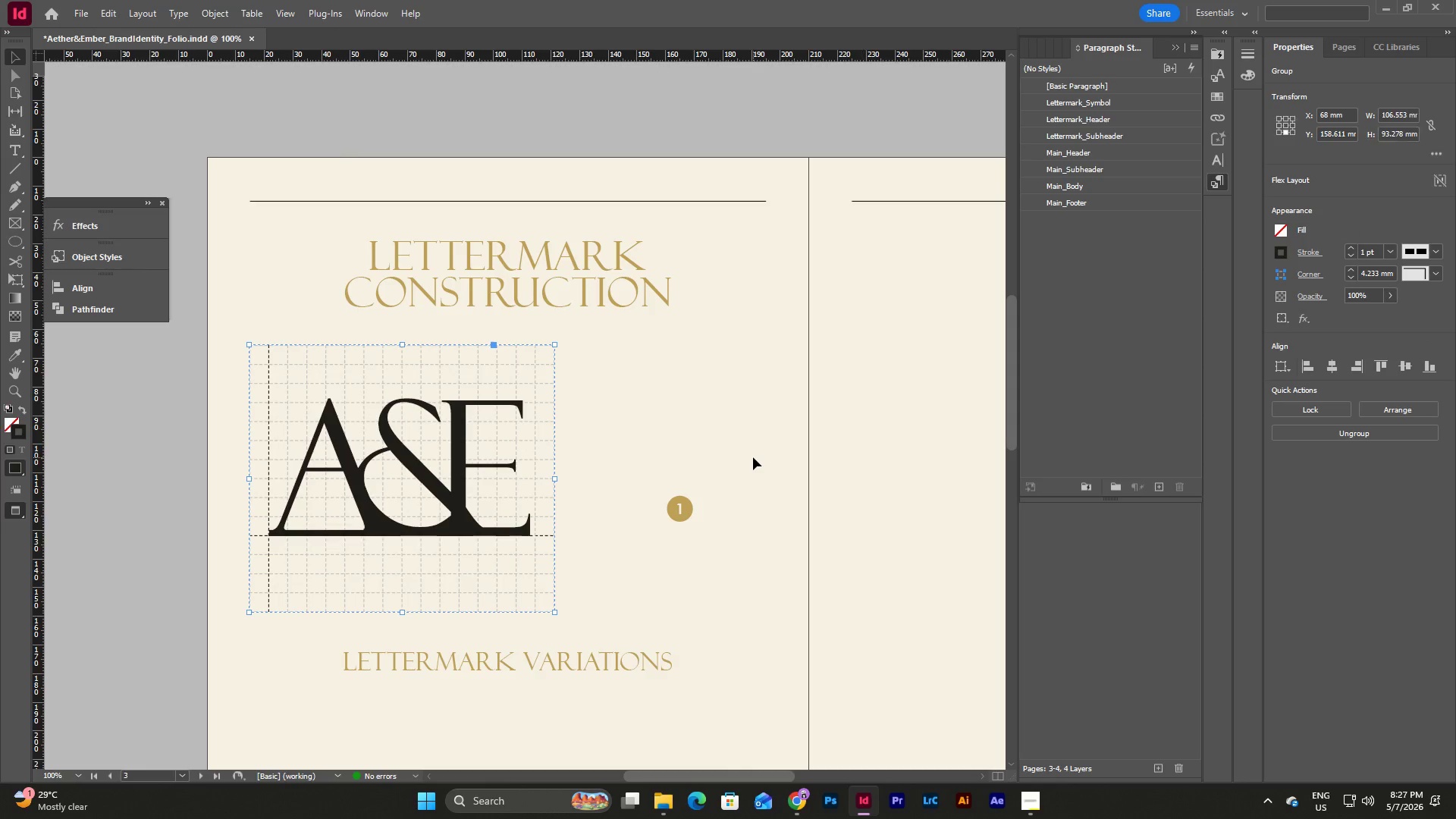 
key(Escape)
 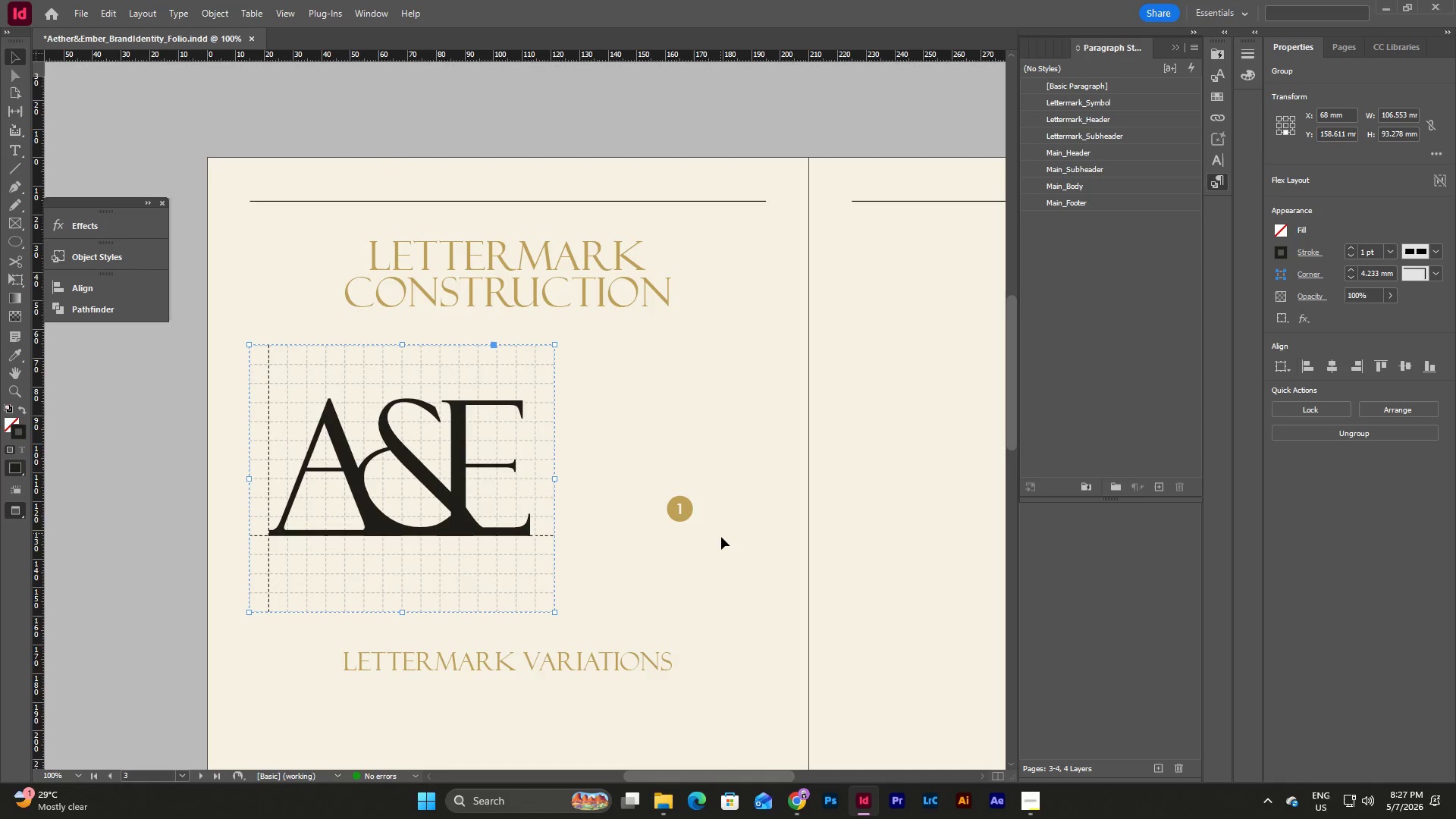 
left_click([721, 537])
 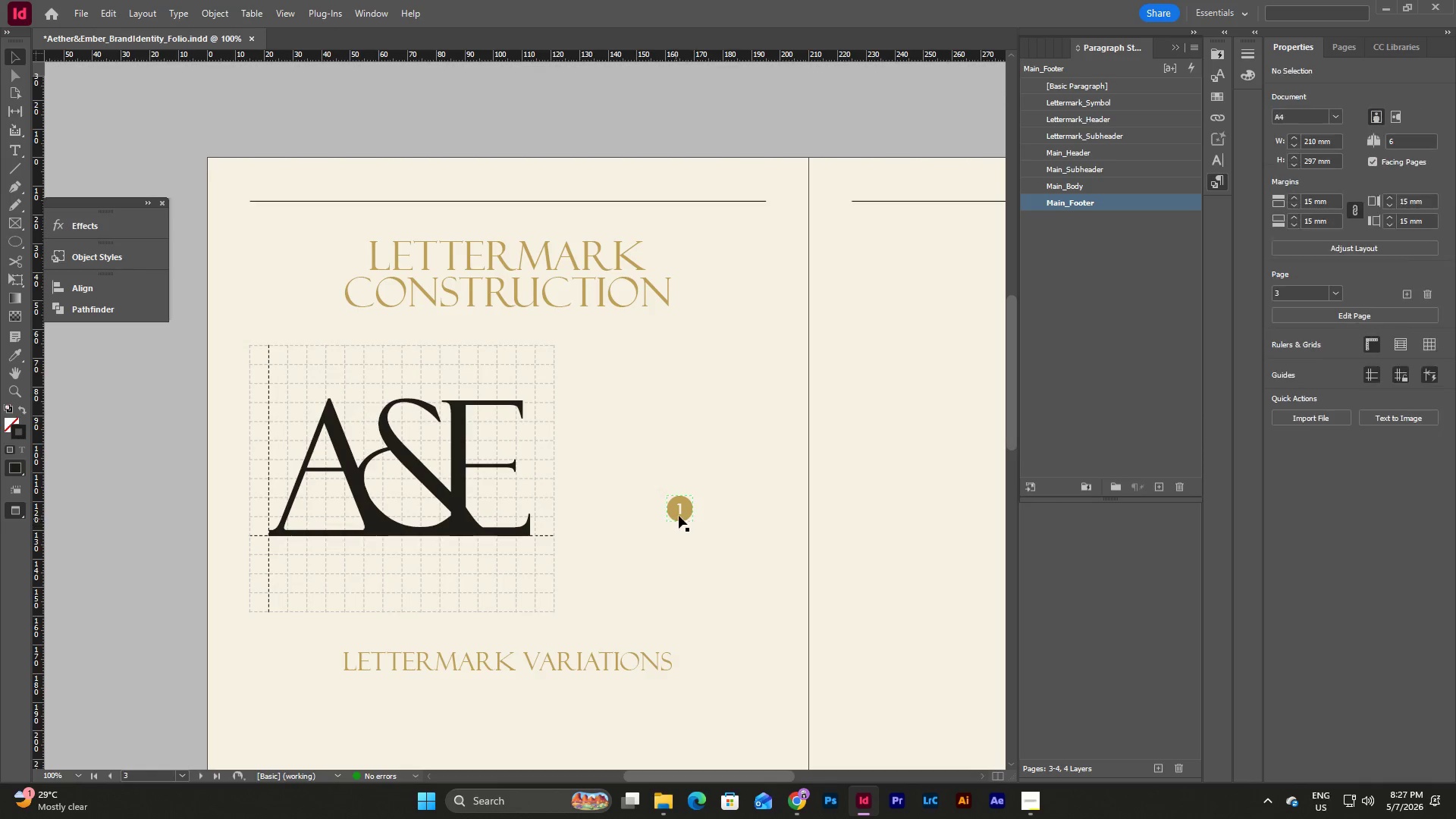 
left_click([689, 512])
 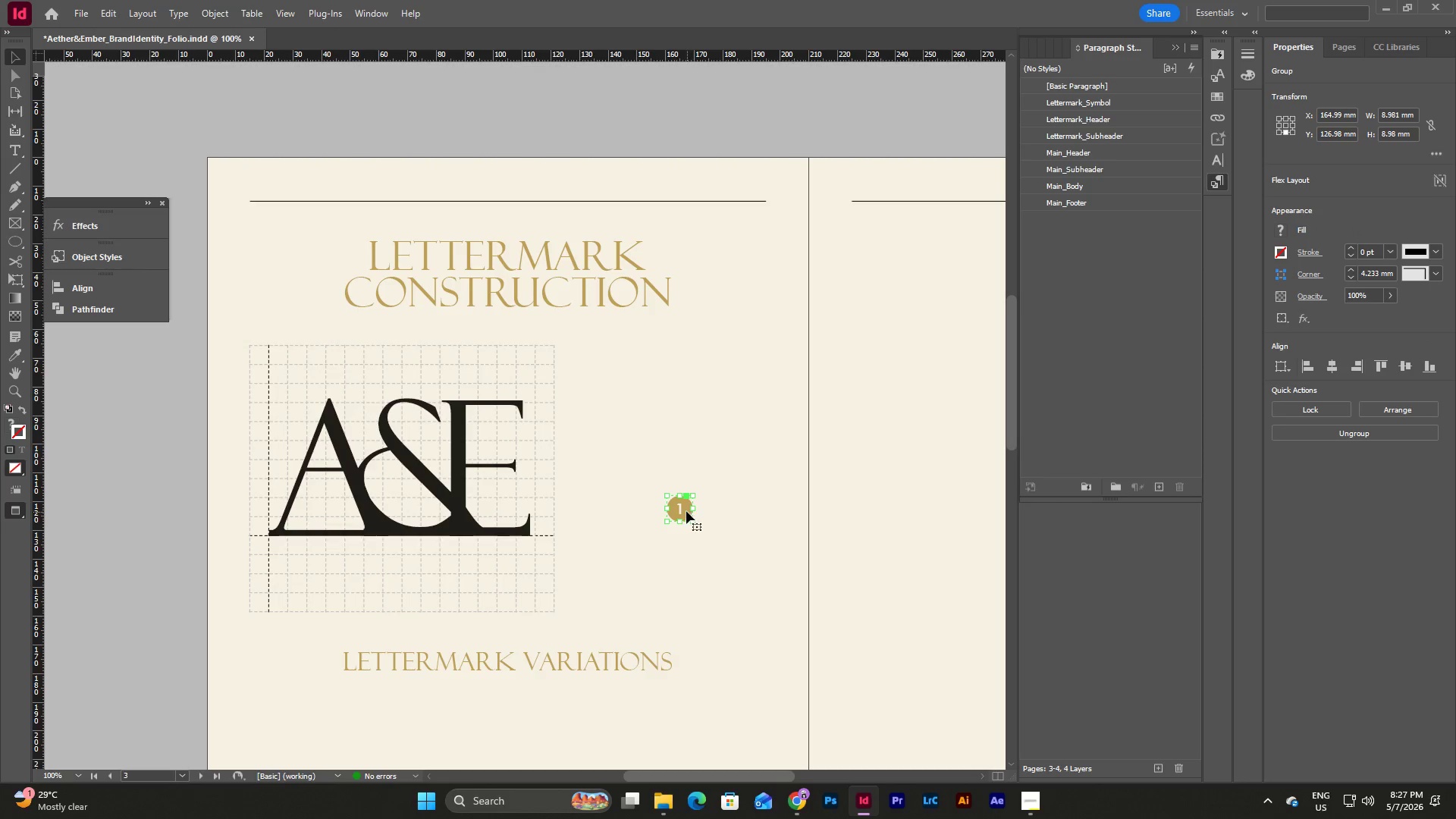 
left_click_drag(start_coordinate=[685, 509], to_coordinate=[273, 482])
 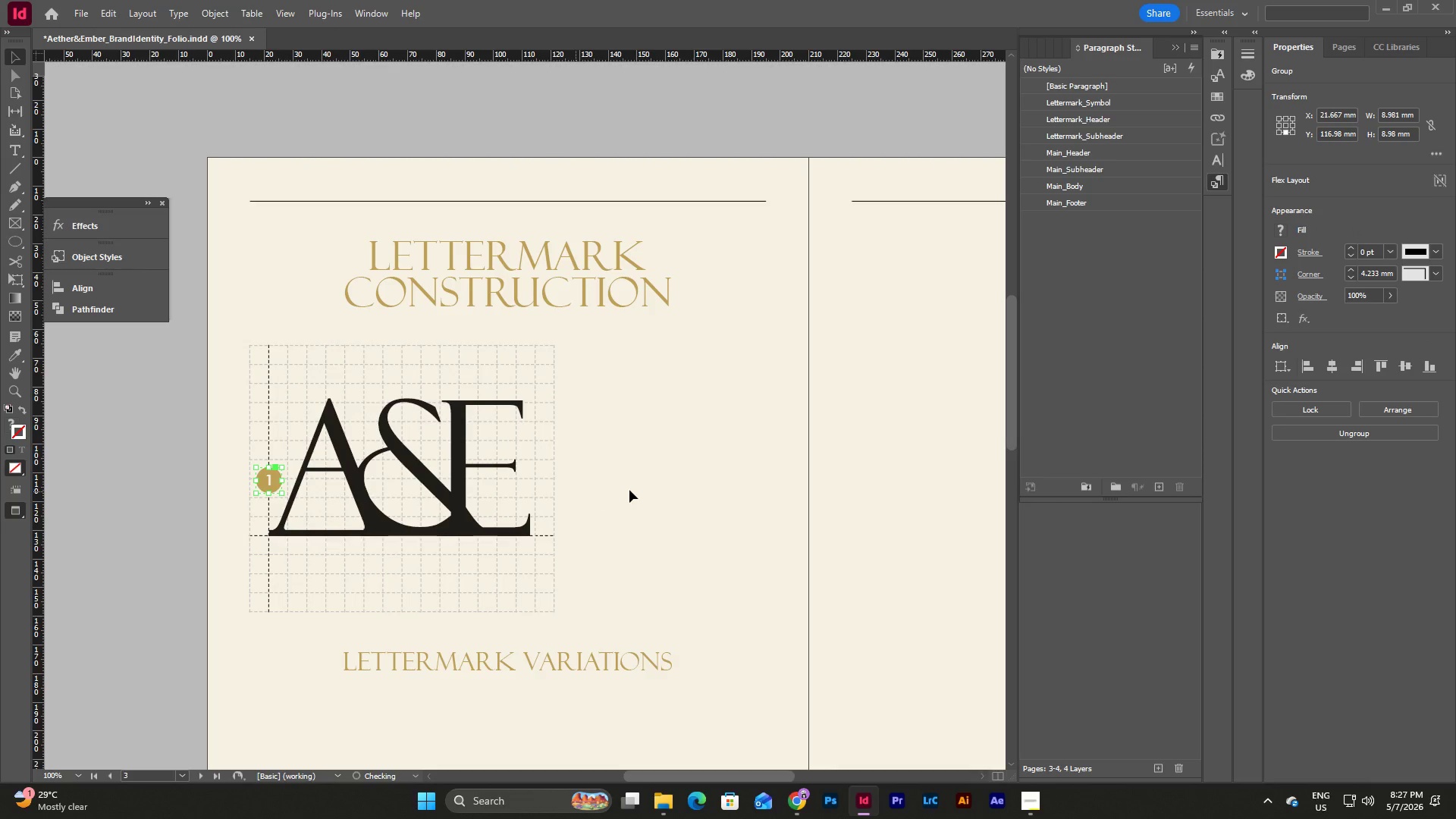 
left_click([635, 483])
 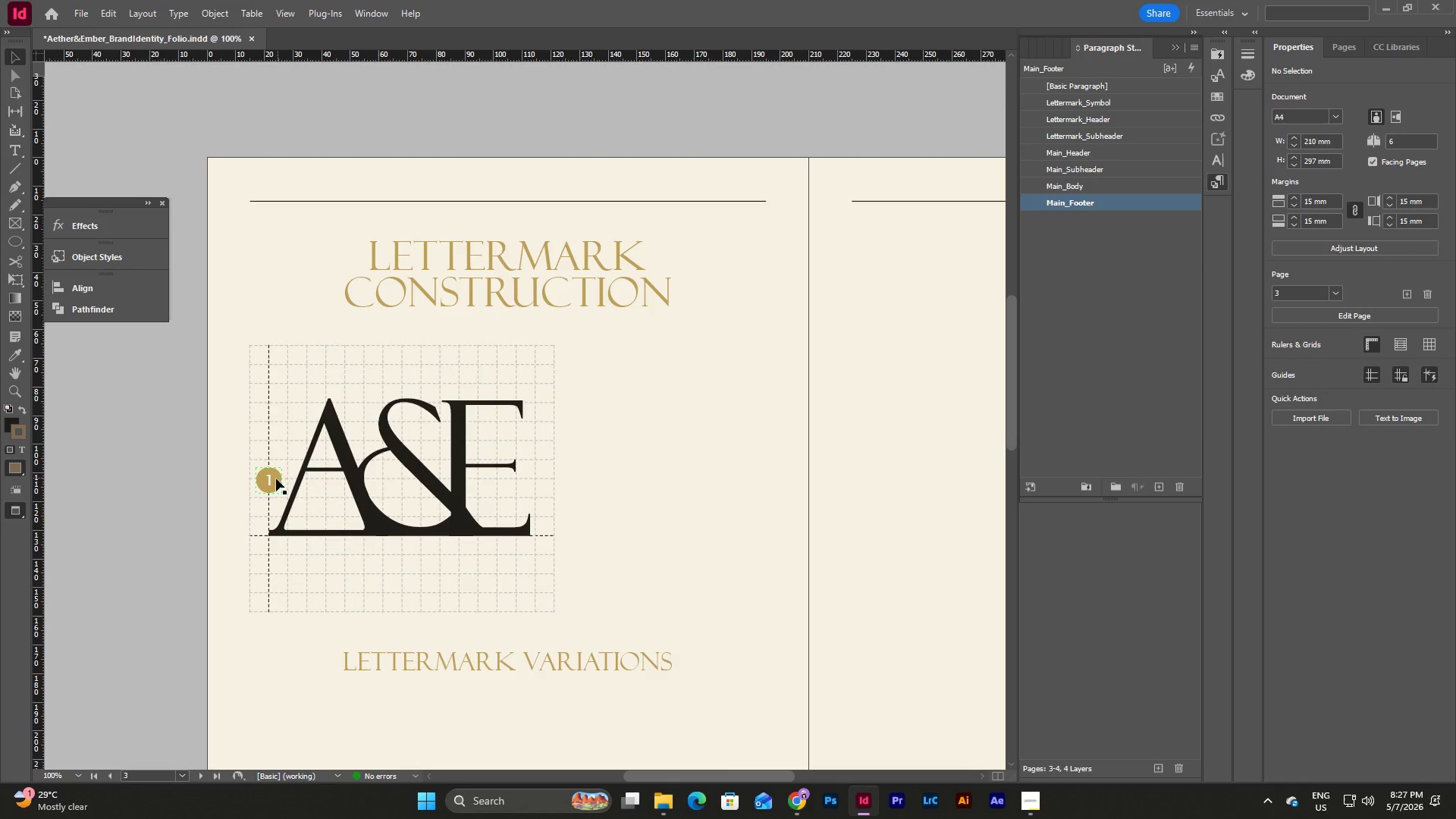 
left_click([686, 473])
 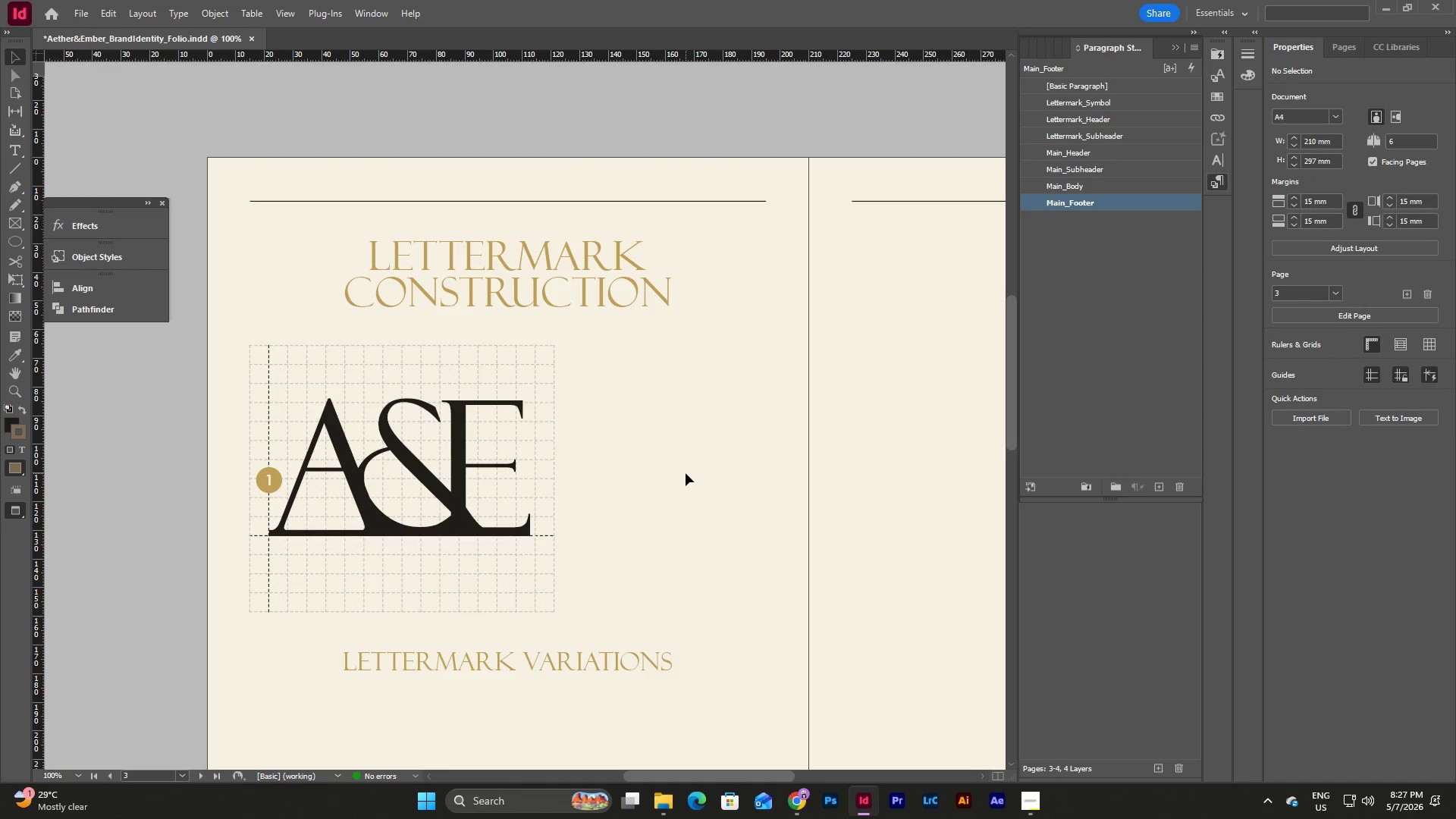 
wait(6.47)
 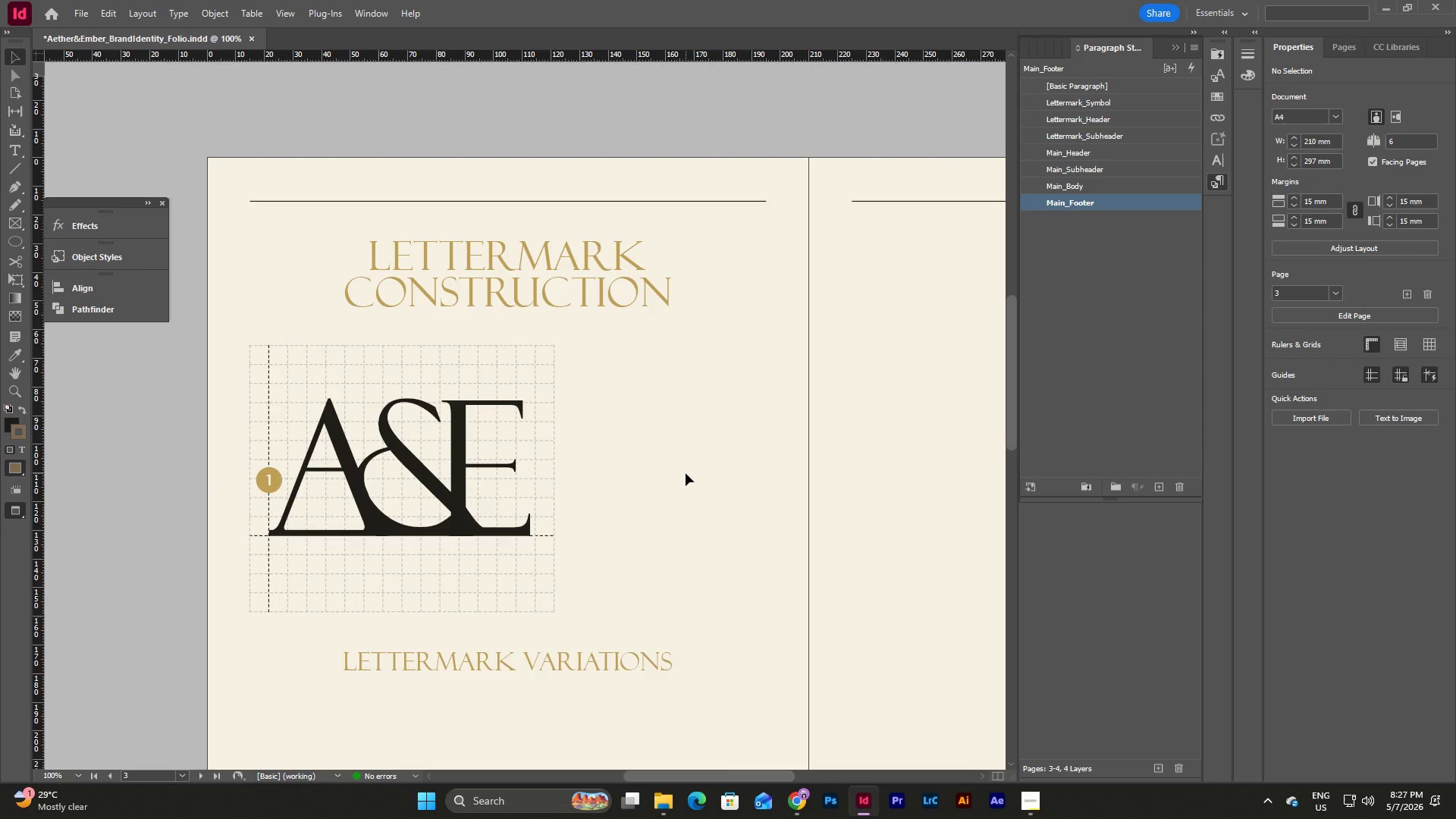 
double_click([269, 409])
 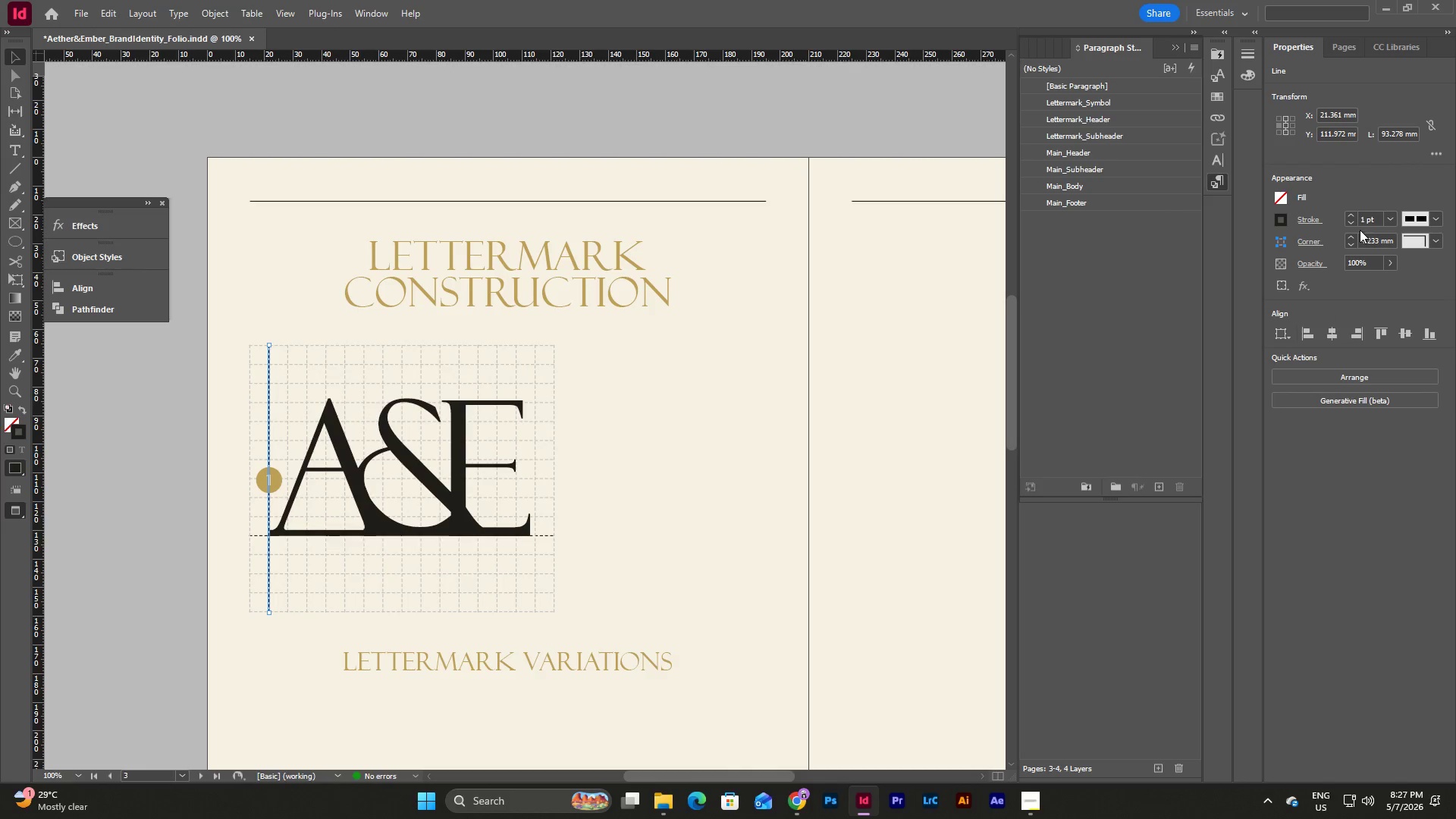 
left_click([1348, 208])
 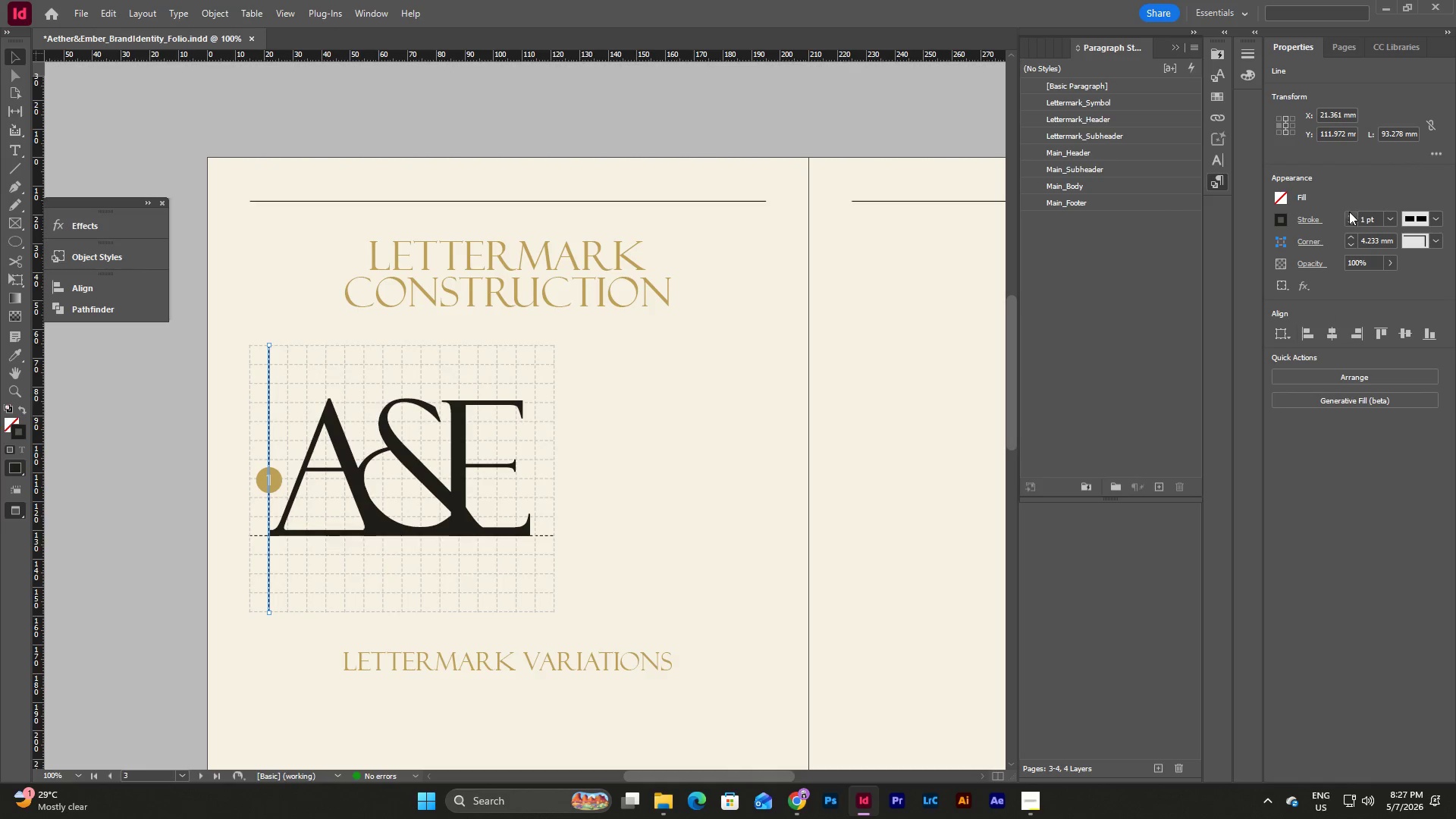 
left_click([1349, 212])
 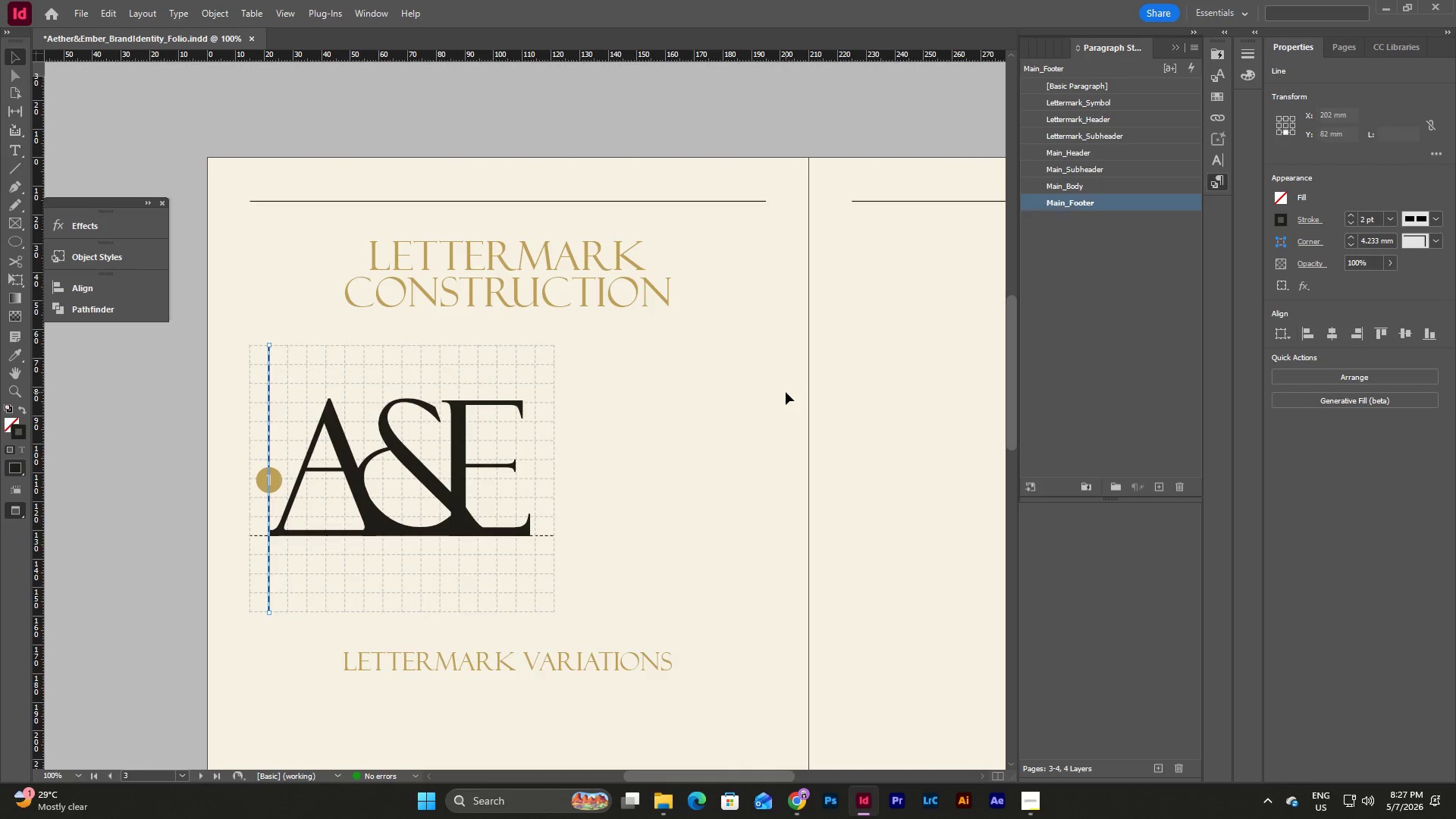 
double_click([689, 396])
 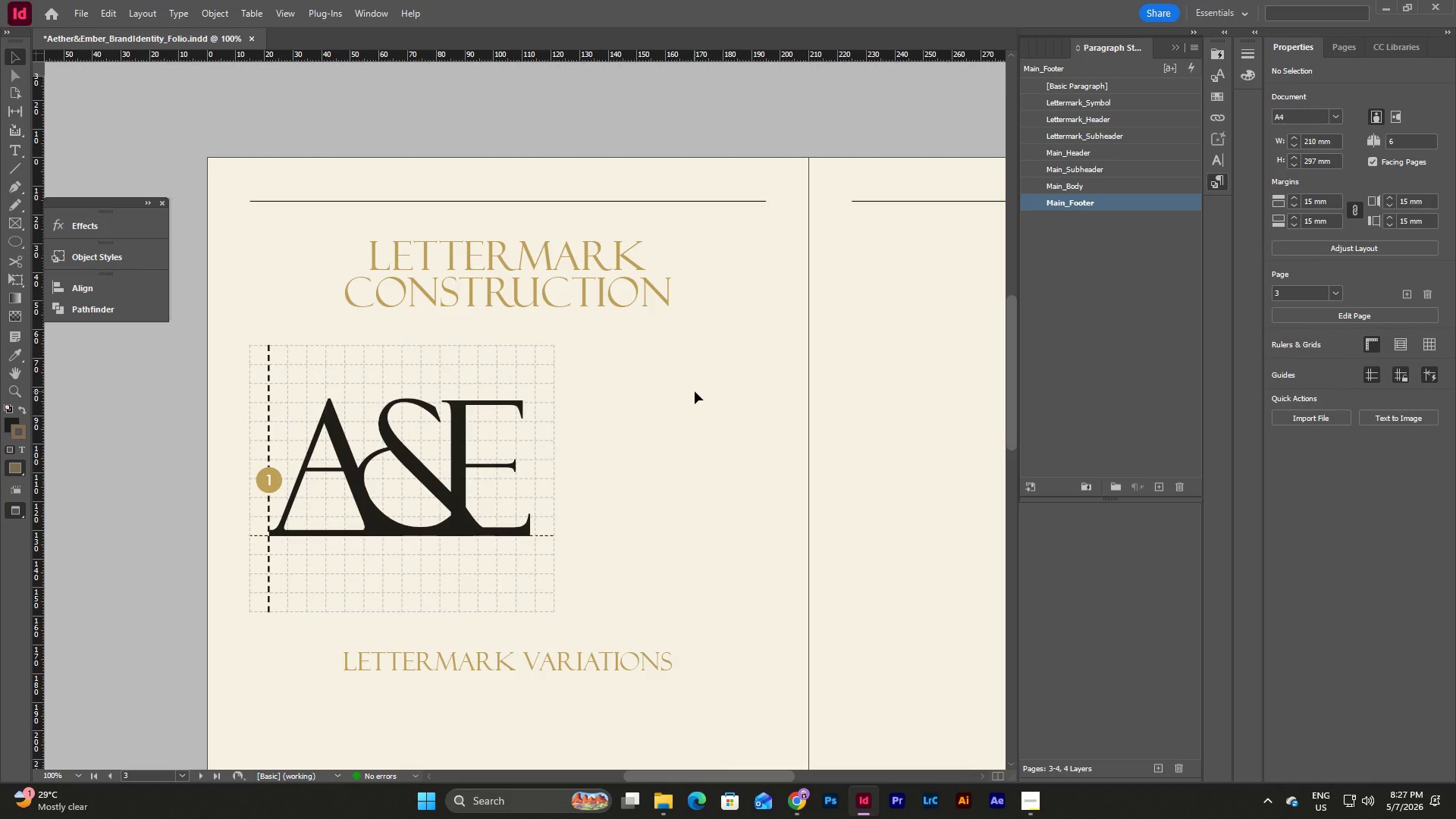 
key(Control+Z)
 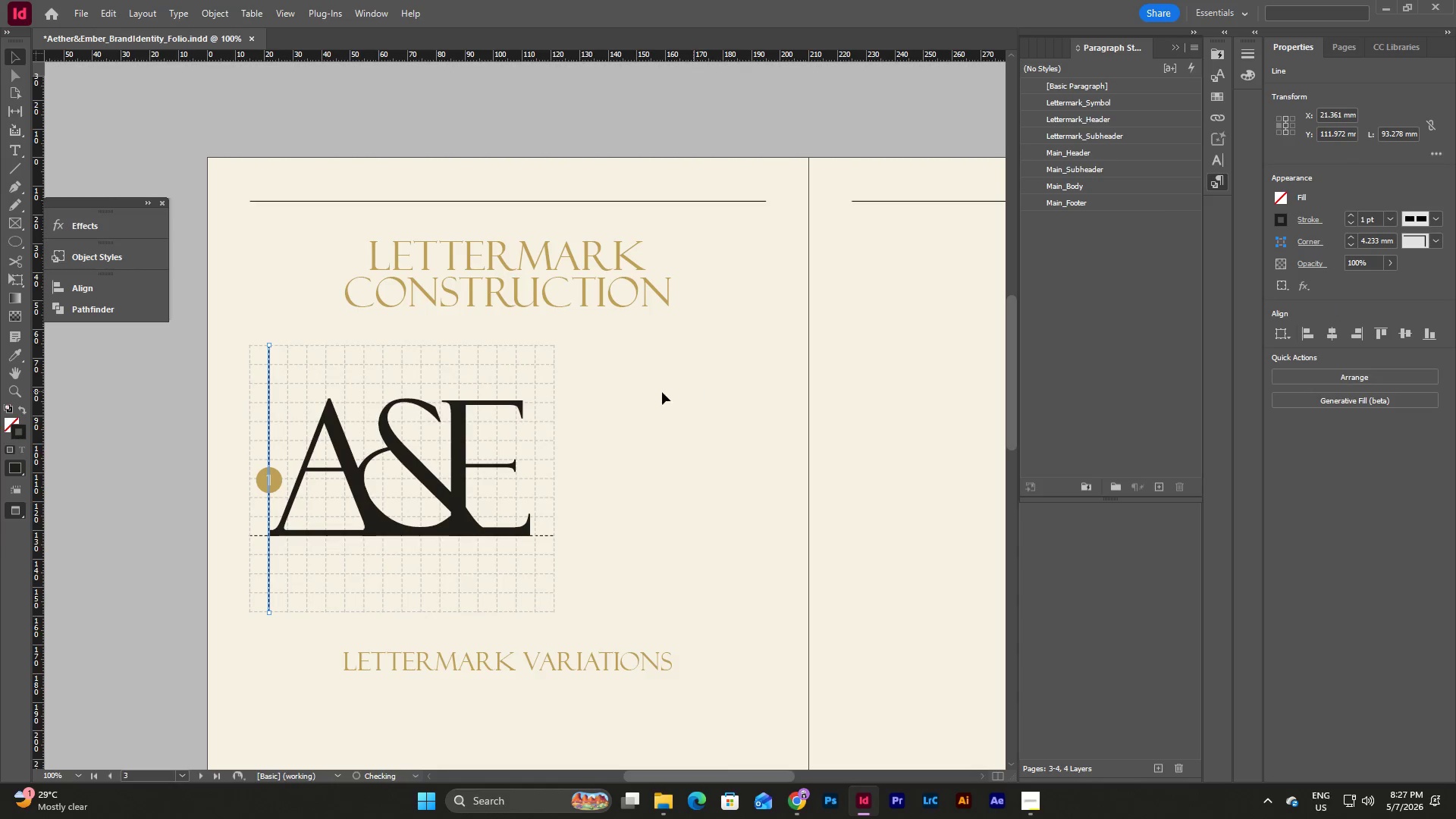 
left_click([648, 391])
 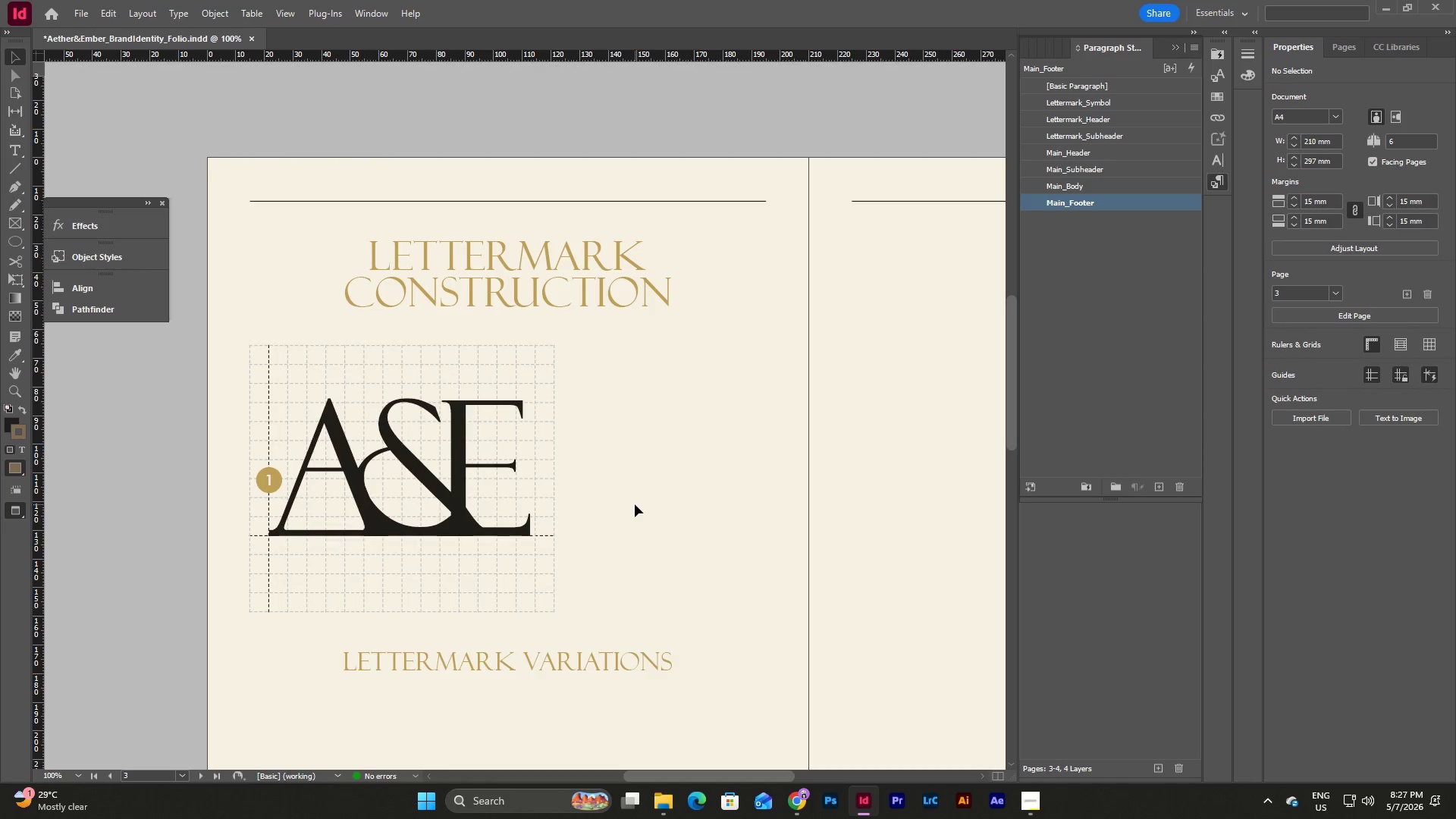 
left_click([273, 479])
 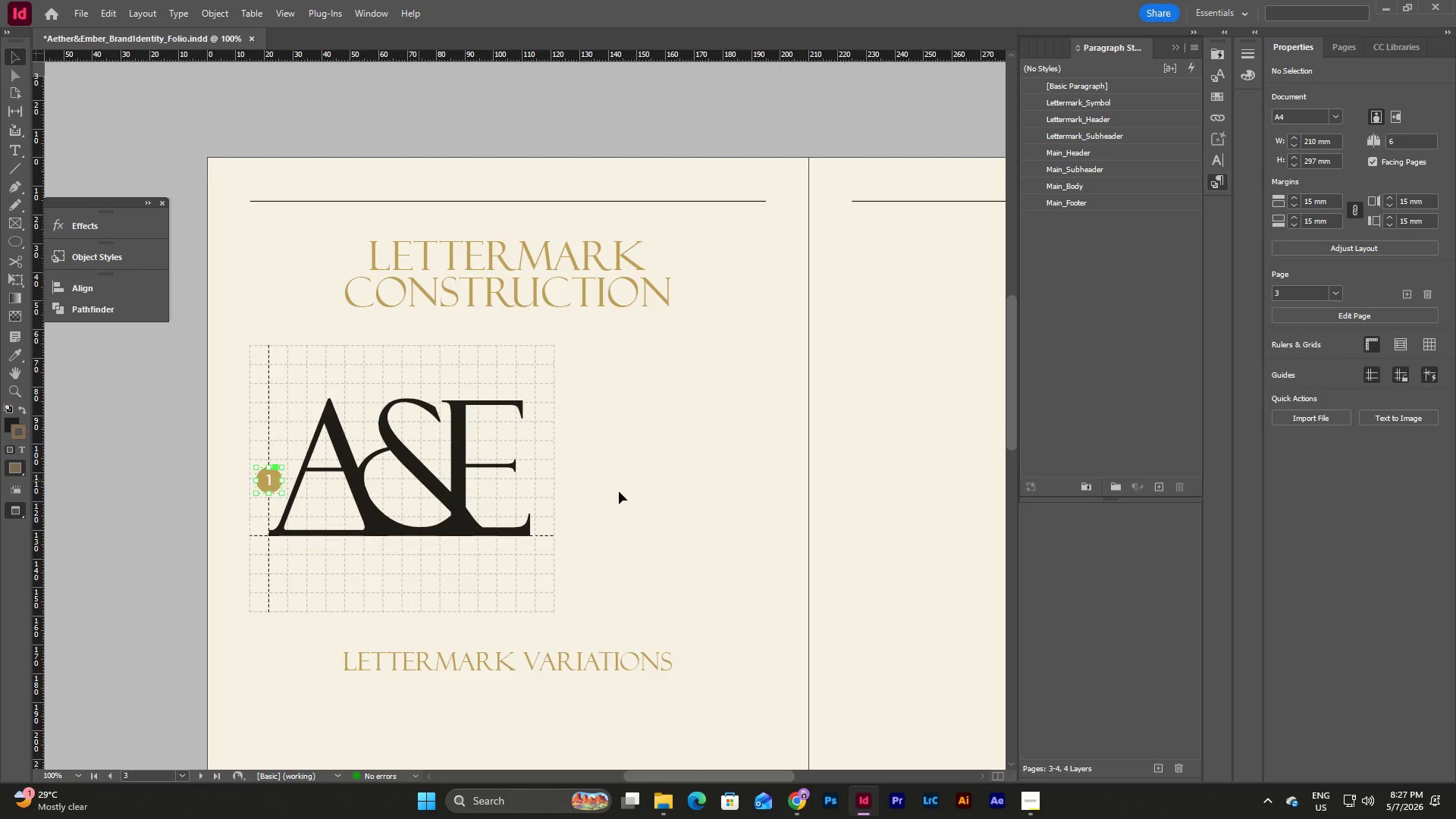 
key(Control+C)
 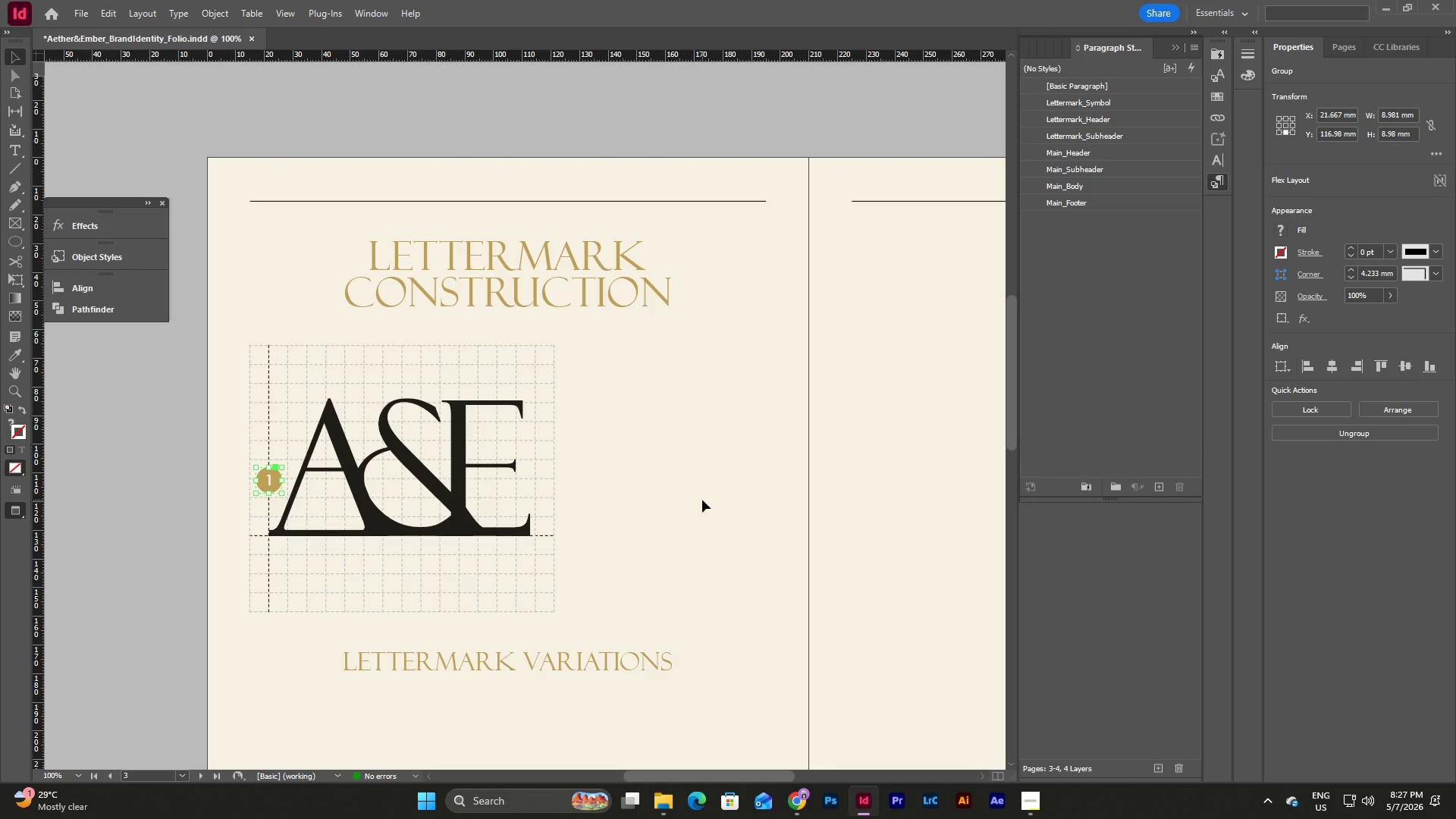 
left_click([702, 500])
 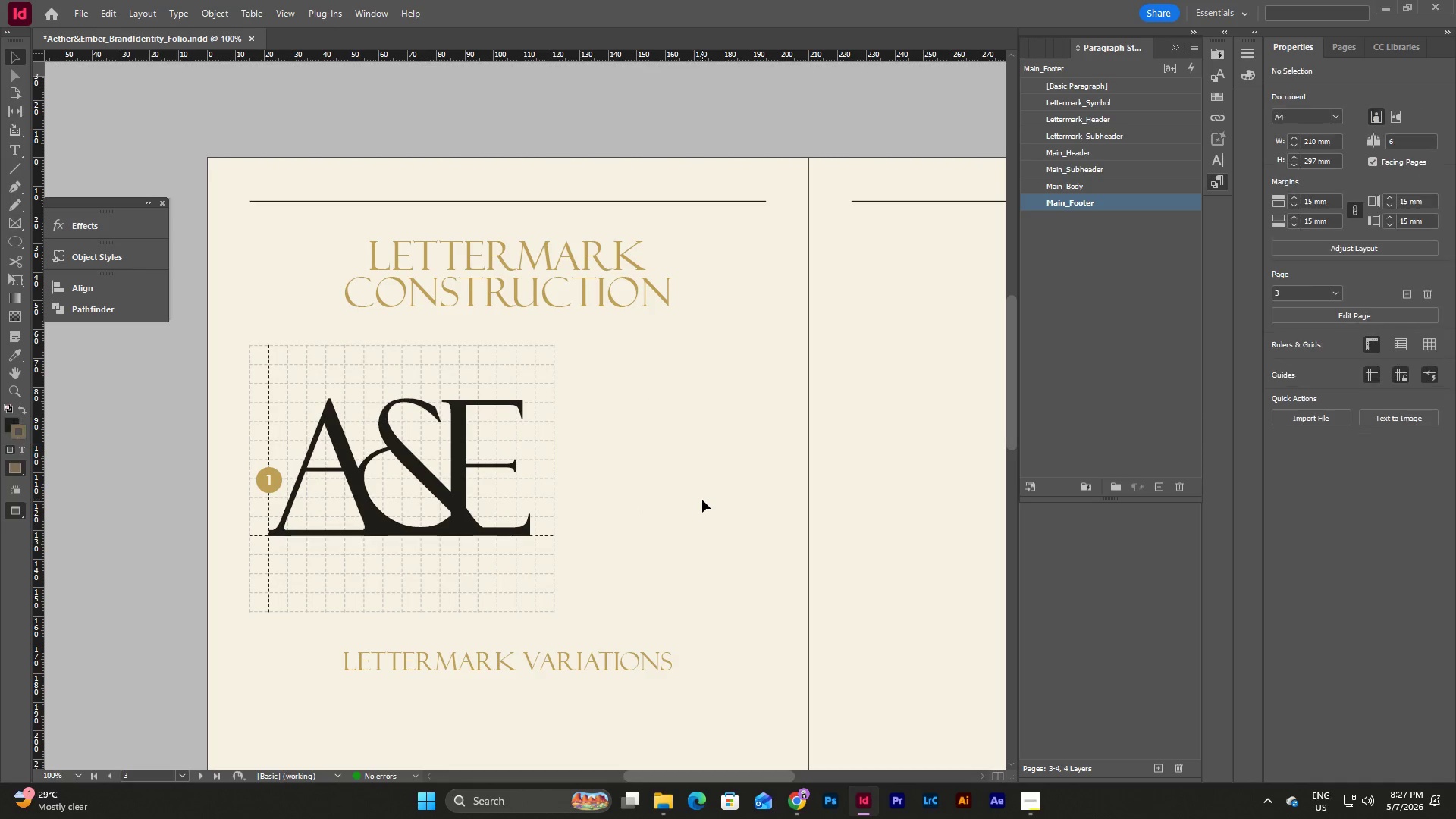 
key(Control+V)
 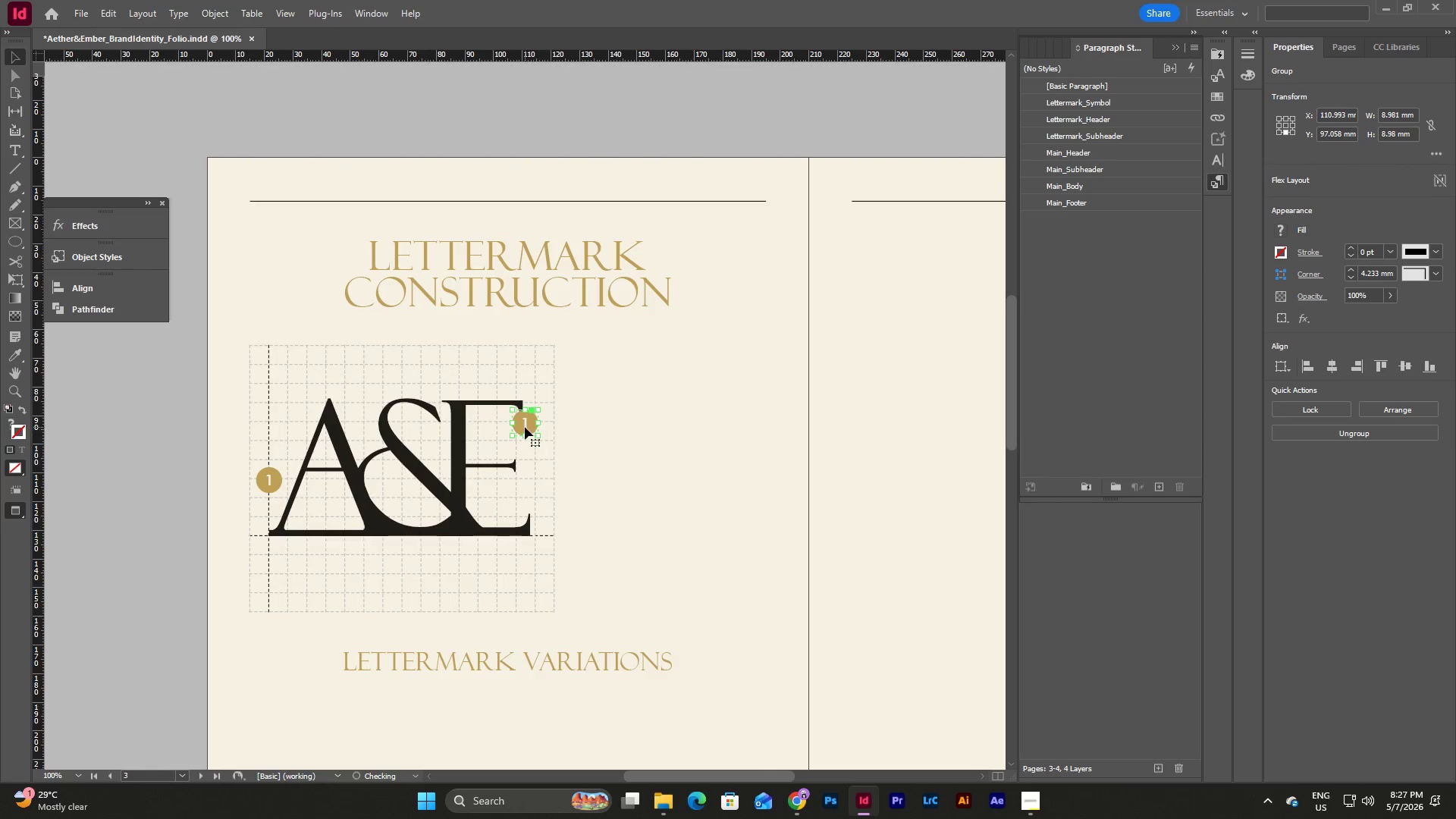 
left_click_drag(start_coordinate=[527, 422], to_coordinate=[403, 555])
 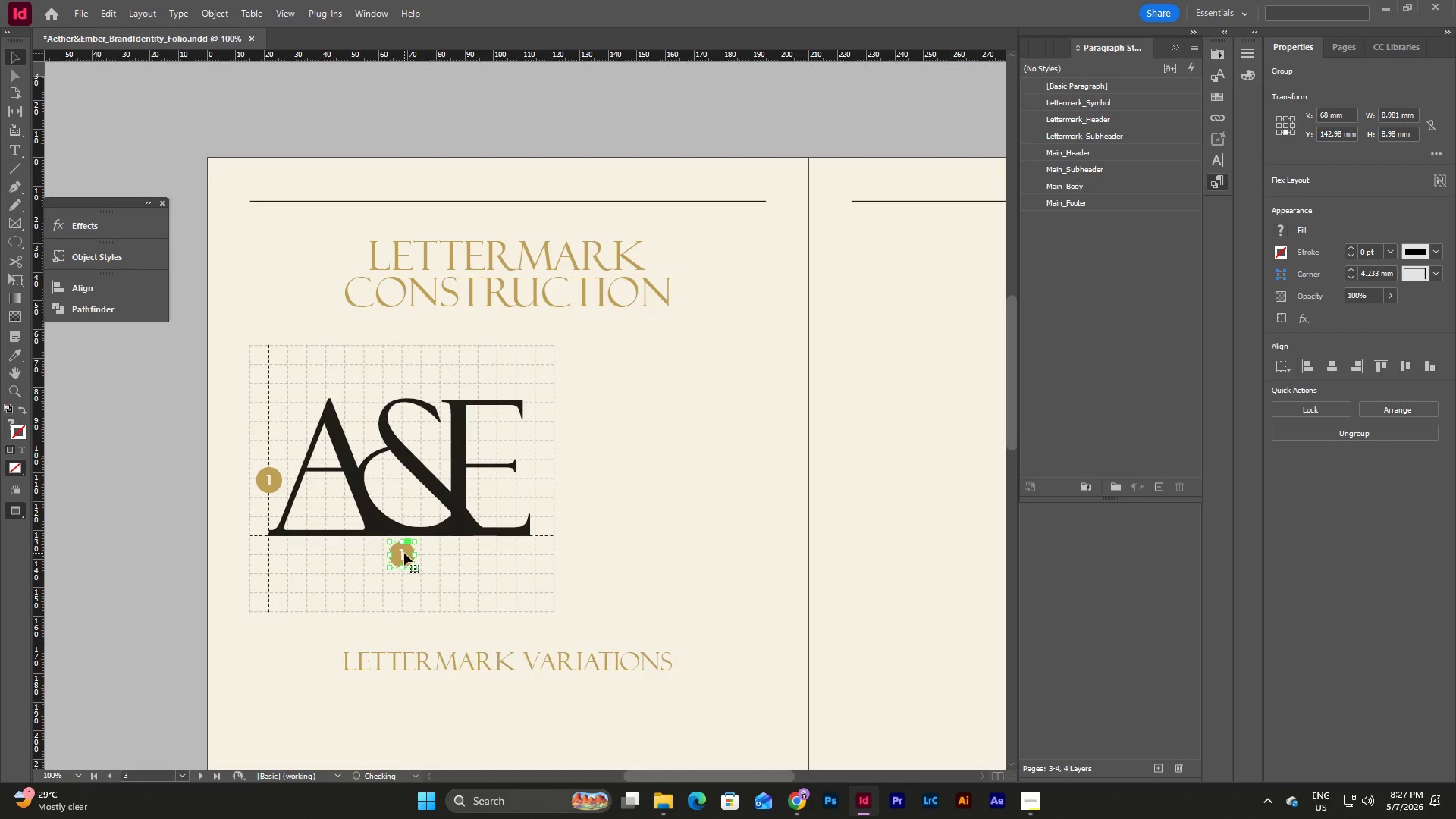 
double_click([404, 553])
 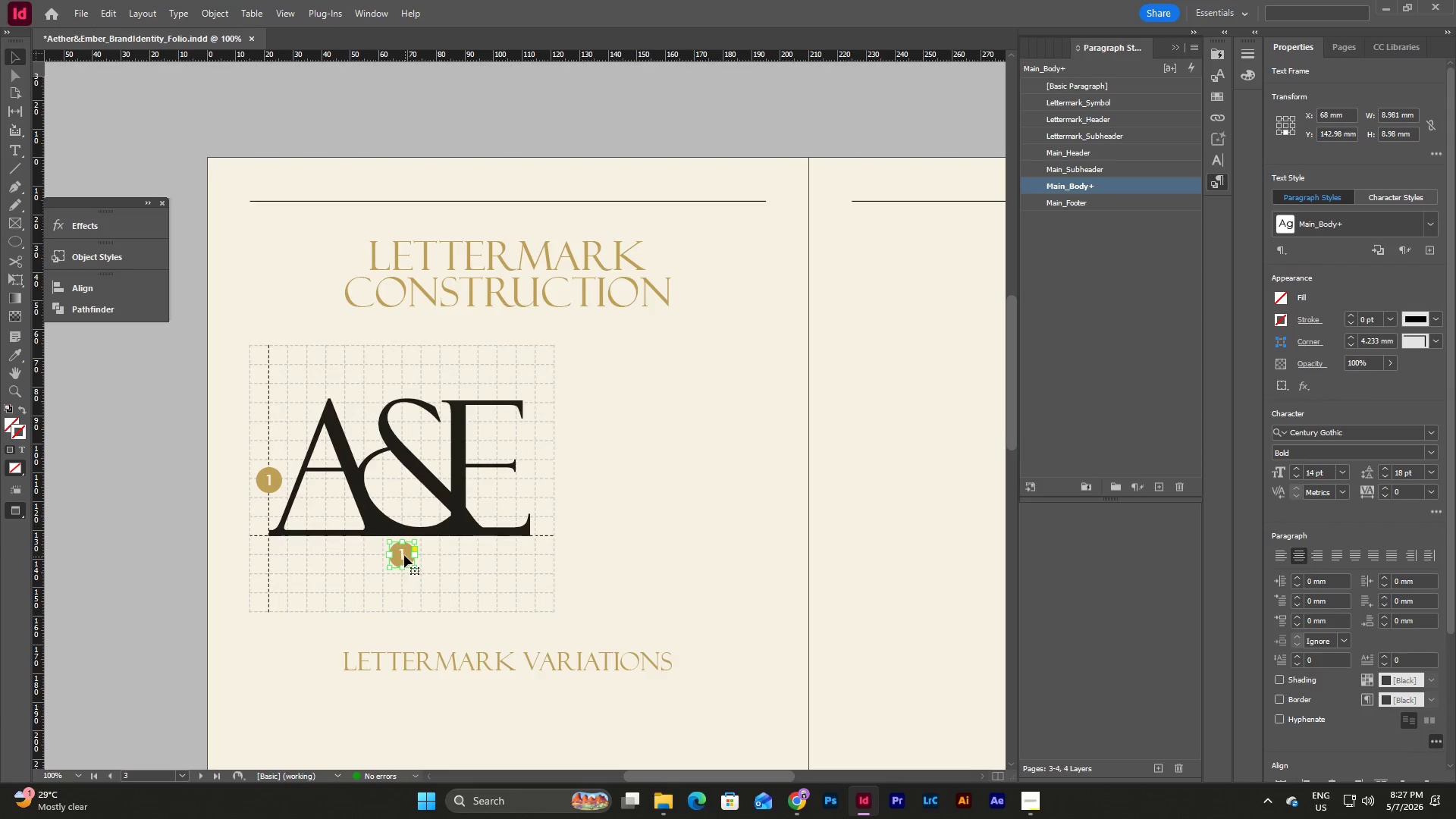 
double_click([404, 554])
 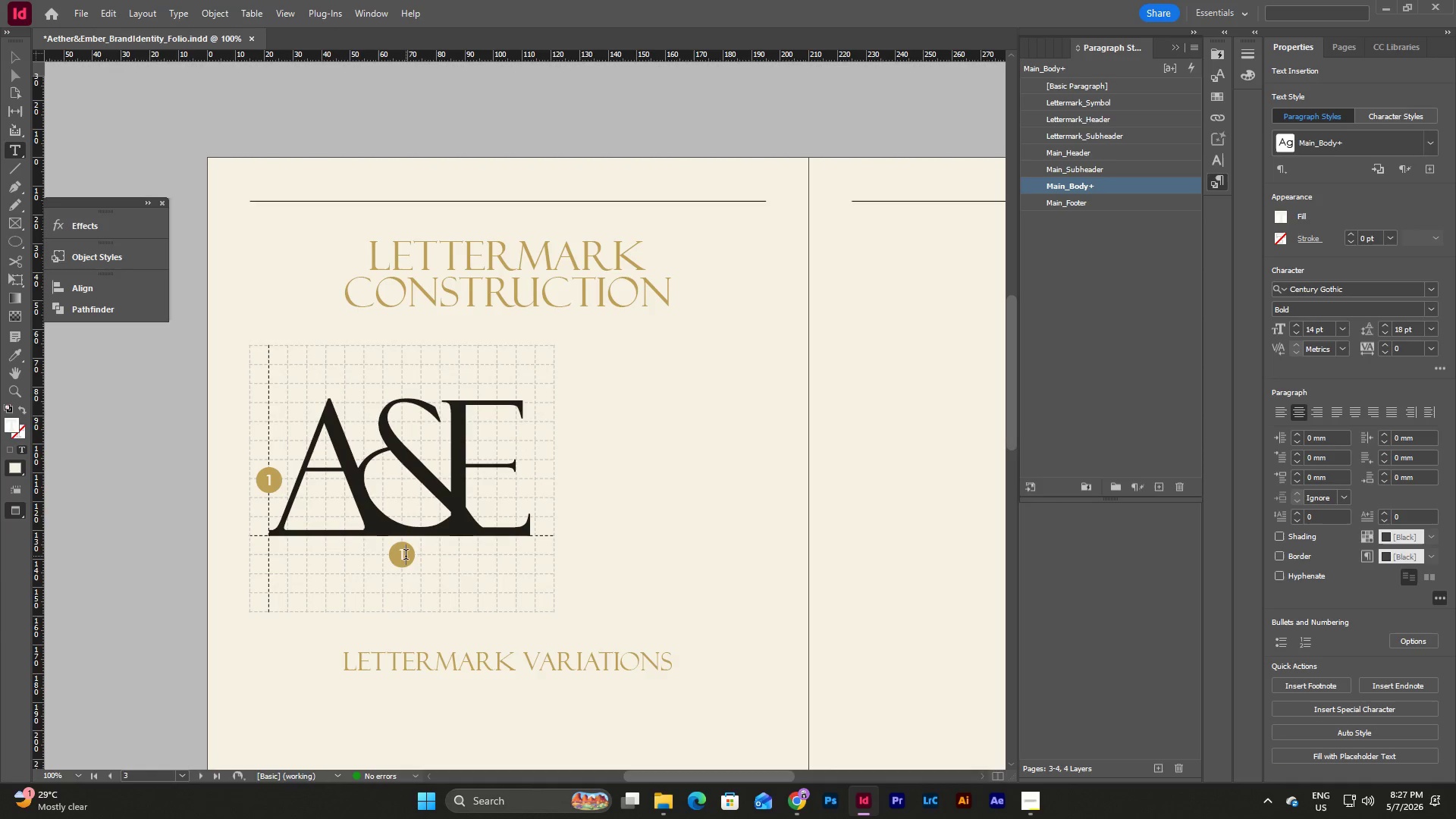 
left_click_drag(start_coordinate=[406, 556], to_coordinate=[388, 556])
 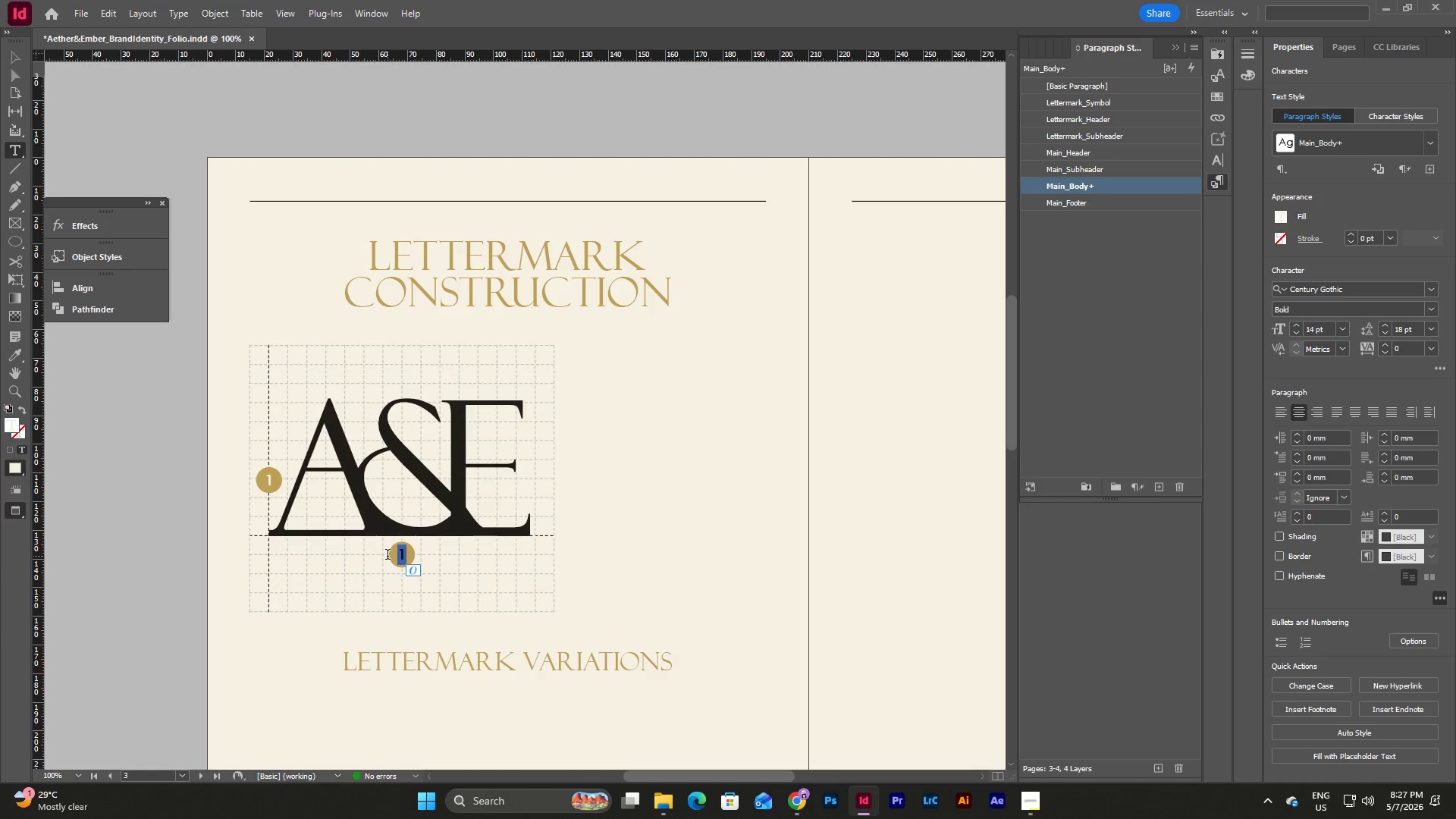 
key(Numpad2)
 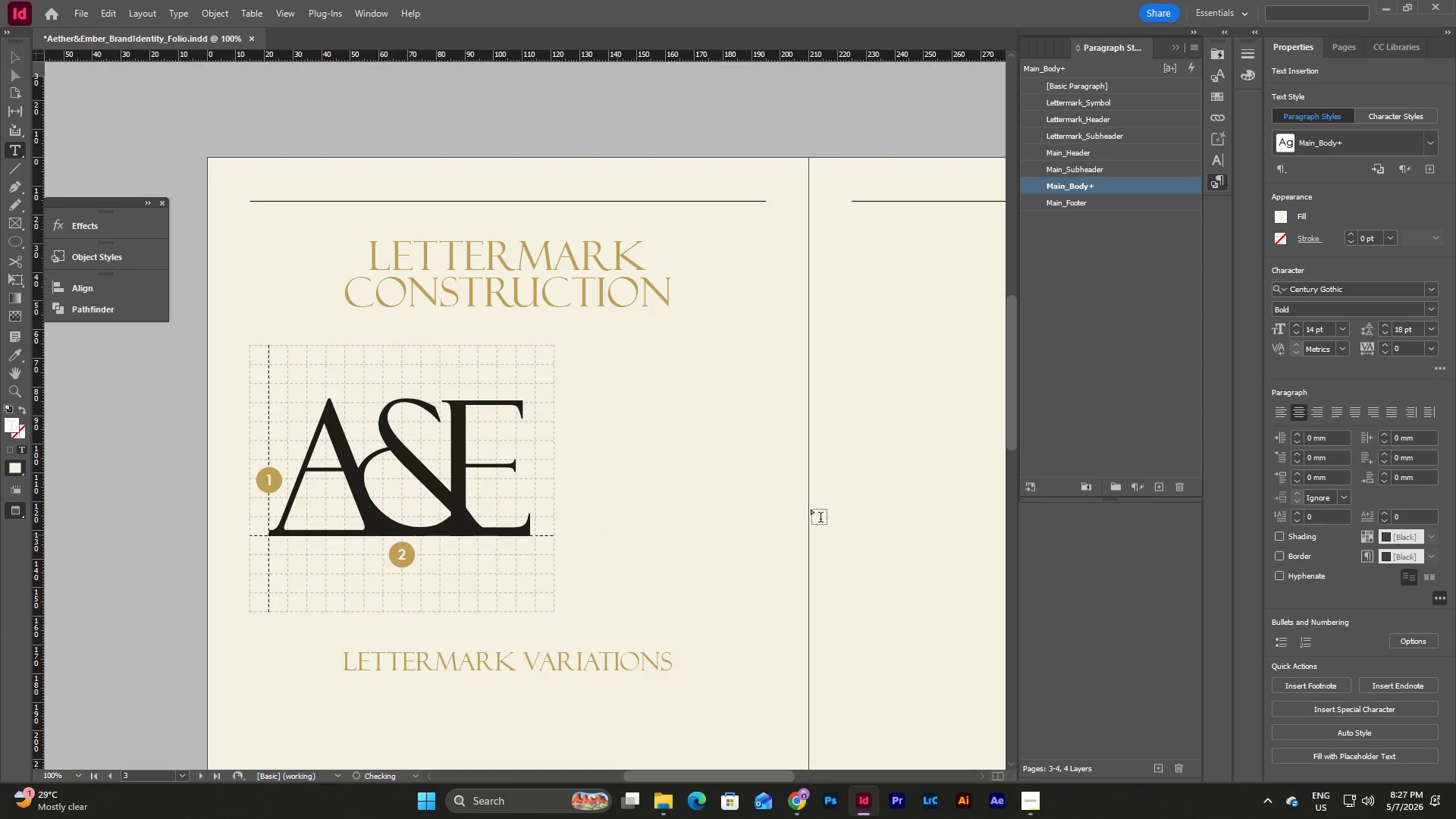 
key(Escape)
 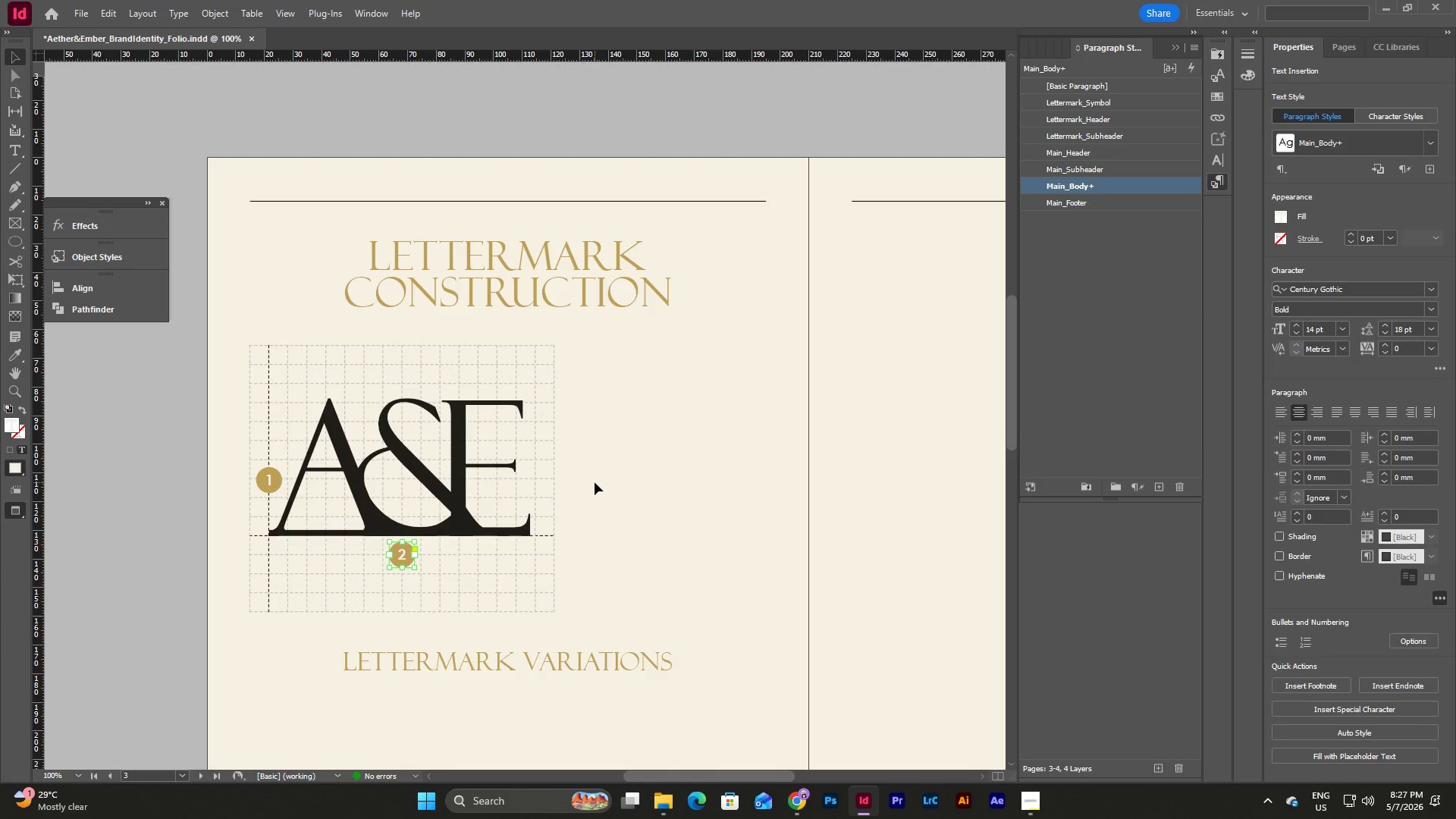 
key(Escape)
 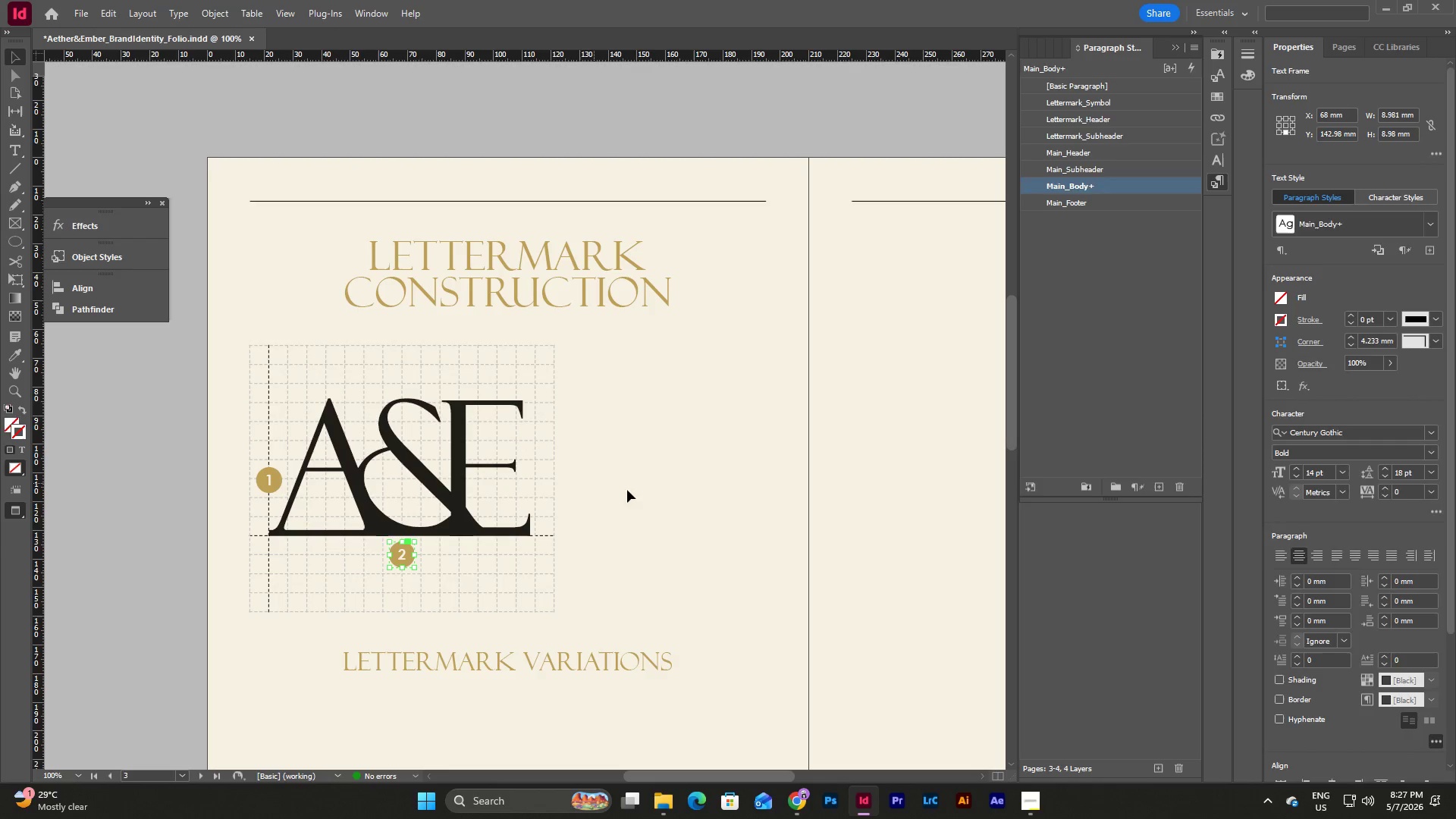 
left_click([636, 493])
 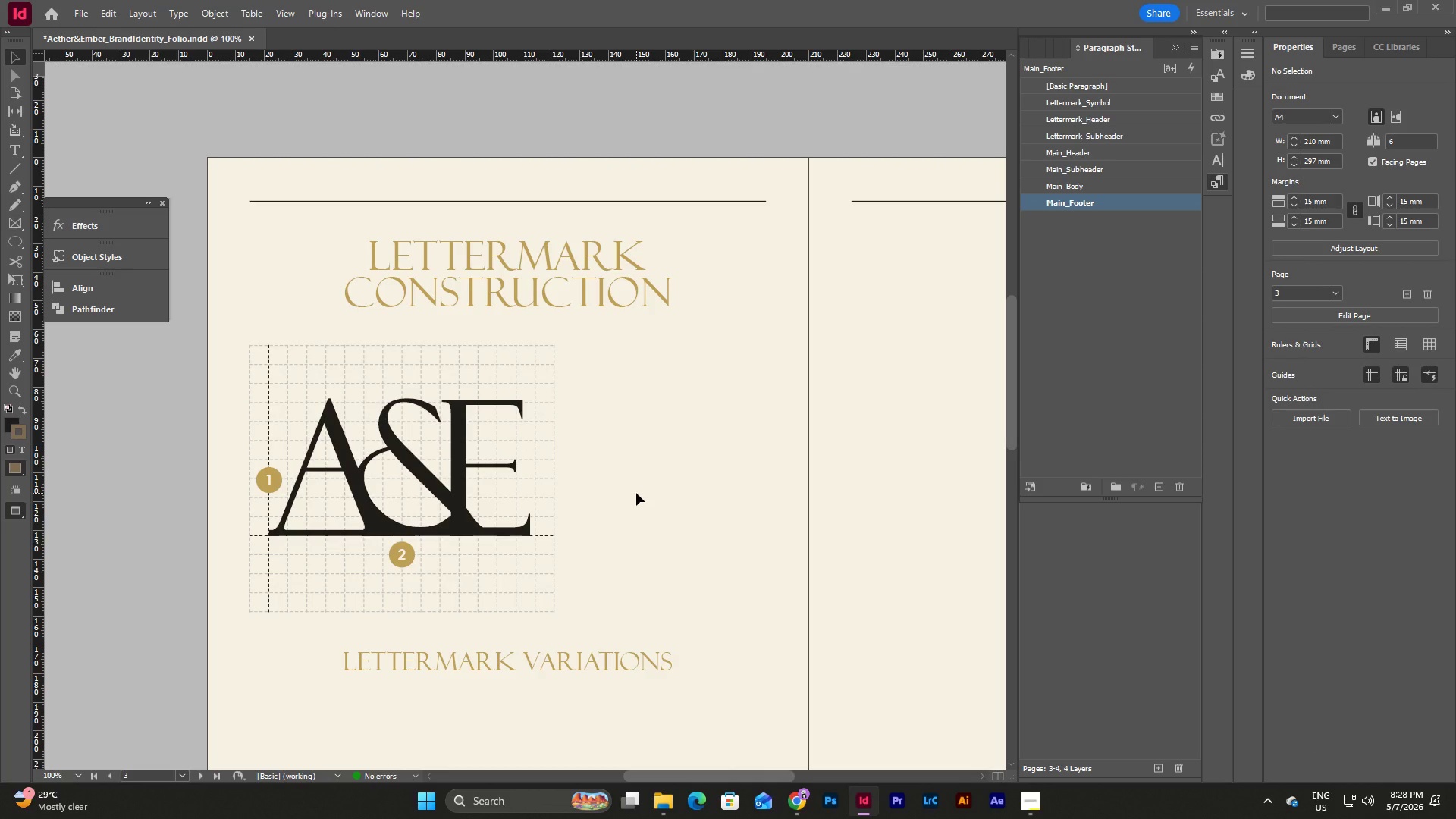 
wait(8.94)
 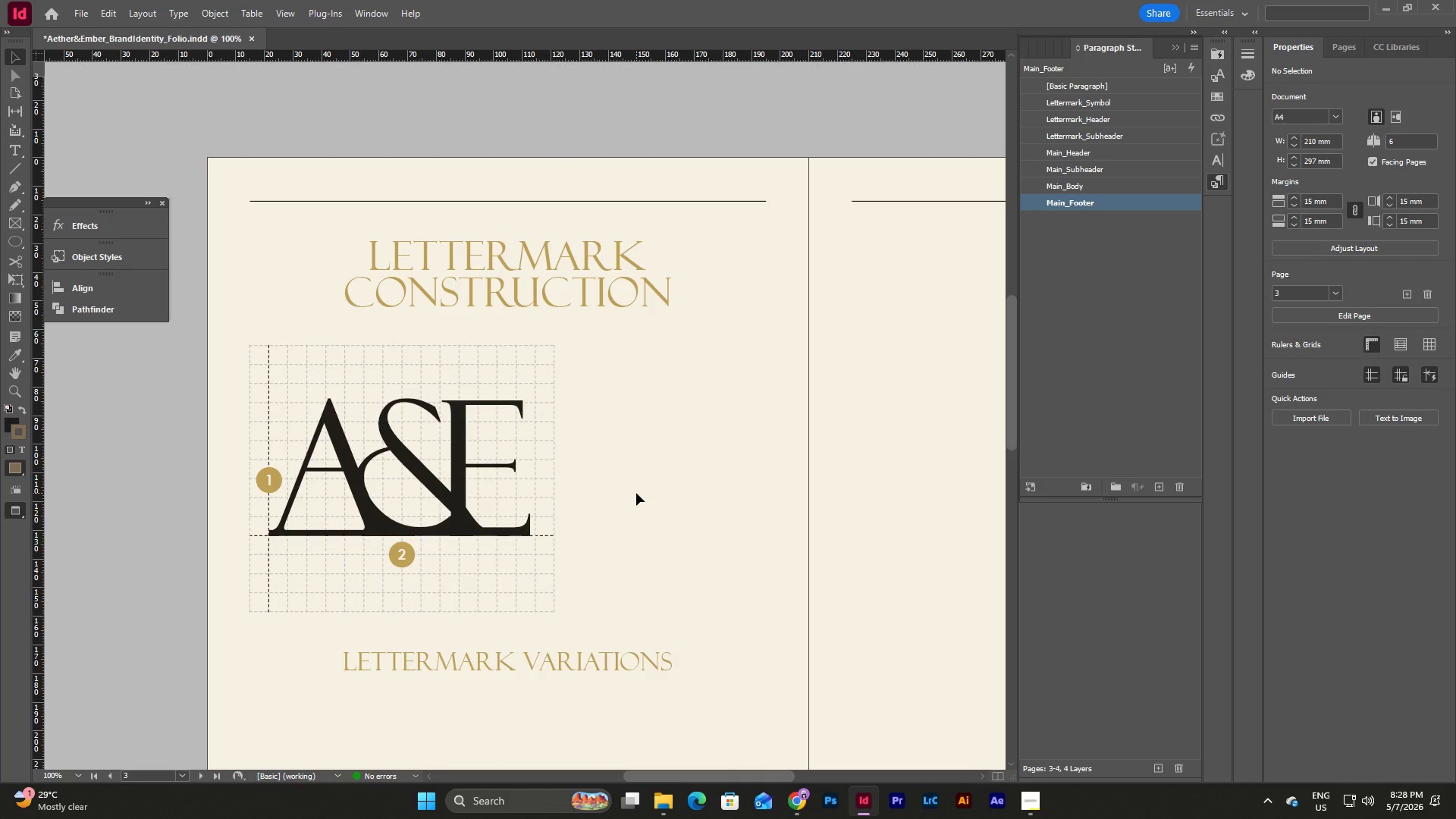 
left_click([406, 551])
 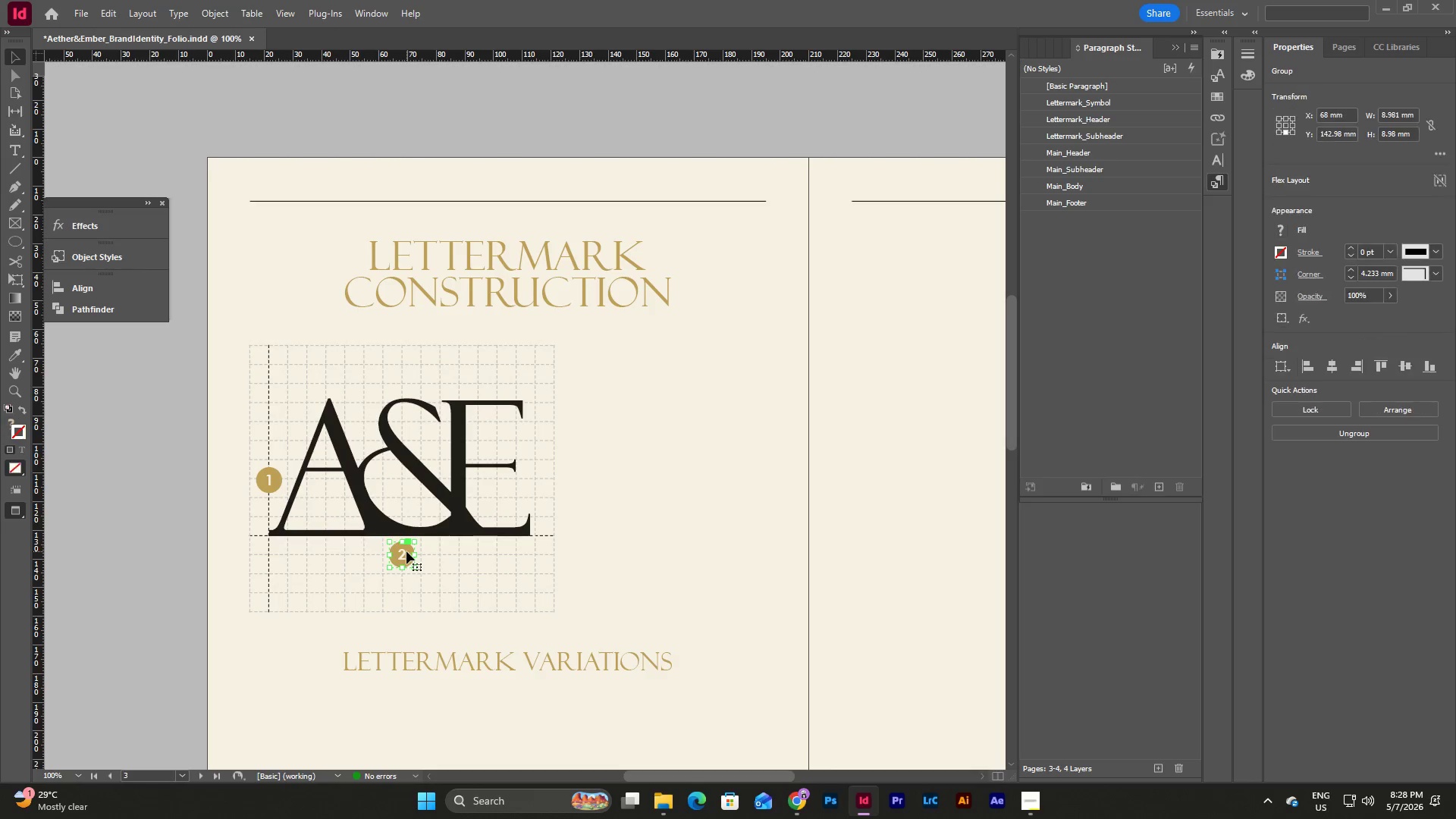 
key(Control+C)
 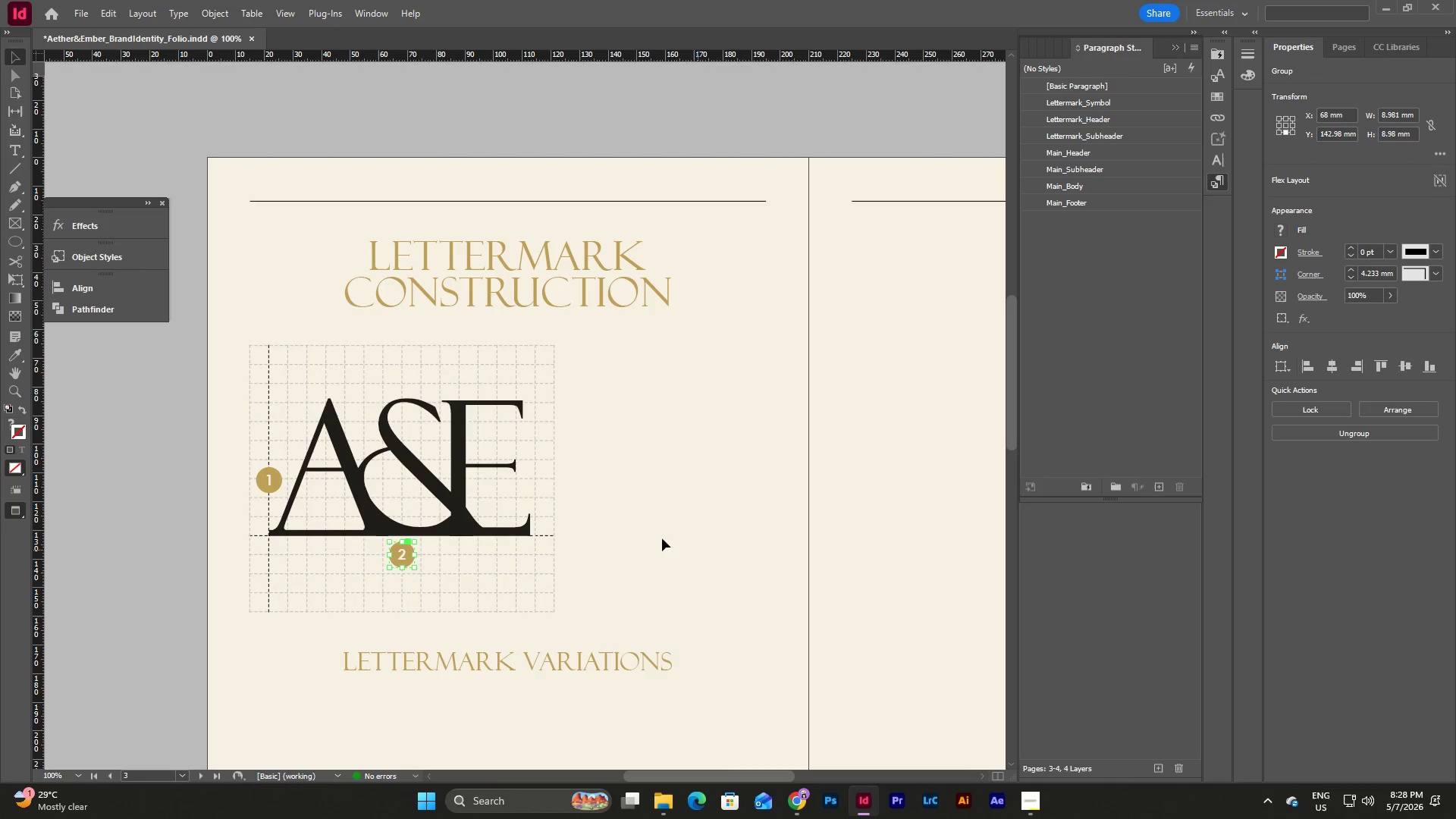 
left_click([646, 533])
 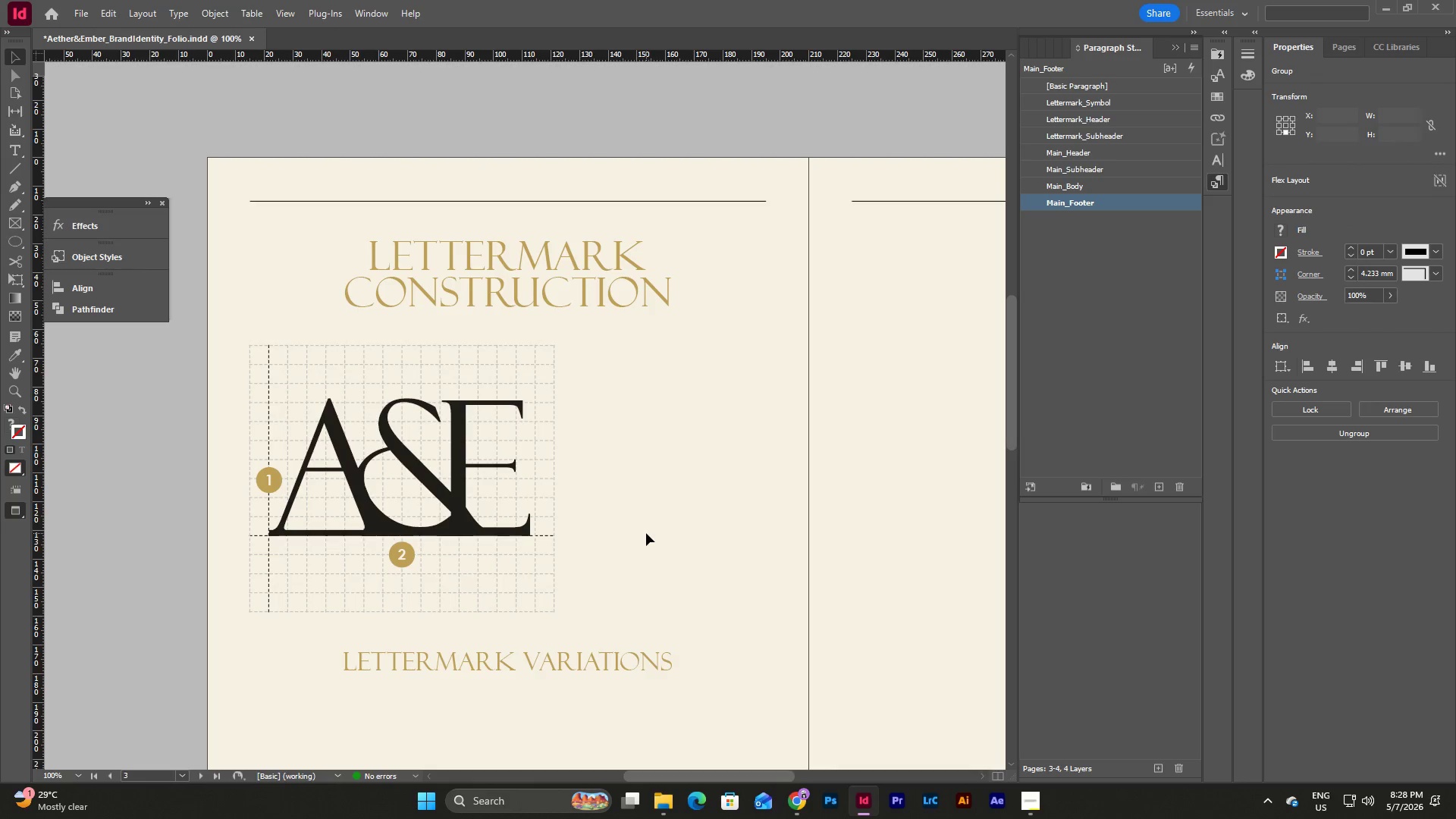 
key(Control+V)
 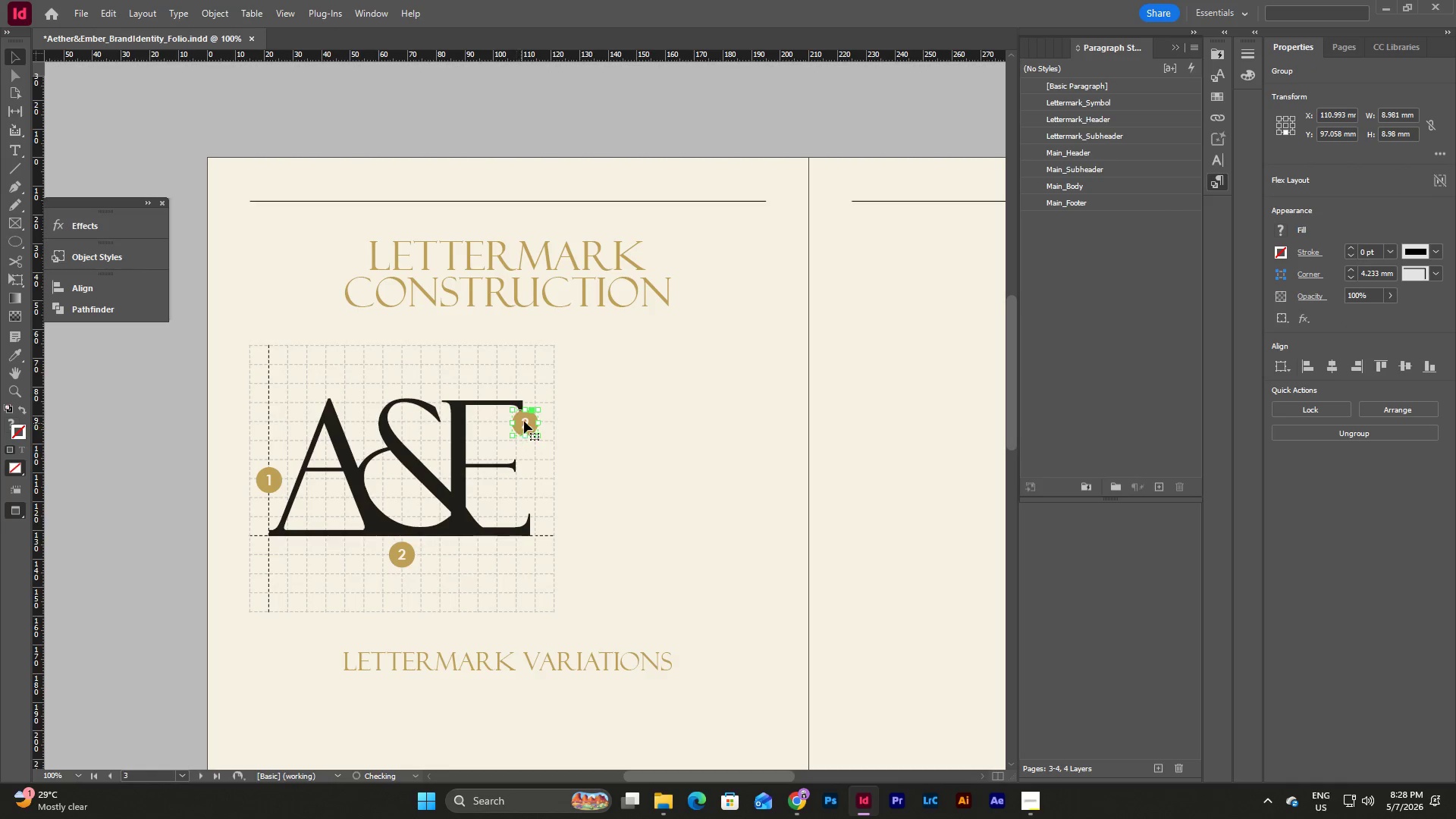 
left_click_drag(start_coordinate=[526, 419], to_coordinate=[488, 494])
 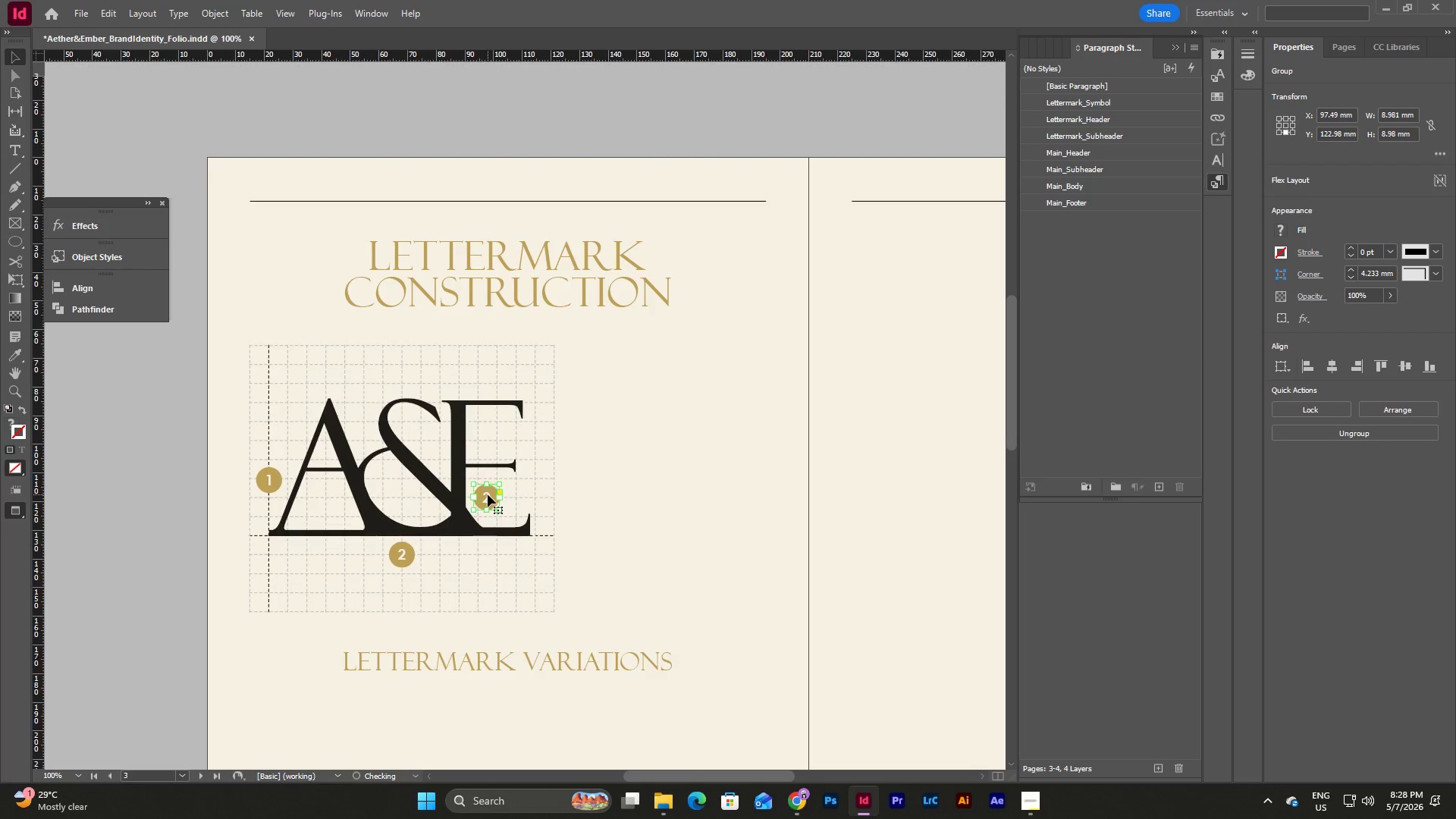 
double_click([488, 494])
 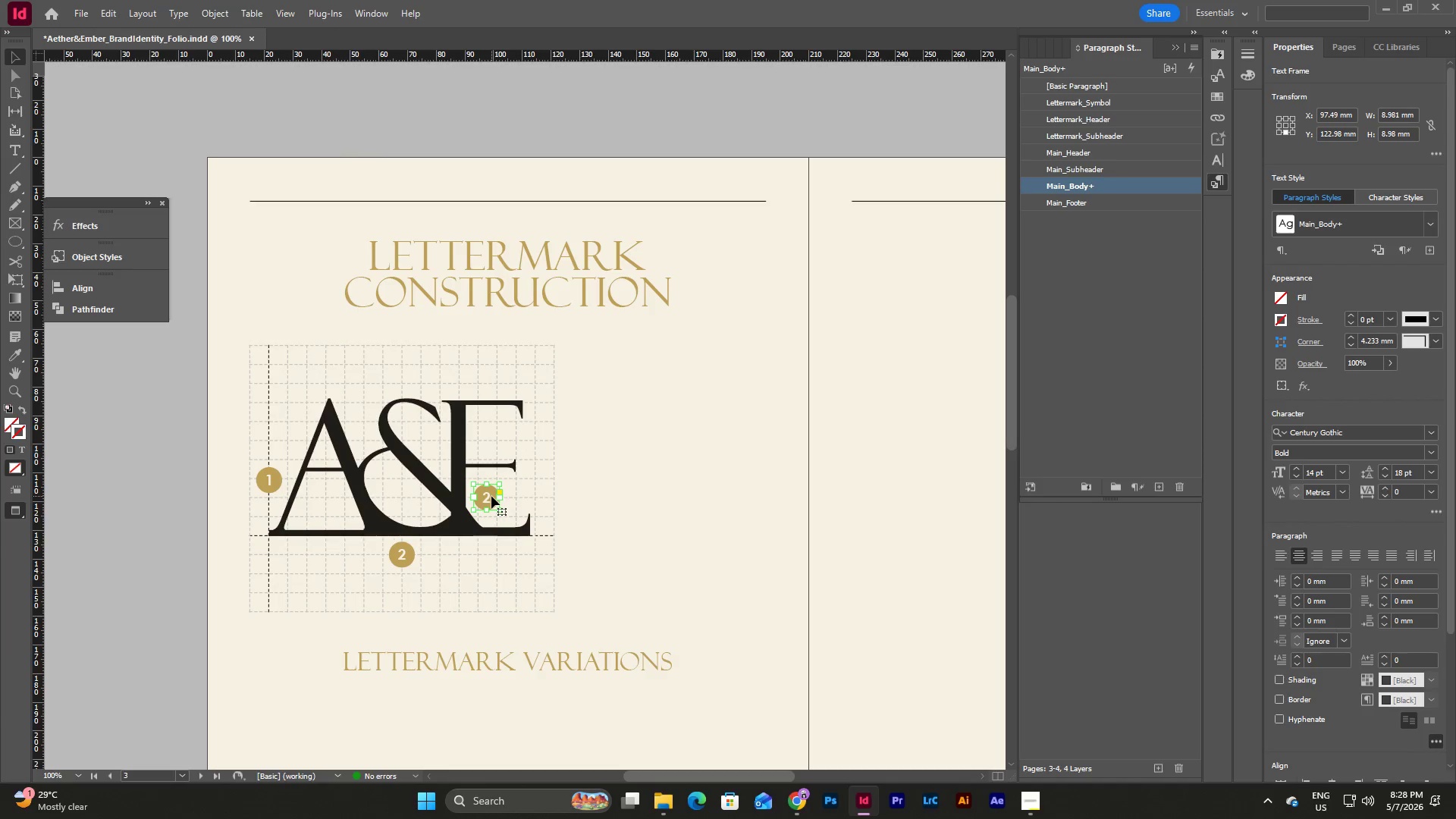 
double_click([491, 496])
 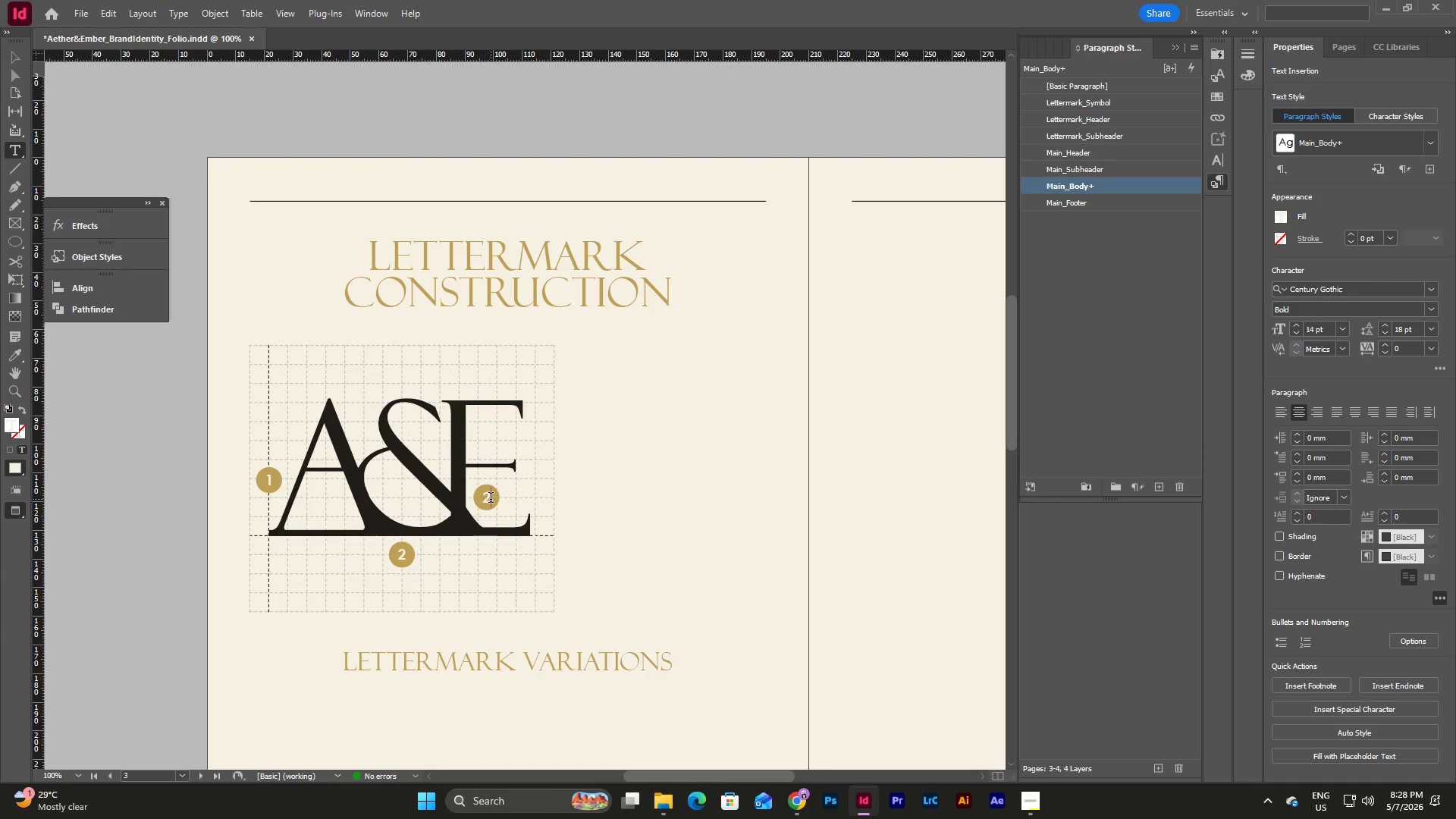 
left_click_drag(start_coordinate=[491, 499], to_coordinate=[468, 497])
 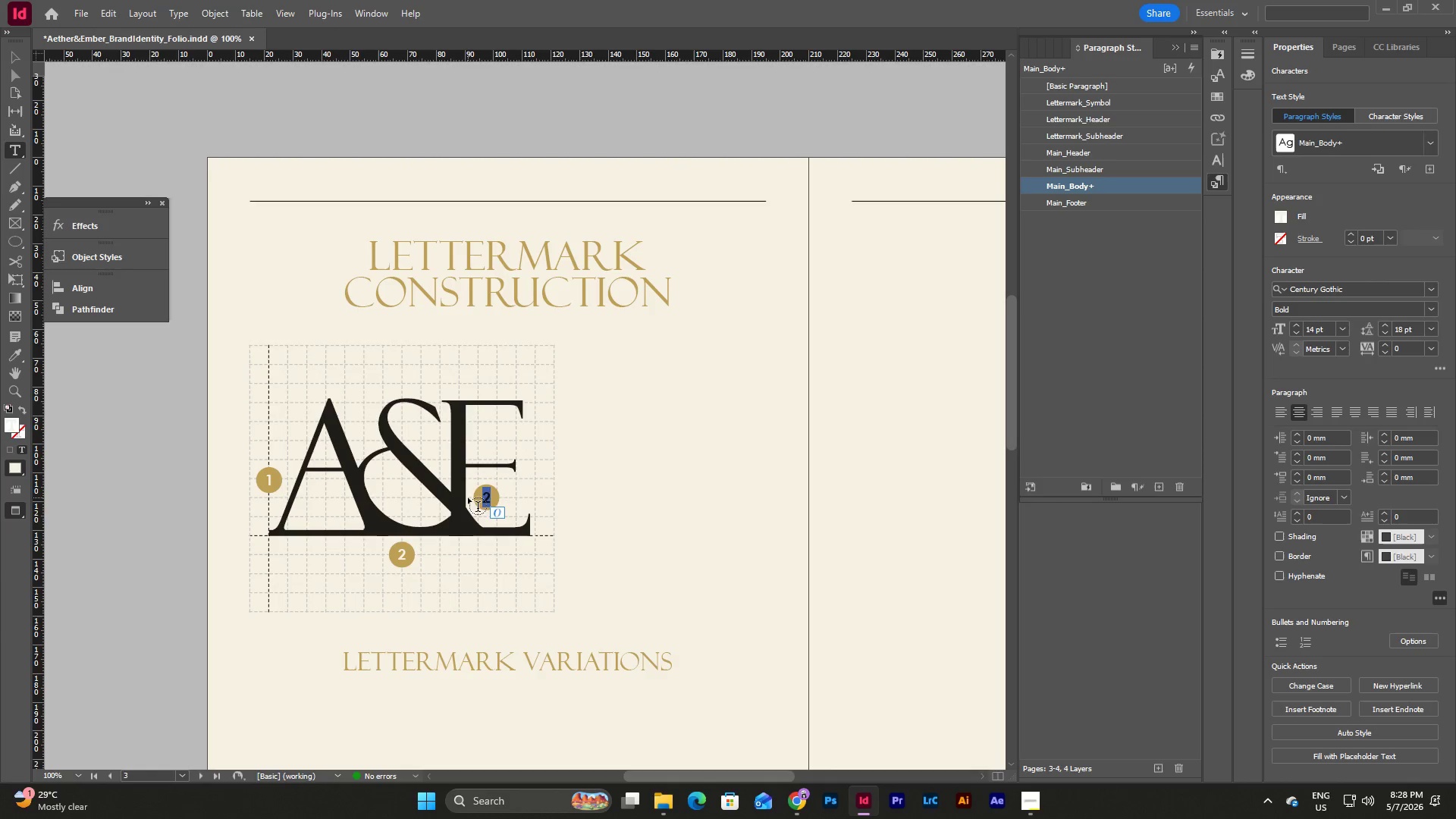 
key(Numpad3)
 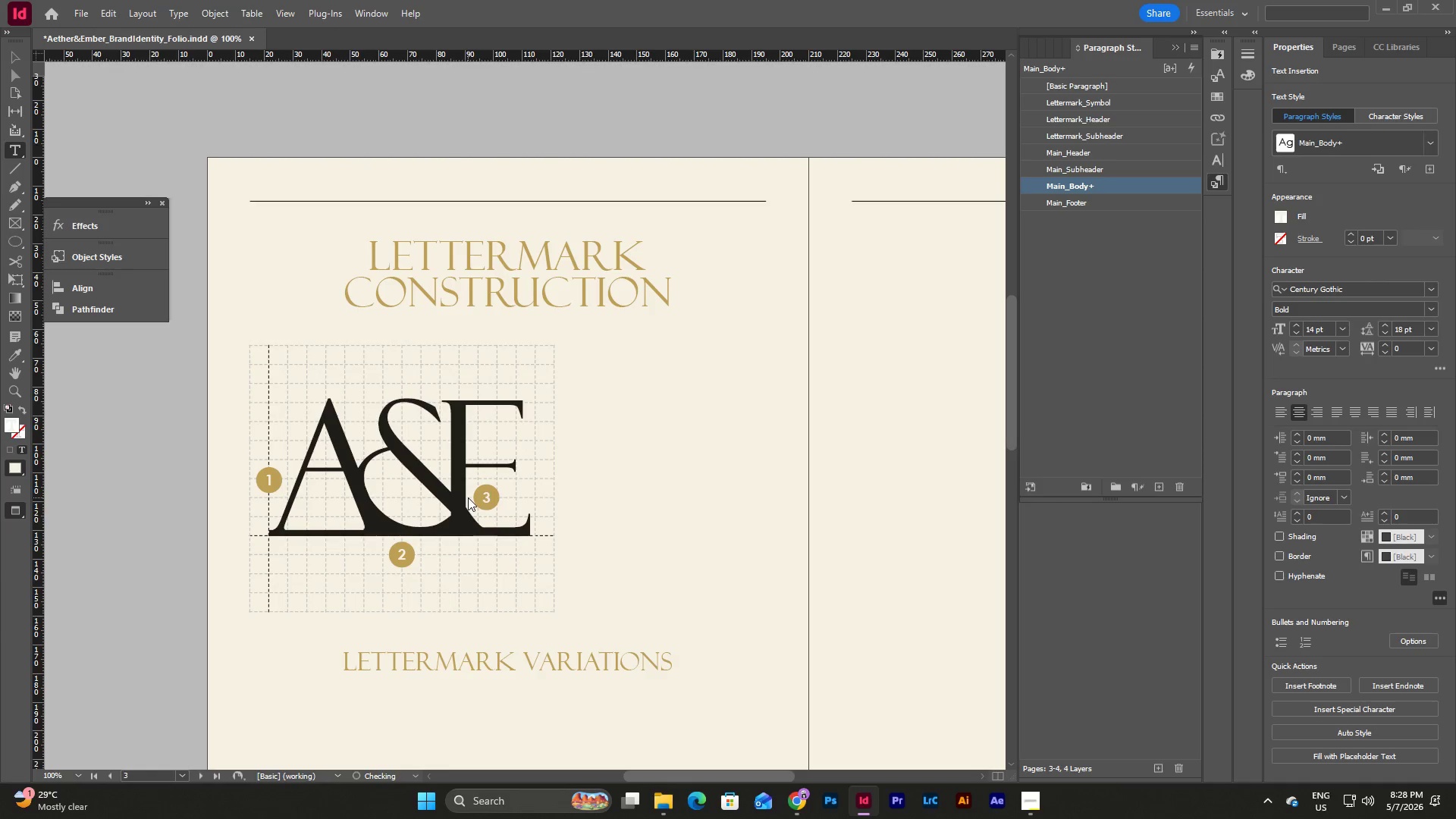 
key(Escape)
 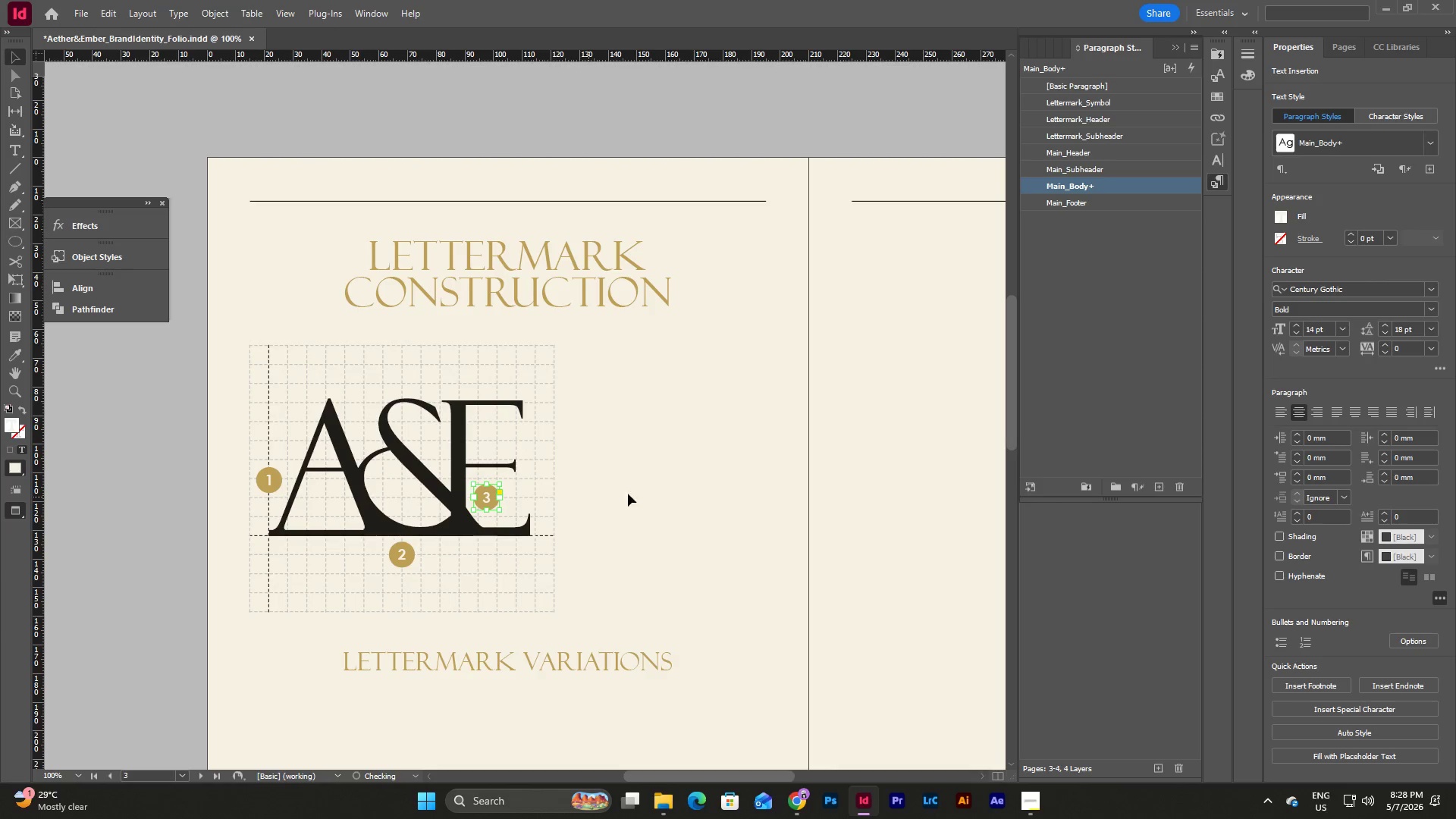 
key(Escape)
 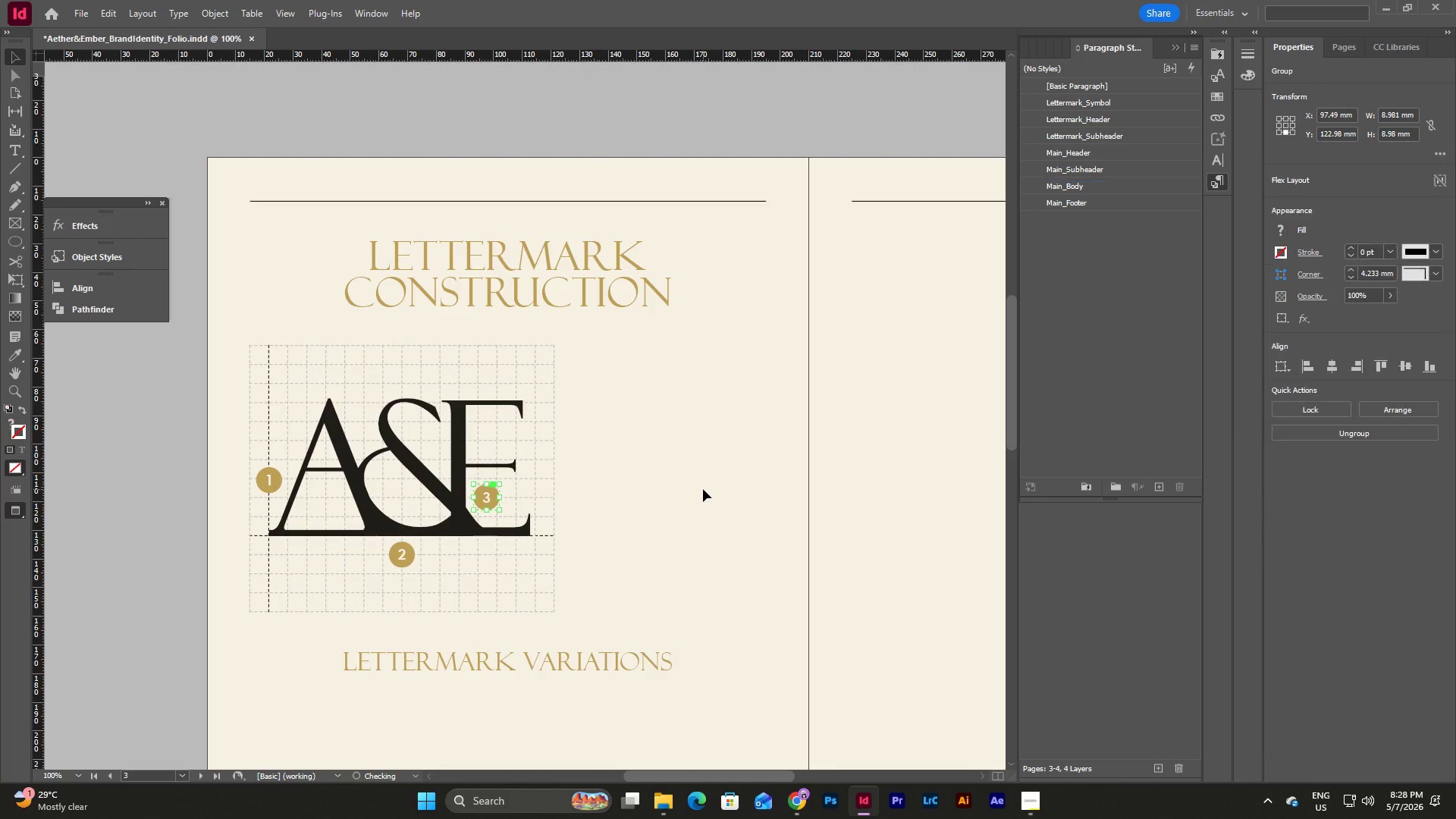 
left_click([703, 489])
 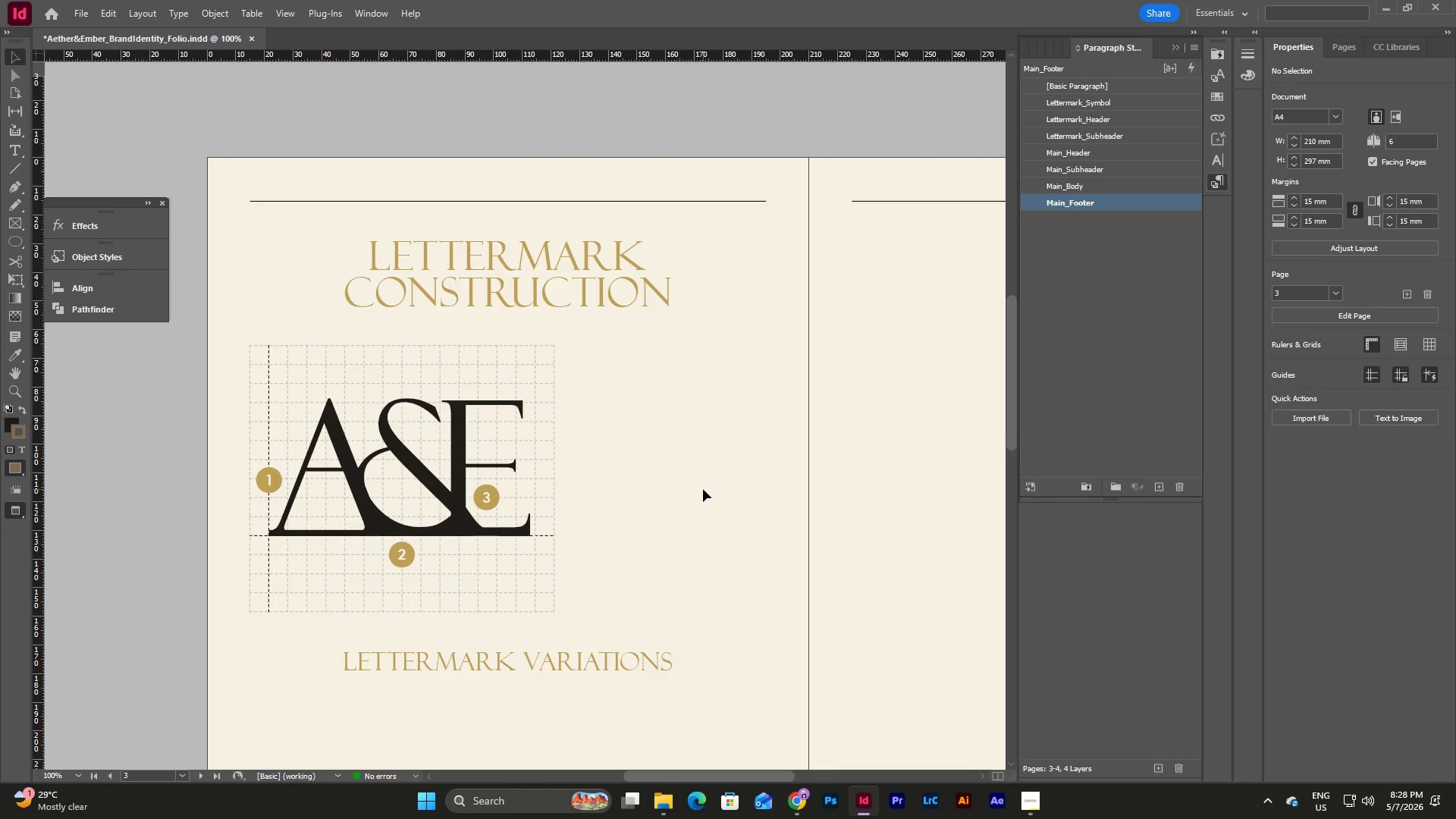 
wait(13.28)
 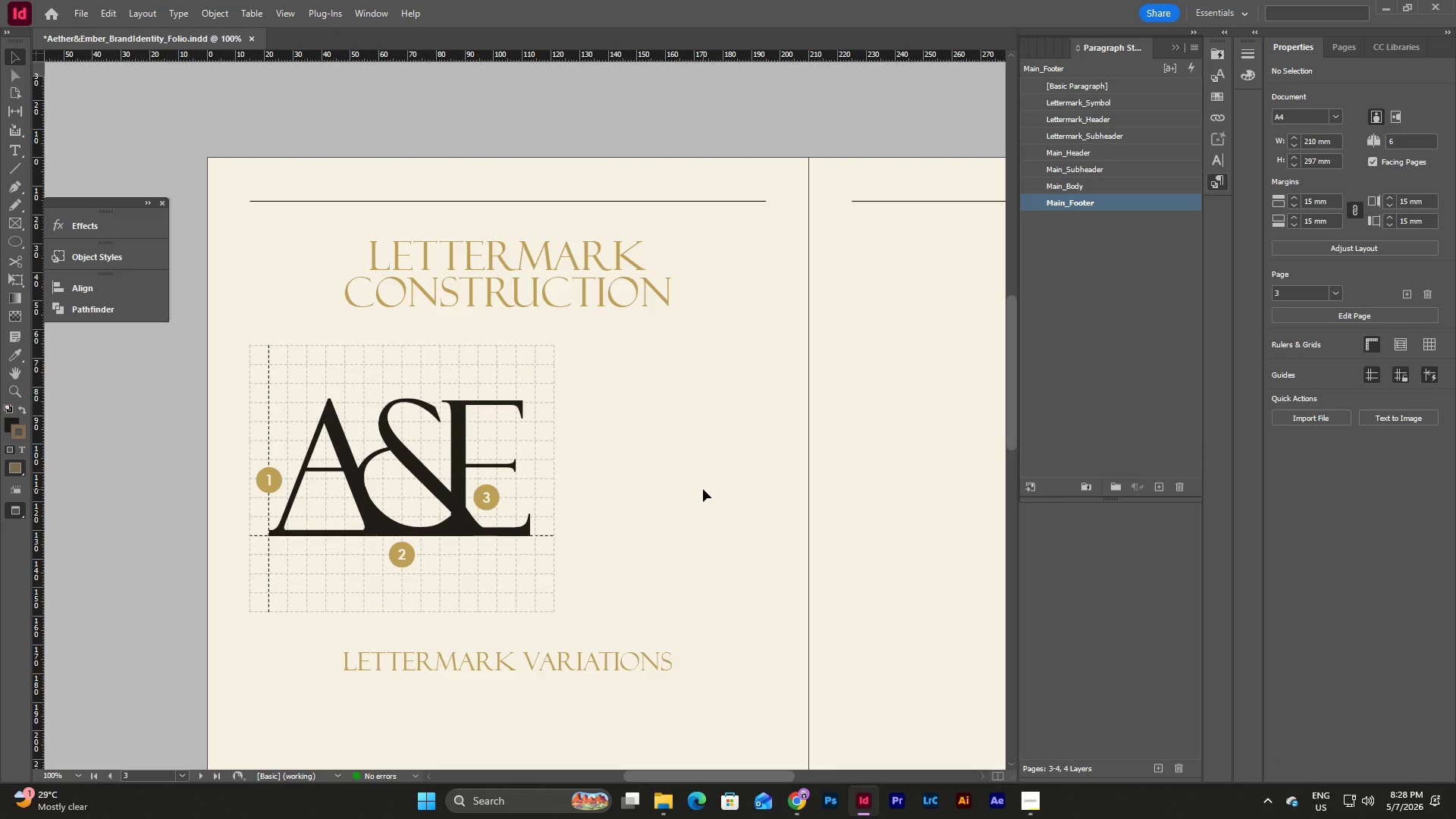 
left_click([488, 495])
 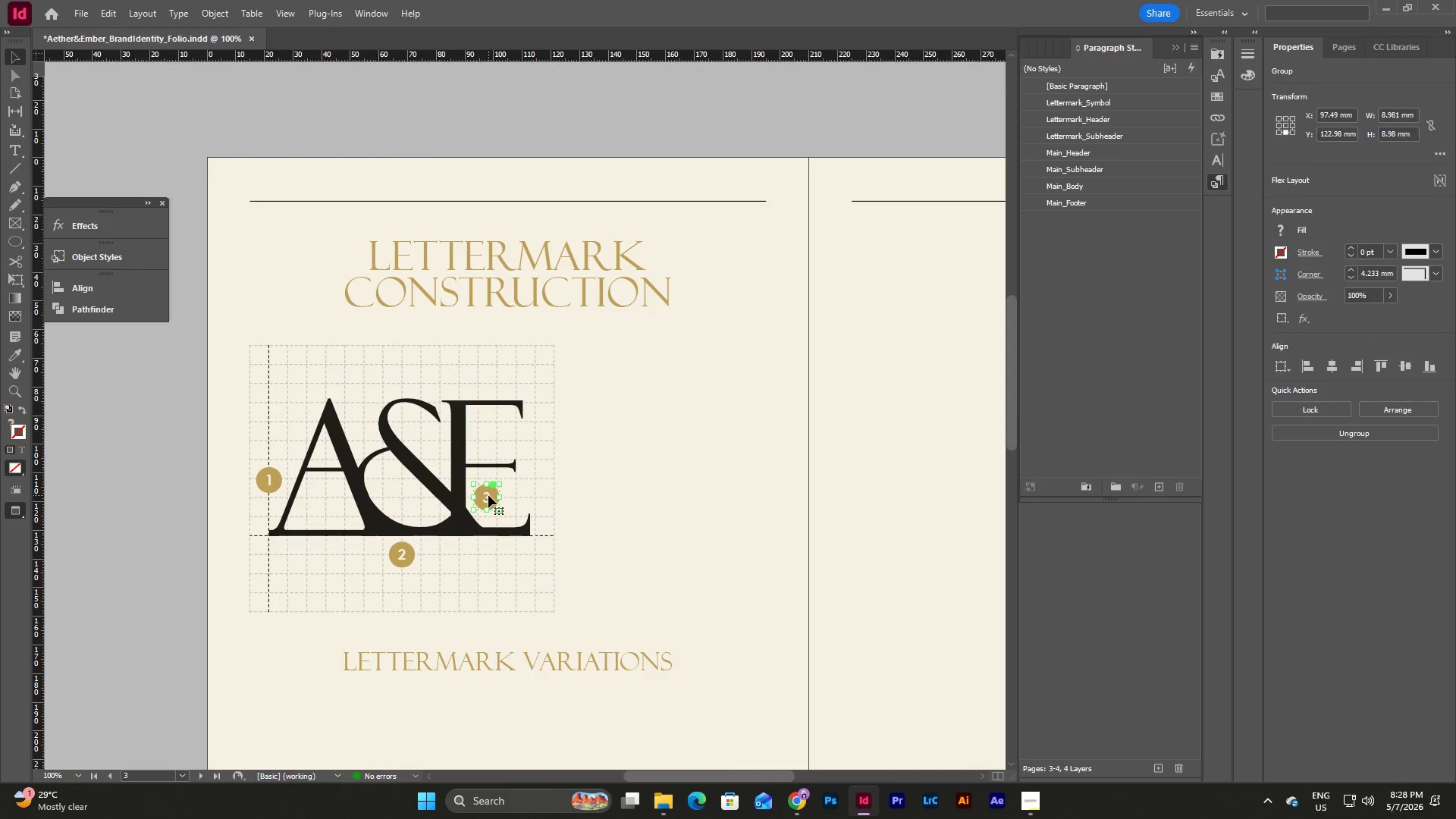 
key(Control+C)
 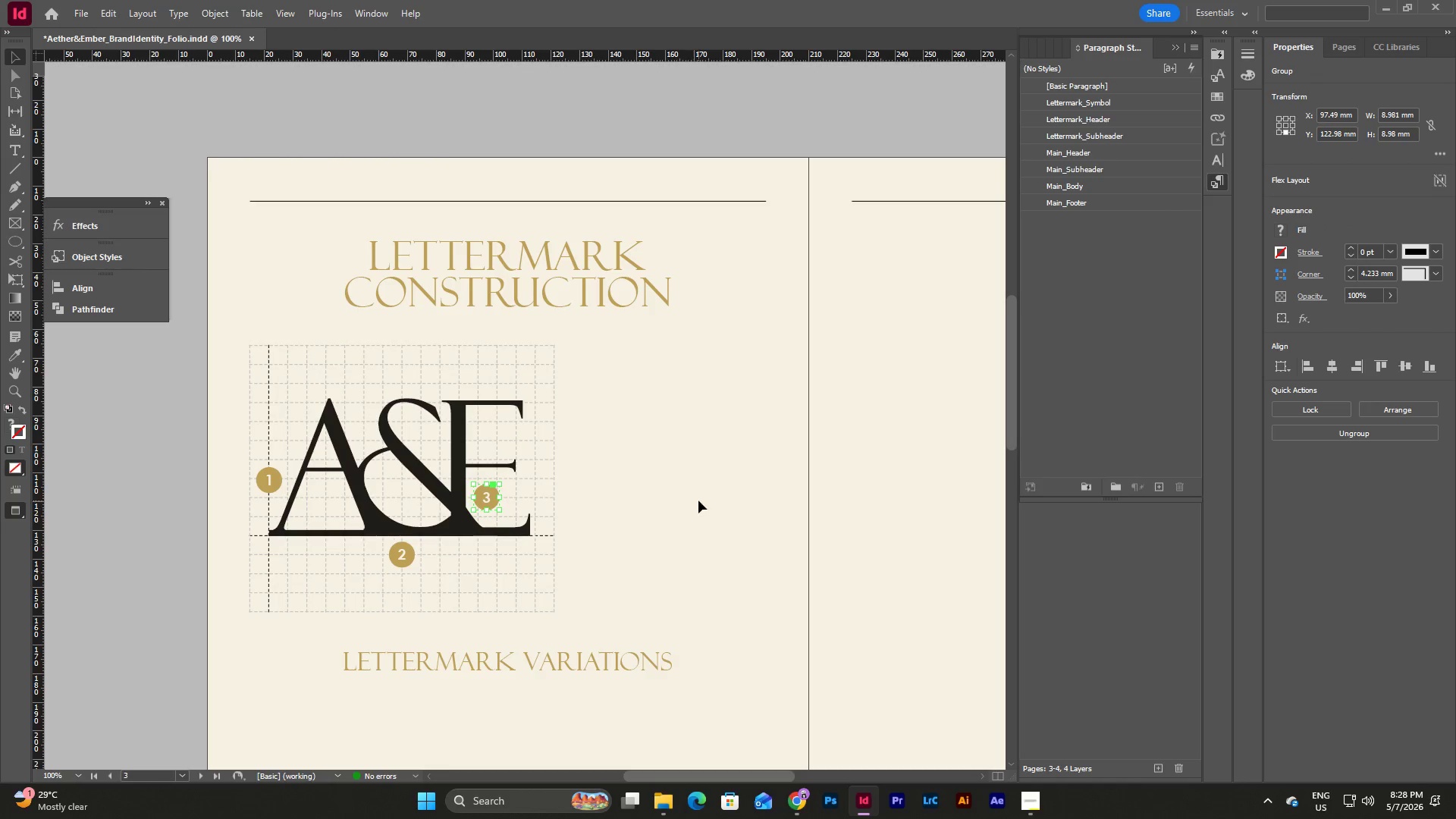 
left_click([698, 500])
 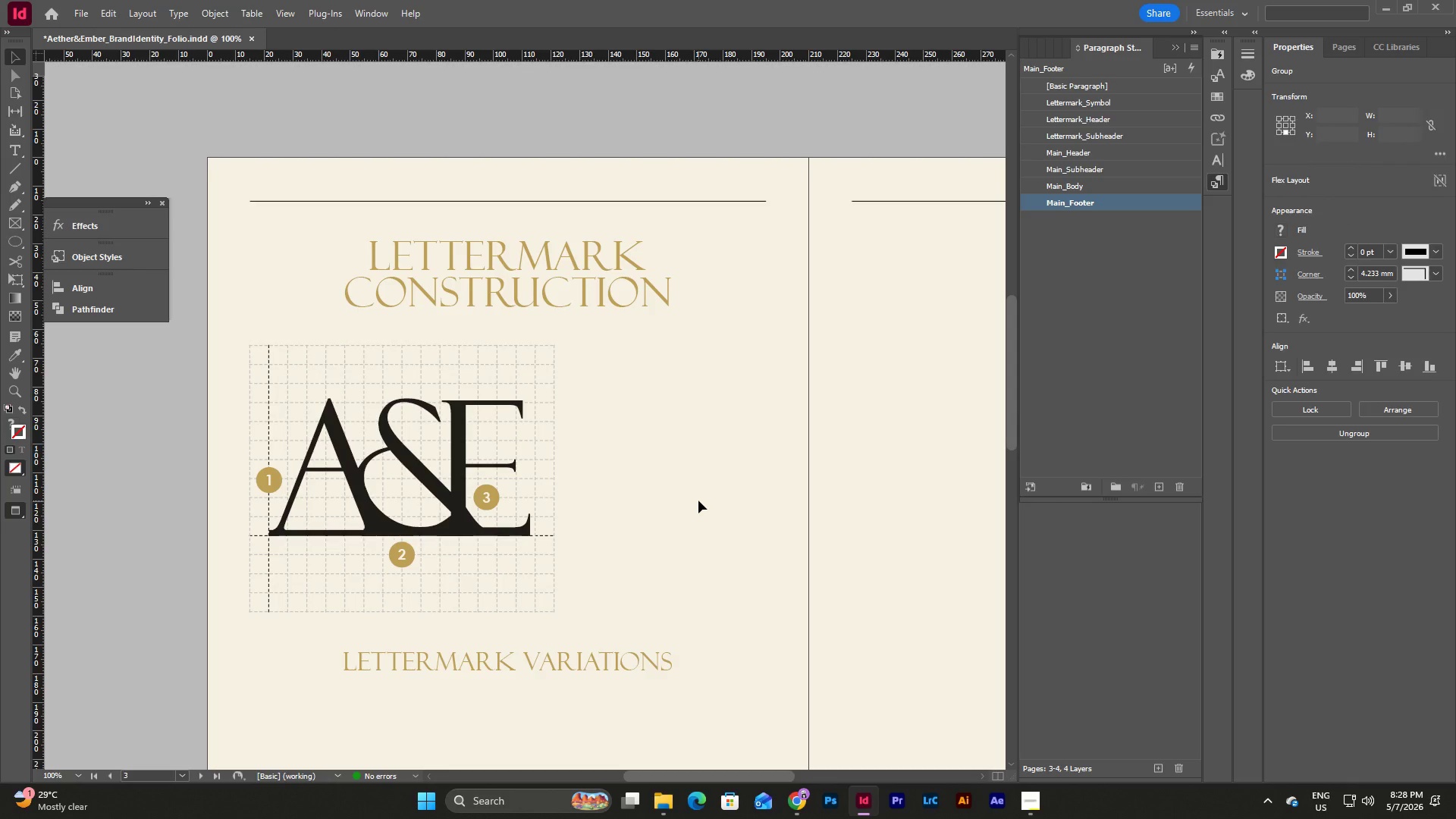 
key(Control+V)
 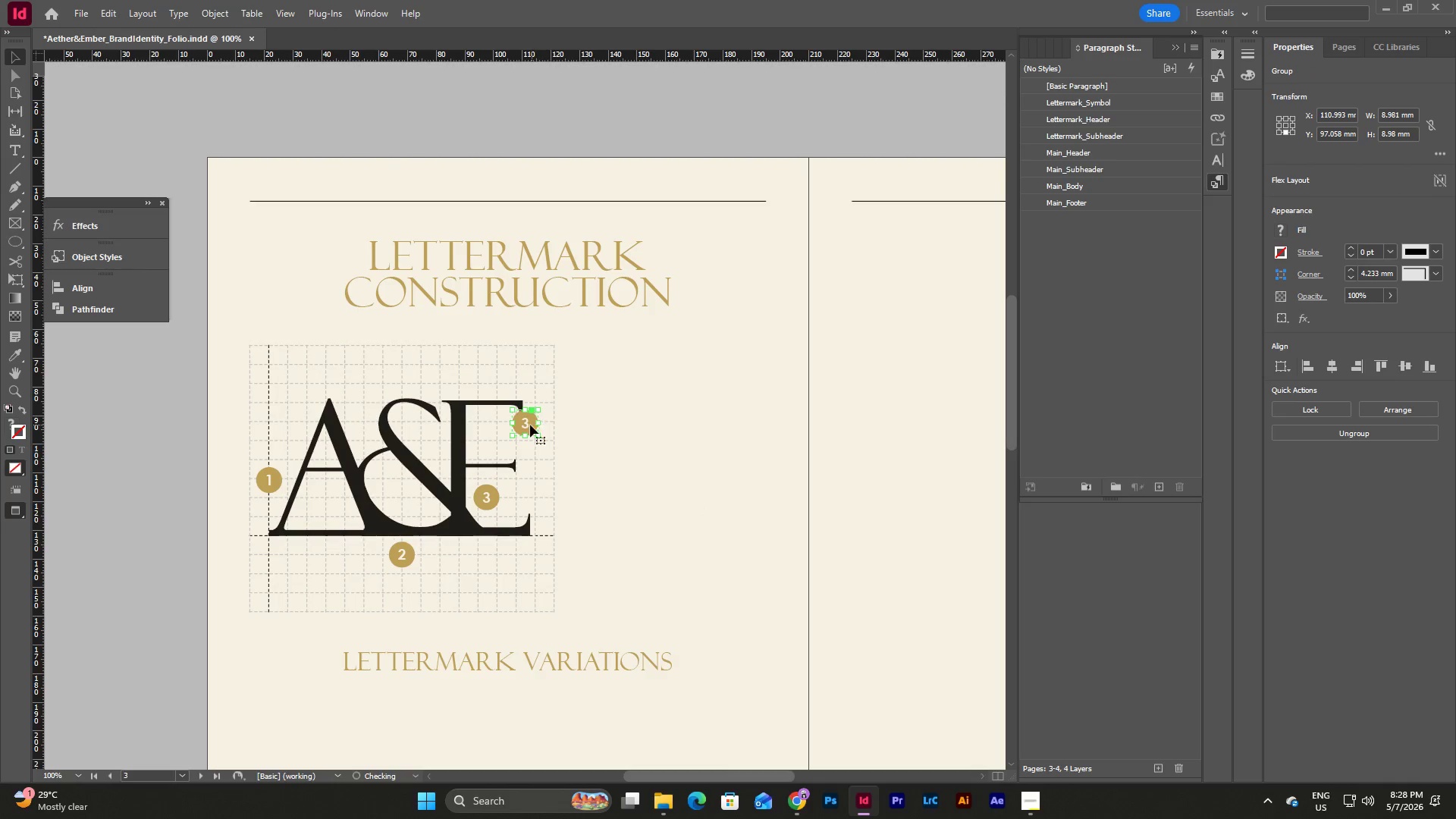 
left_click_drag(start_coordinate=[524, 423], to_coordinate=[428, 378])
 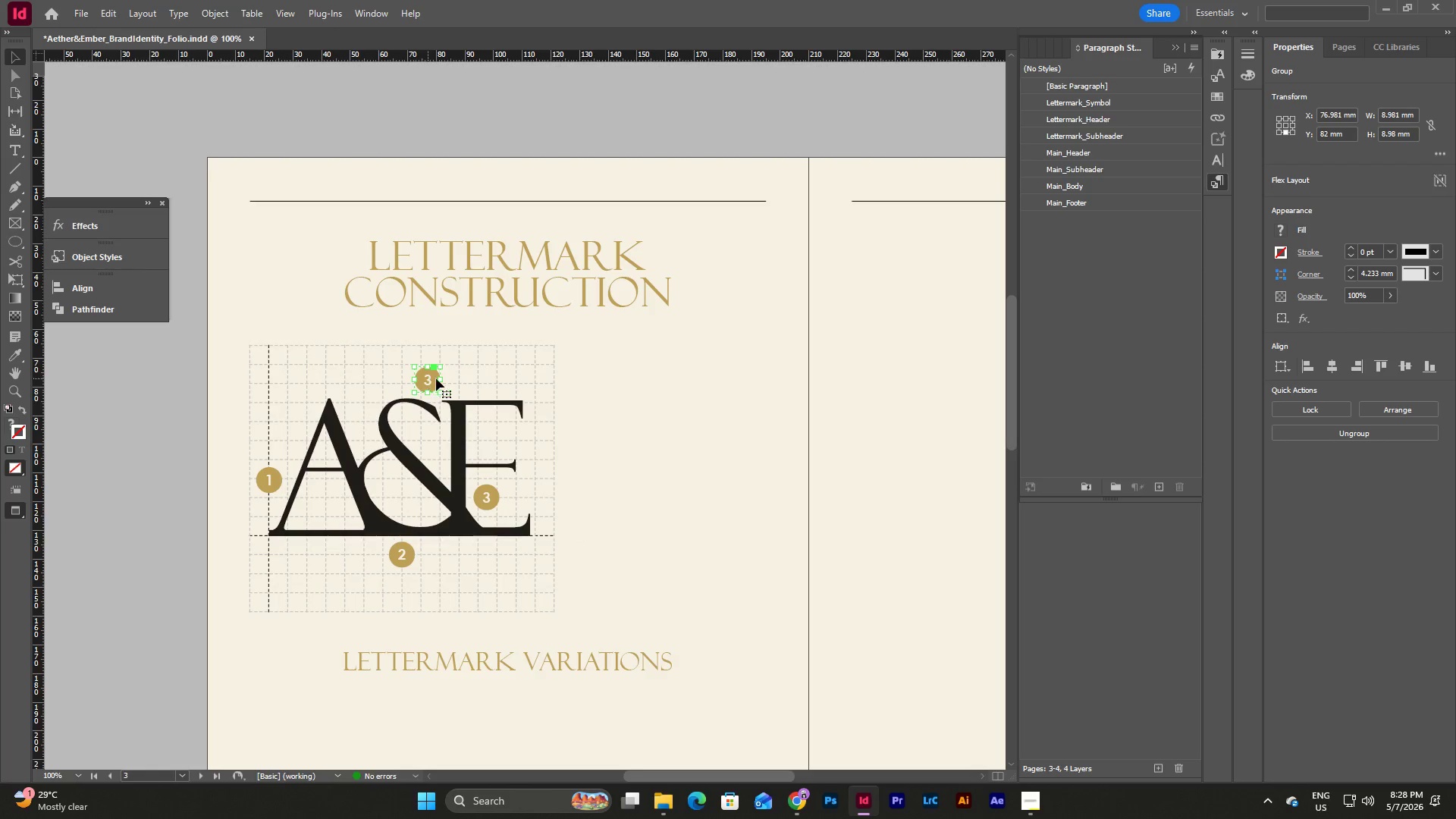 
left_click([593, 398])
 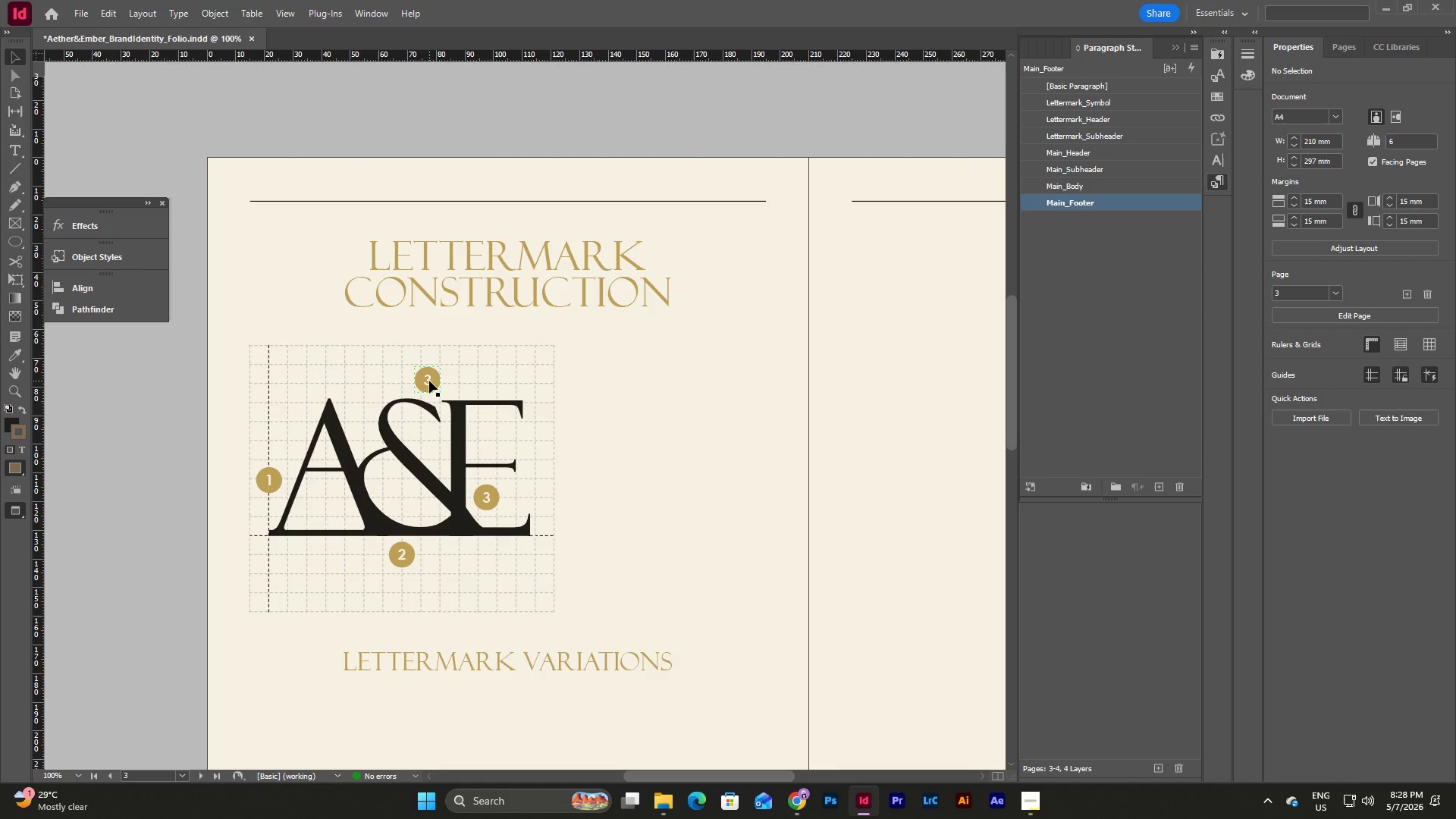 
double_click([429, 381])
 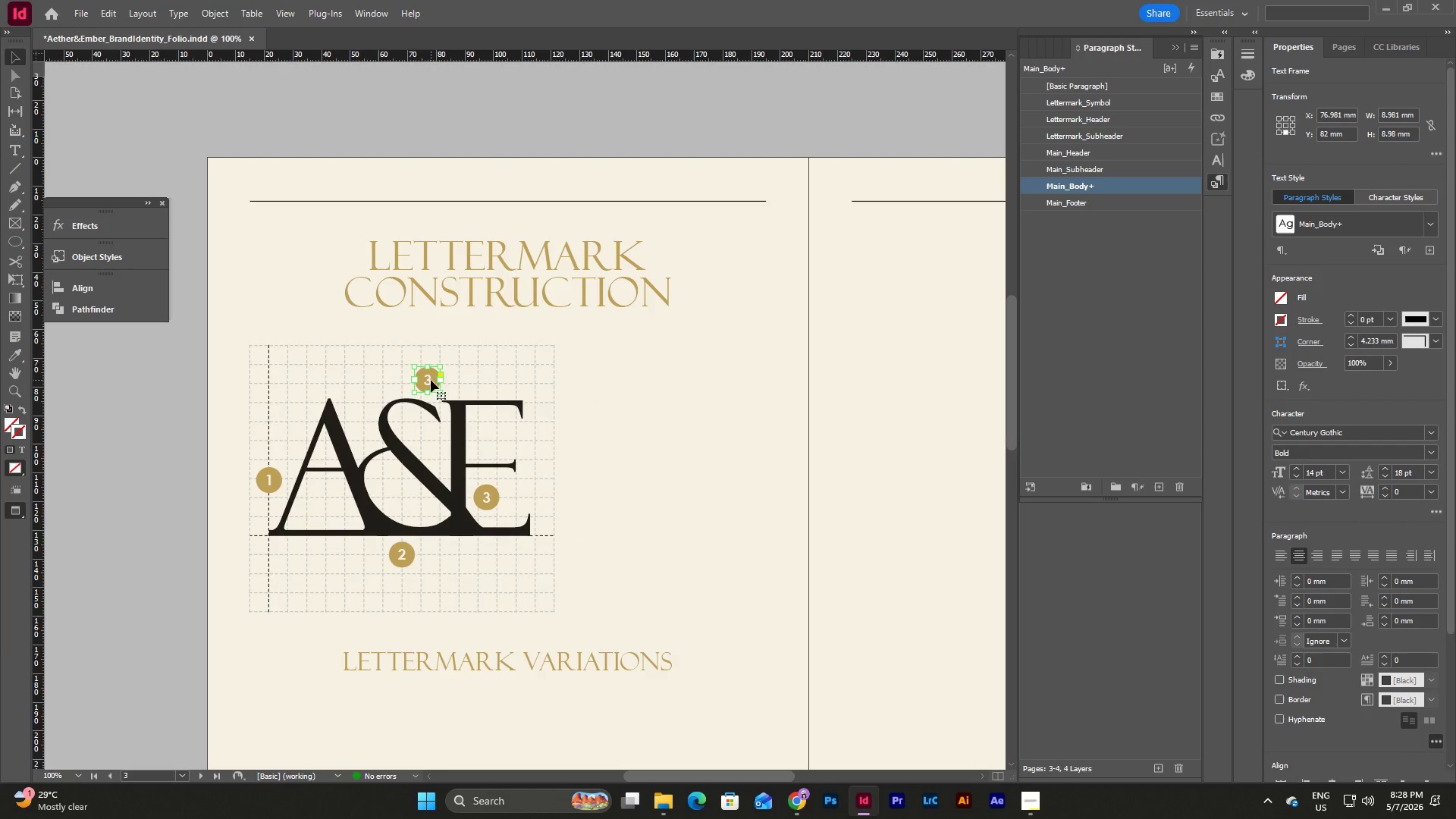 
double_click([431, 380])
 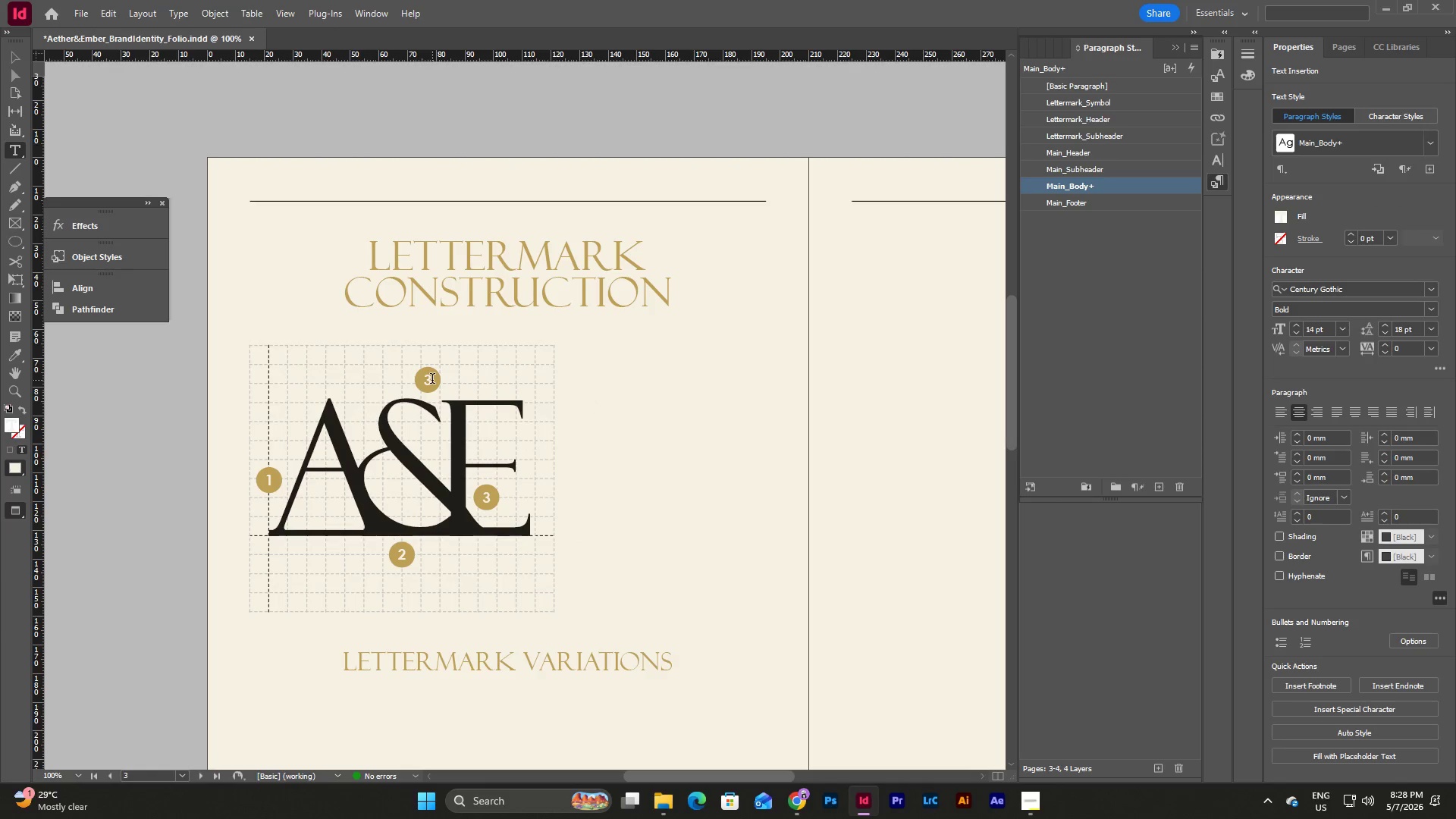 
left_click_drag(start_coordinate=[431, 380], to_coordinate=[417, 381])
 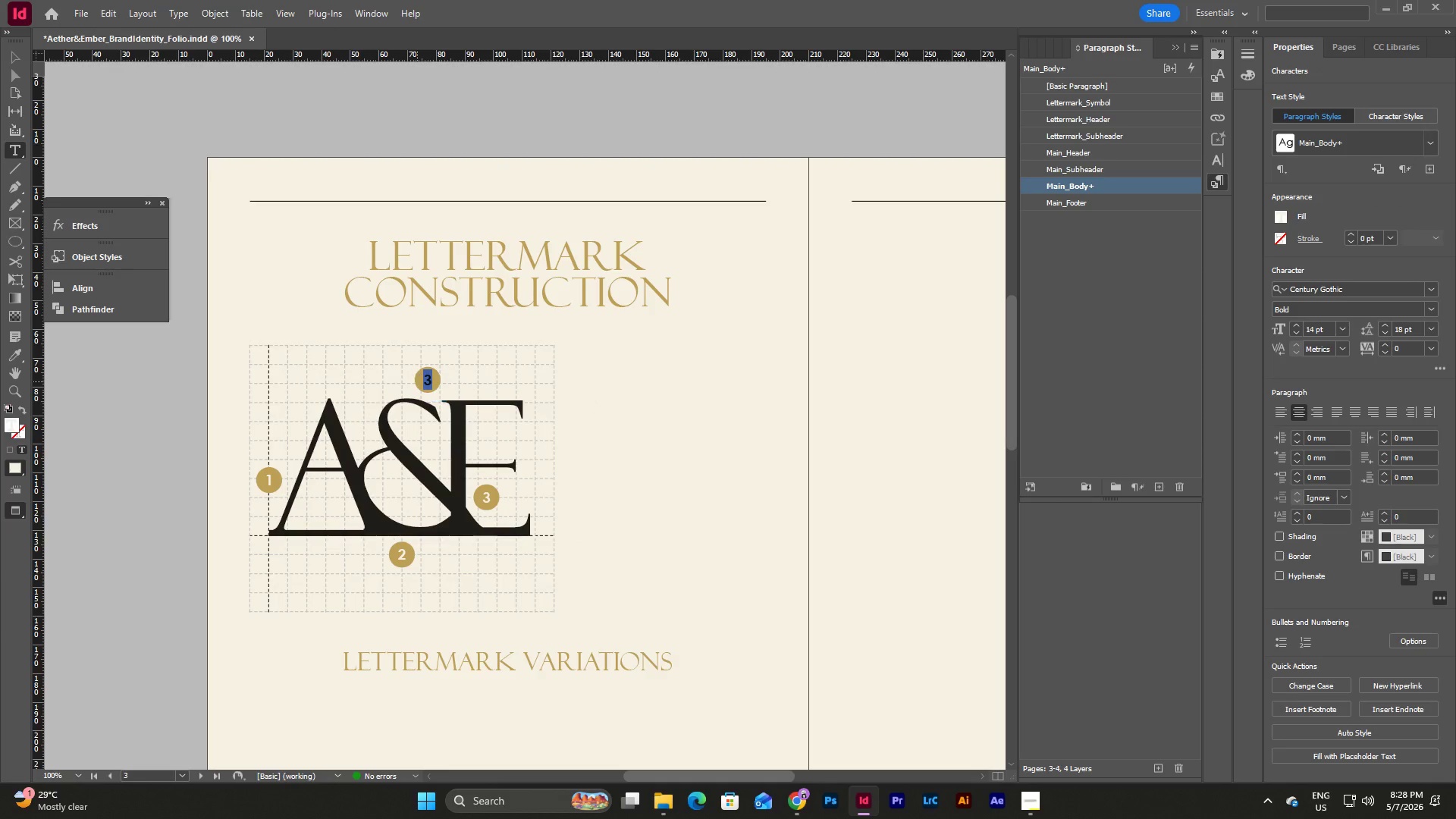 
key(Numpad4)
 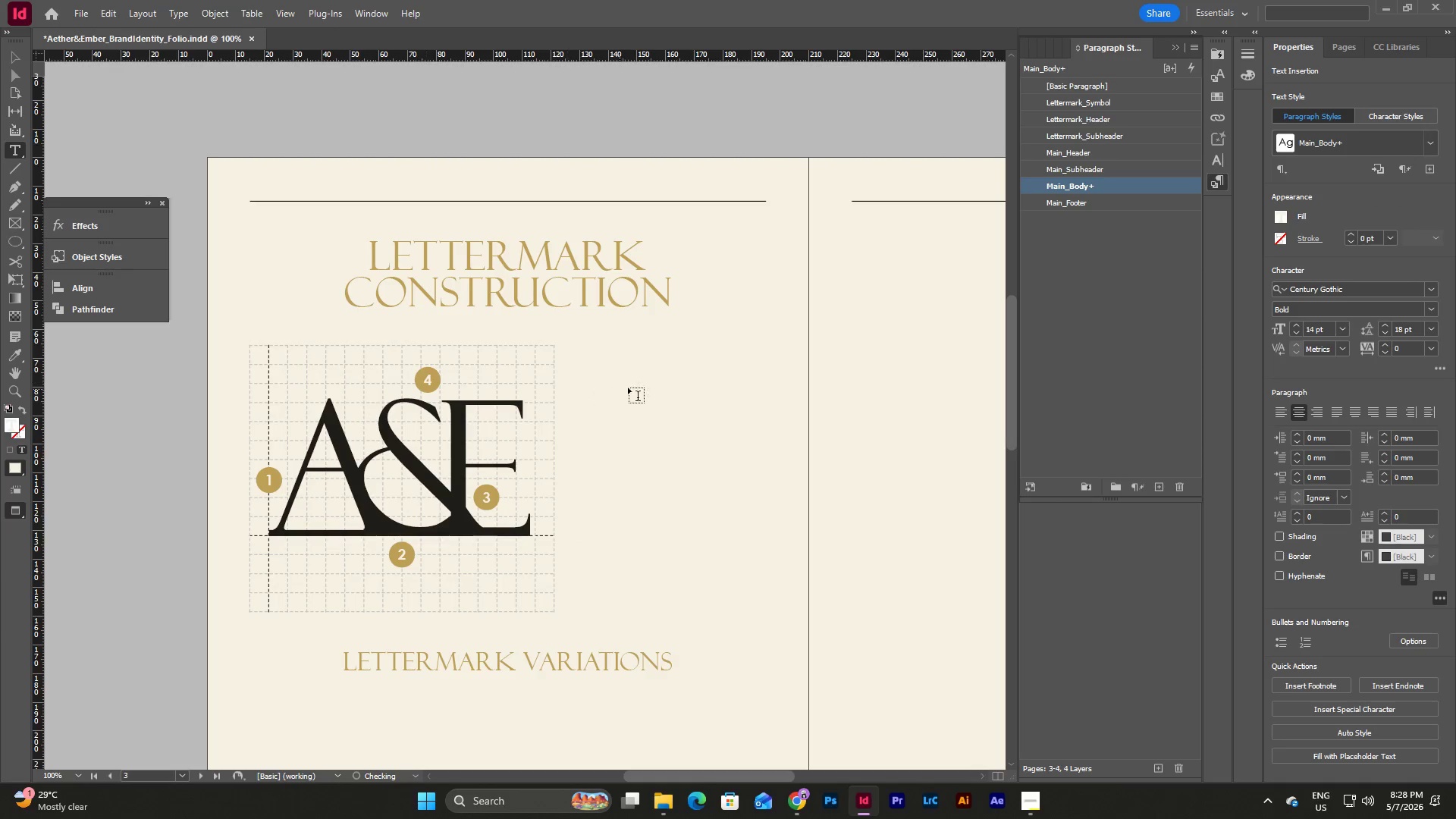 
left_click([640, 388])
 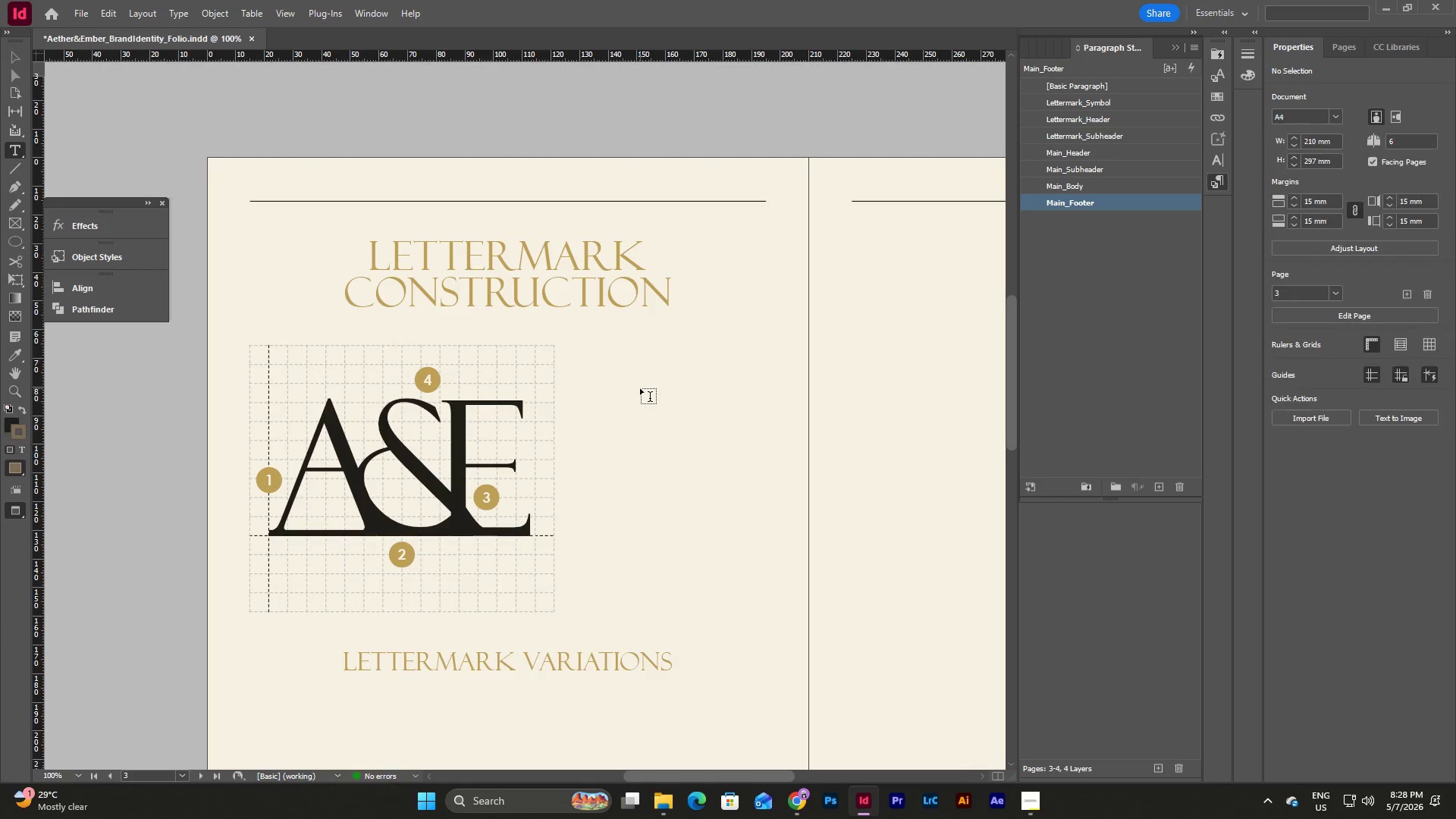 
key(Escape)
 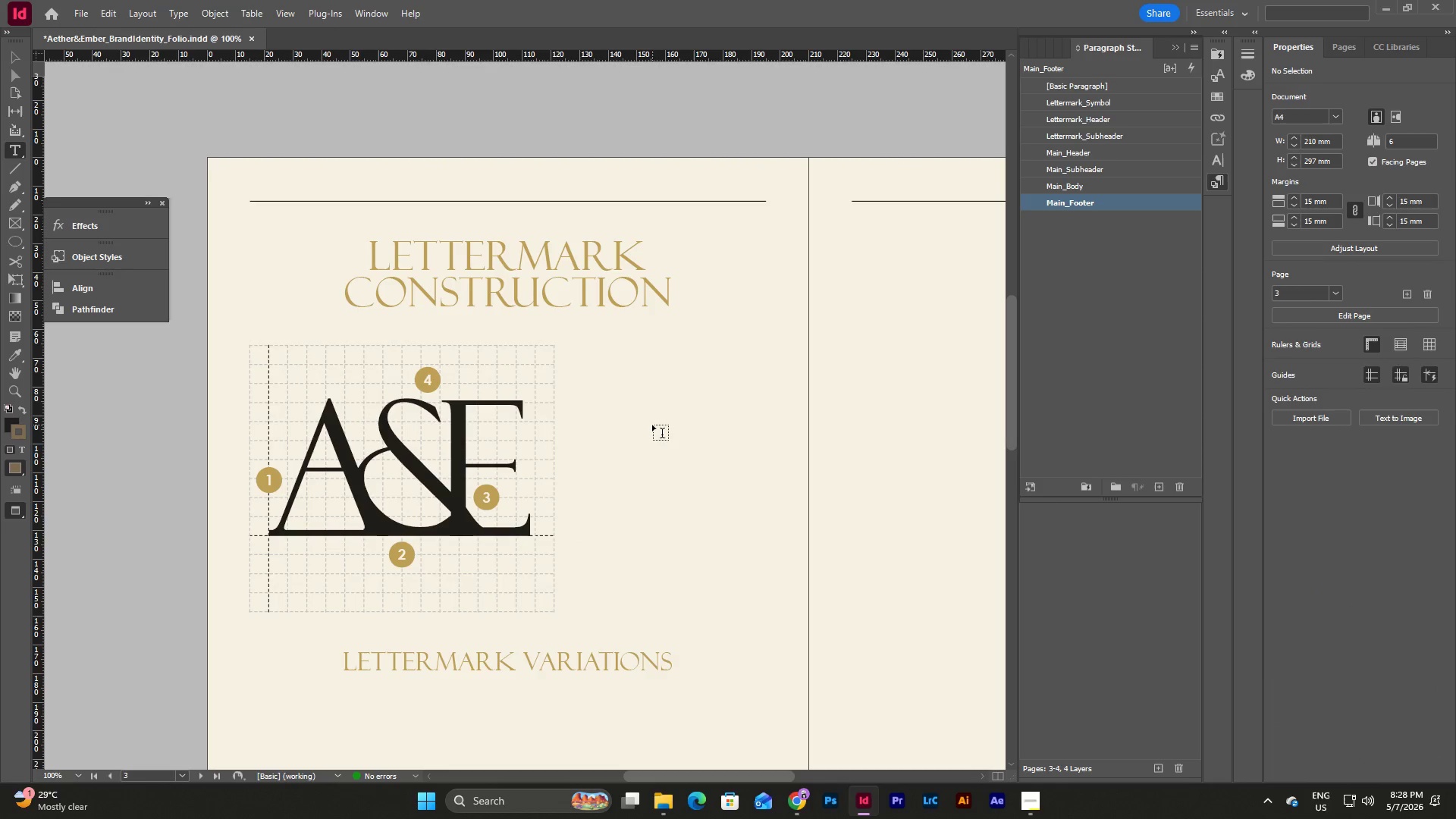 
key(Escape)
 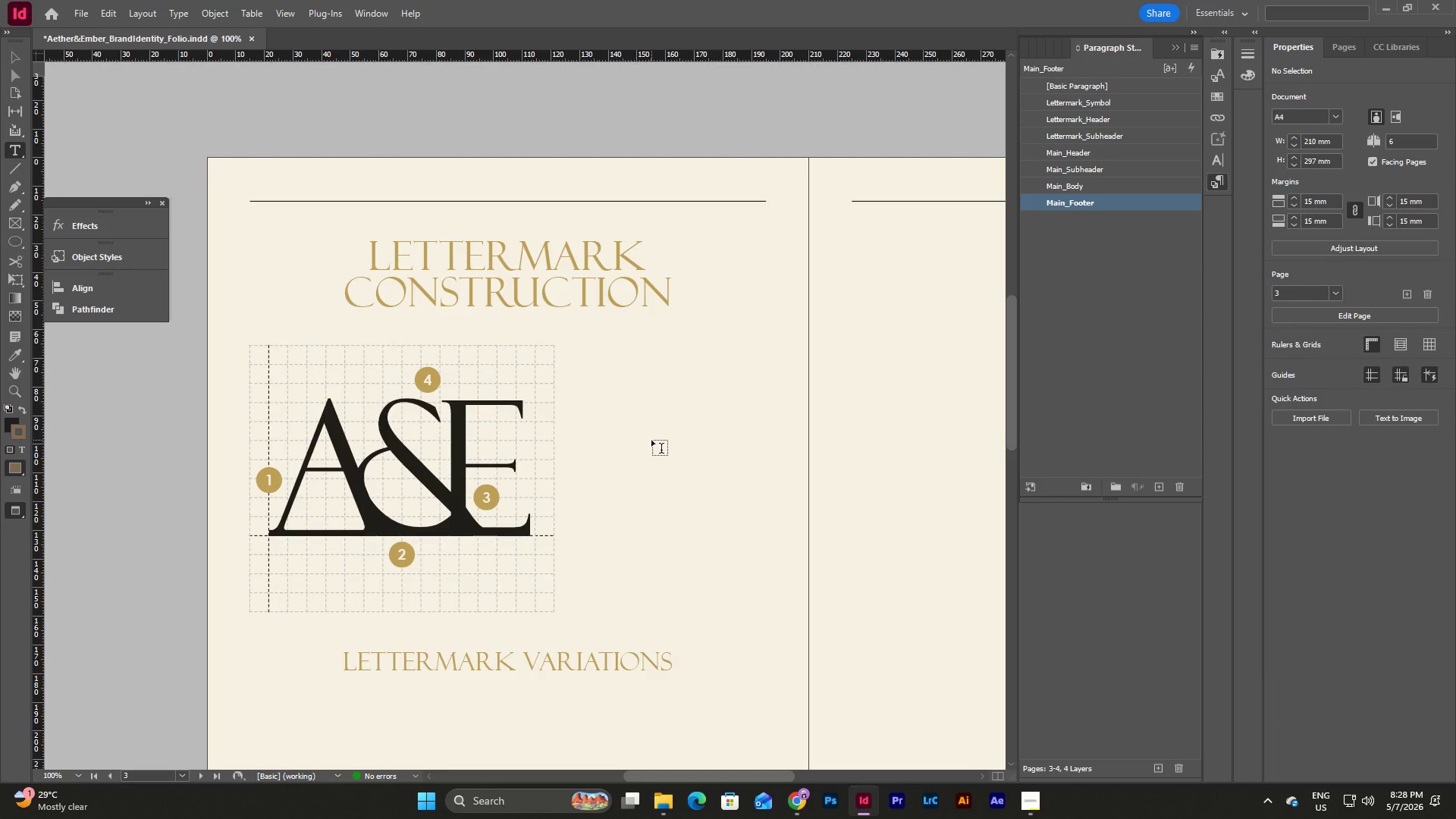 
key(Escape)
 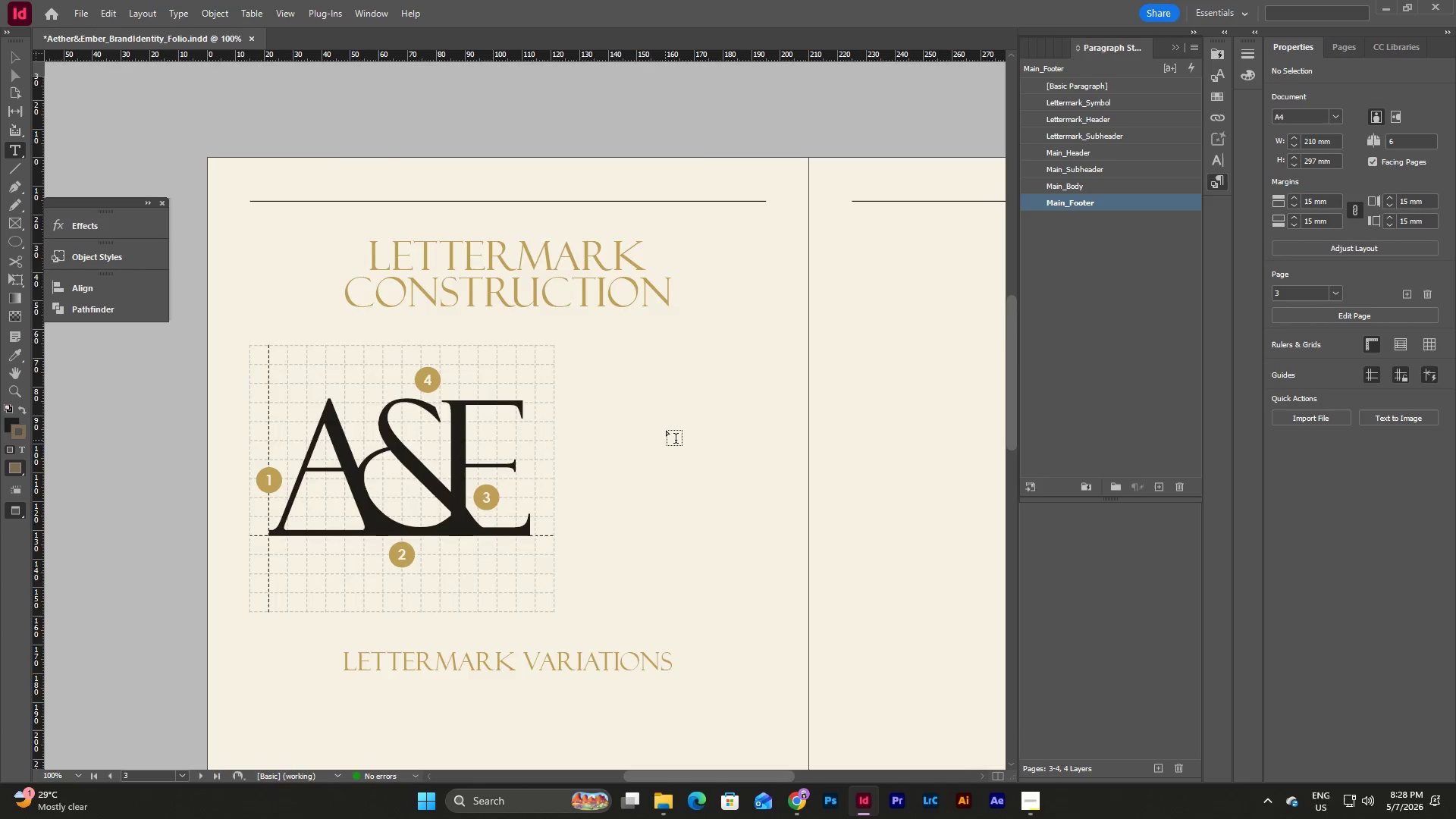 
key(Escape)
 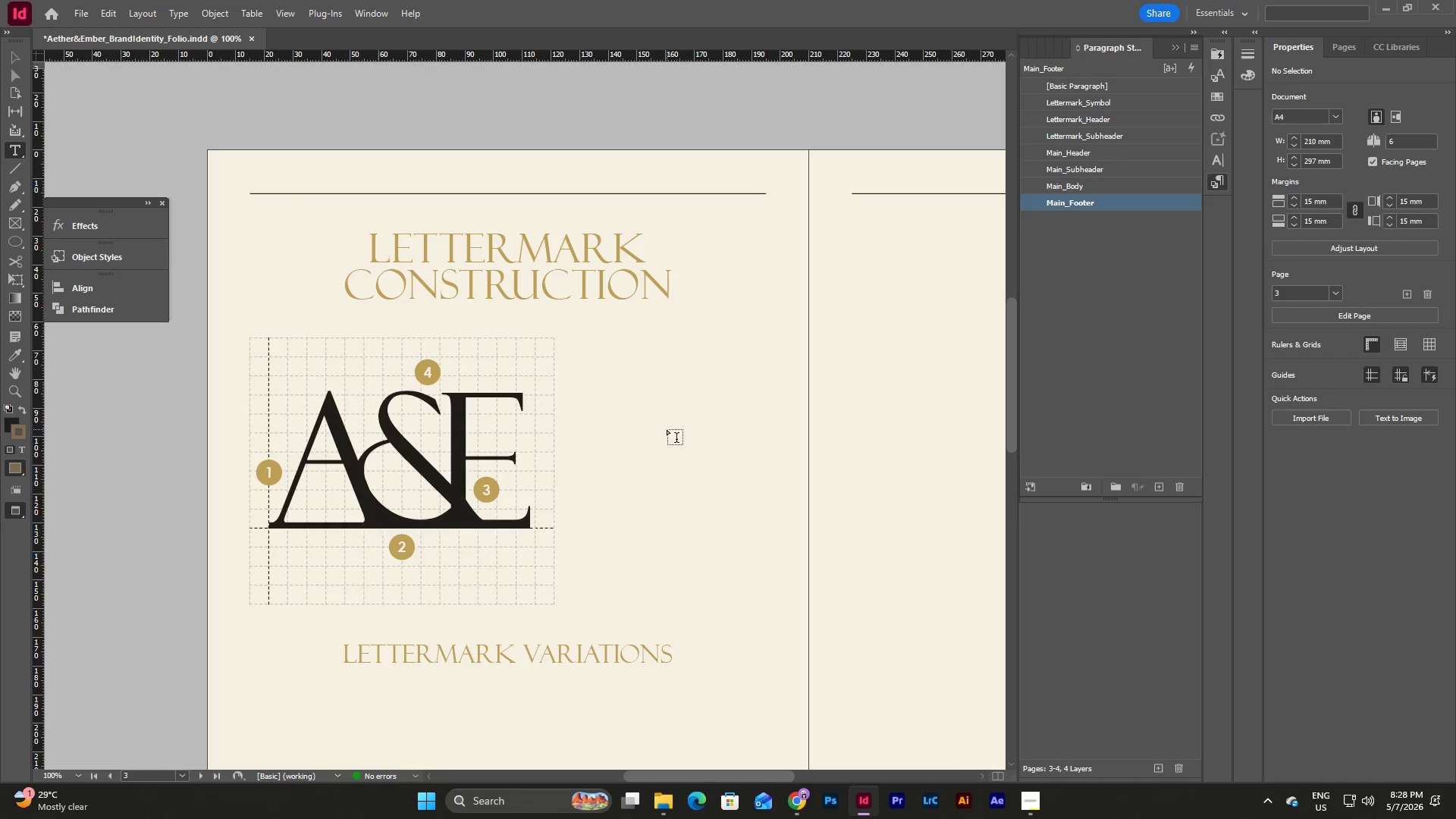 
scroll: coordinate [667, 429], scroll_direction: none, amount: 0.0
 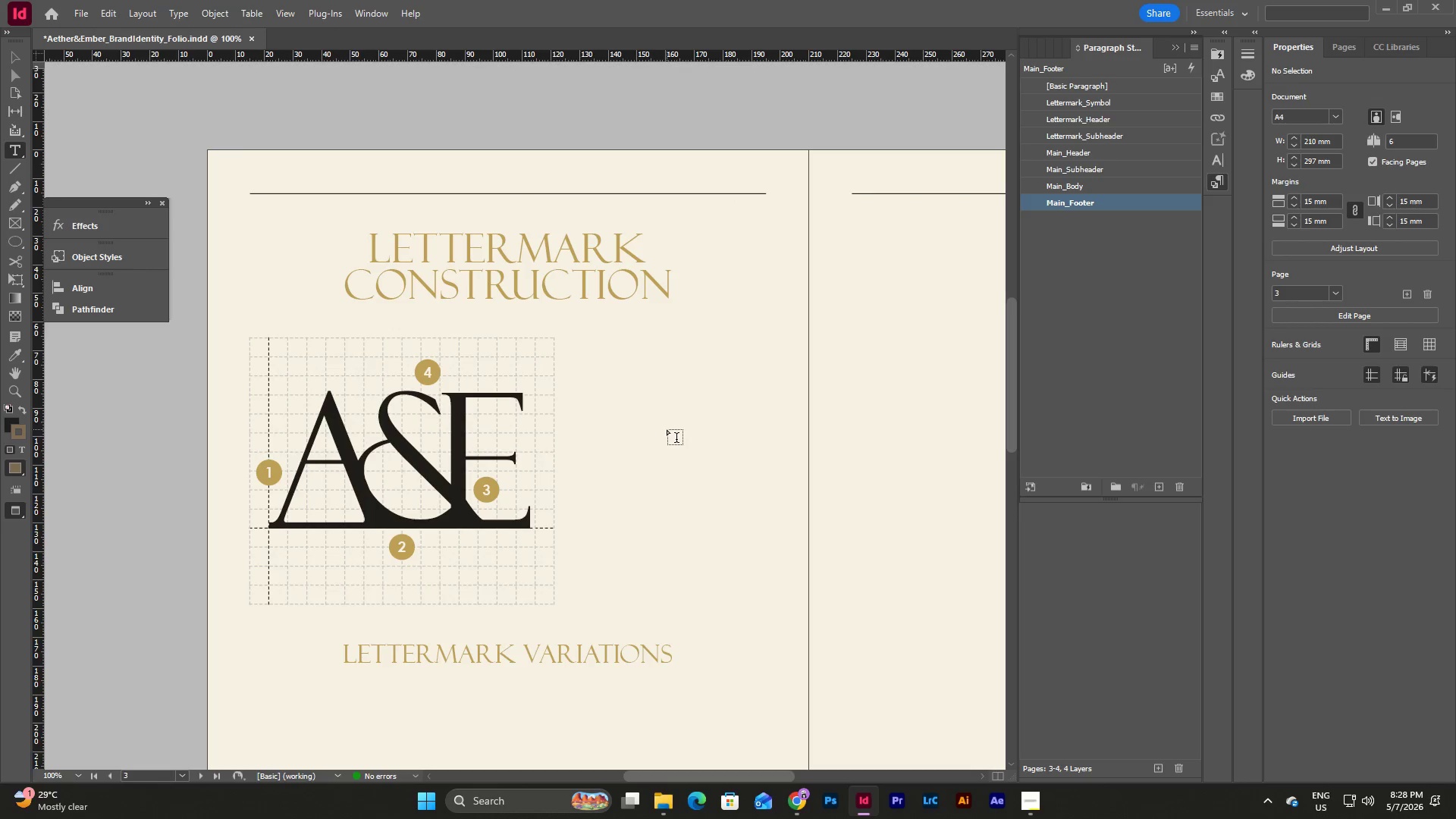 
type(ww)
 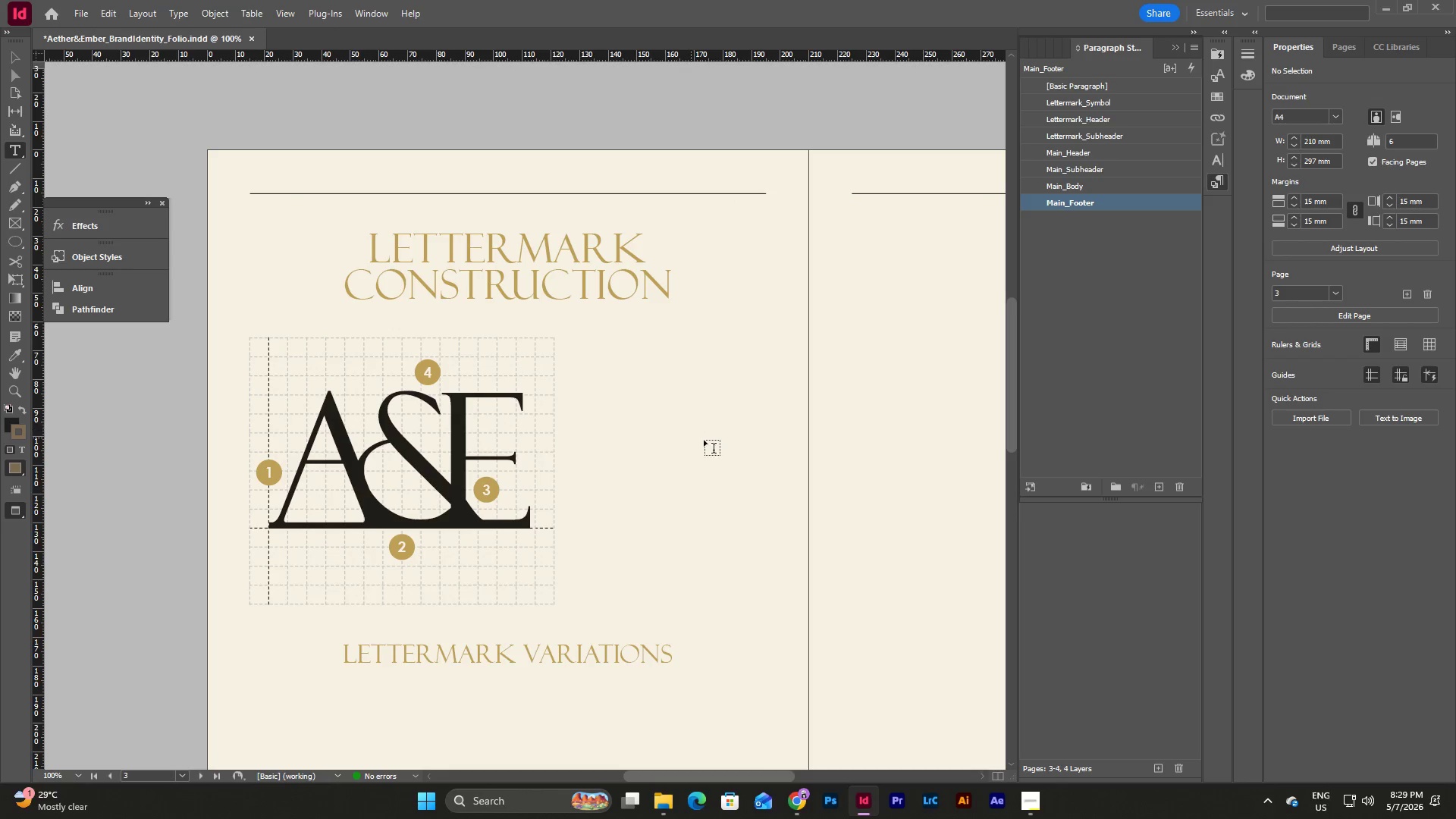 
wait(6.14)
 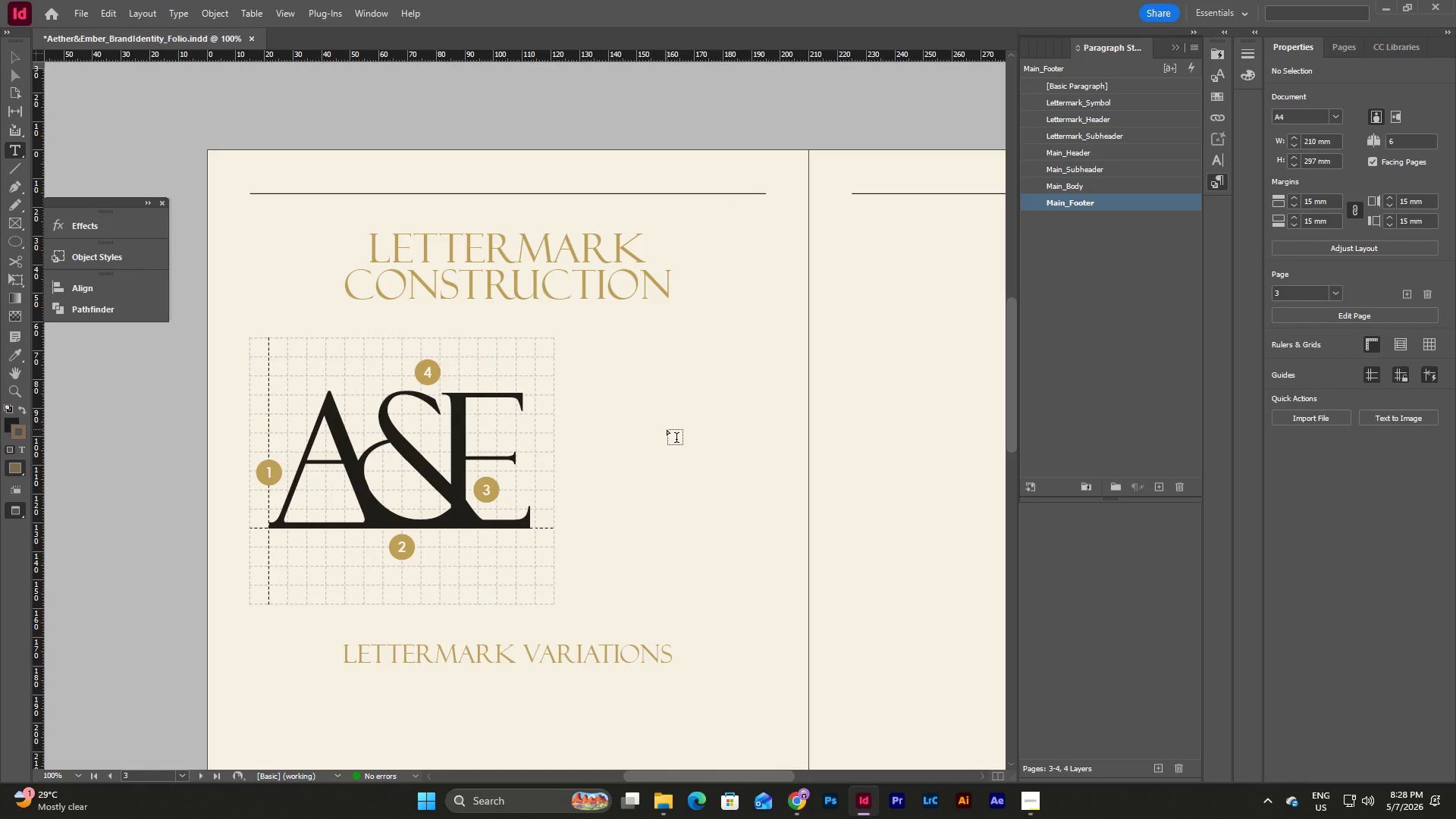 
type(ww)
key(Escape)
 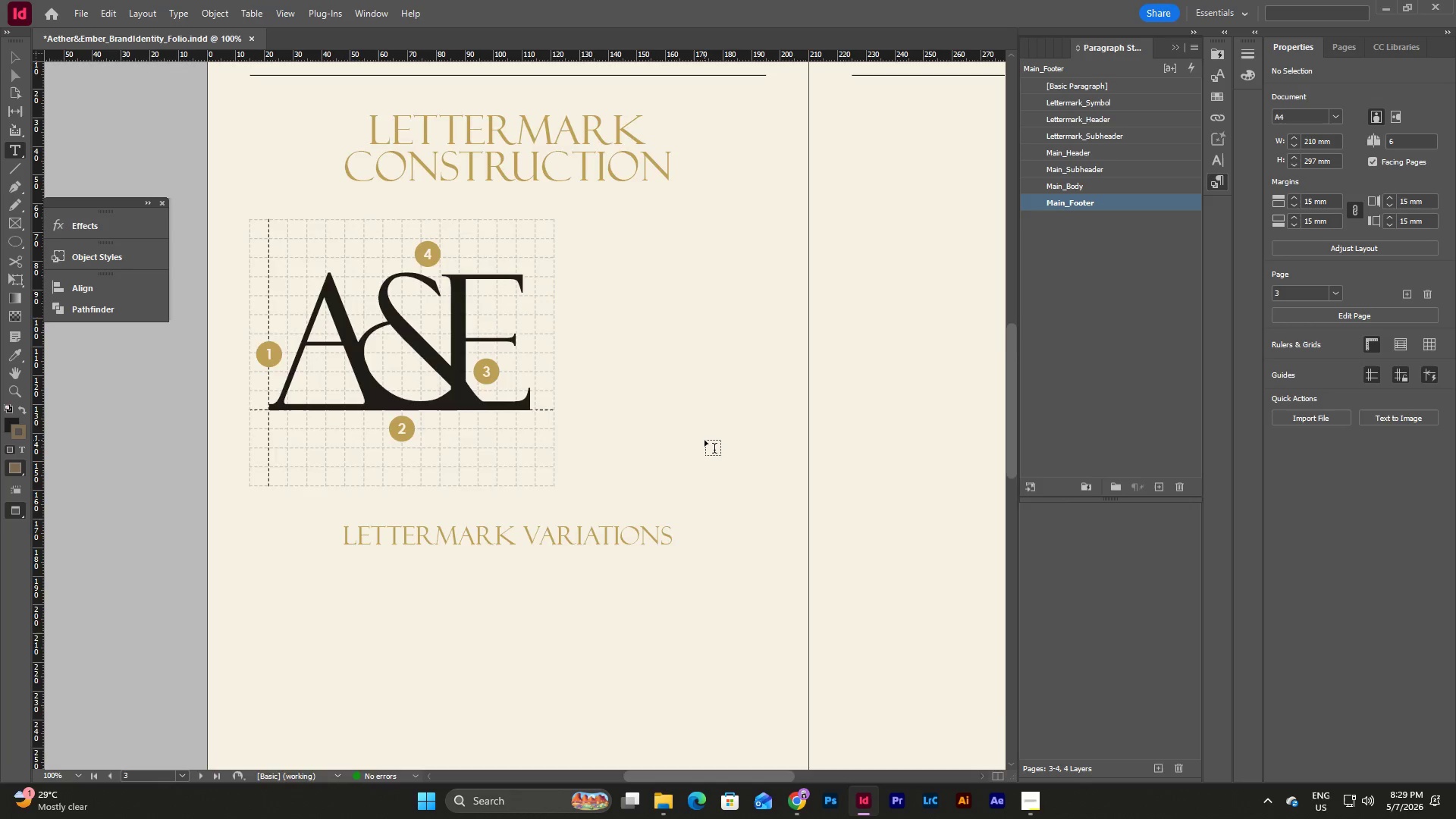 
scroll: coordinate [704, 440], scroll_direction: down, amount: 1.0
 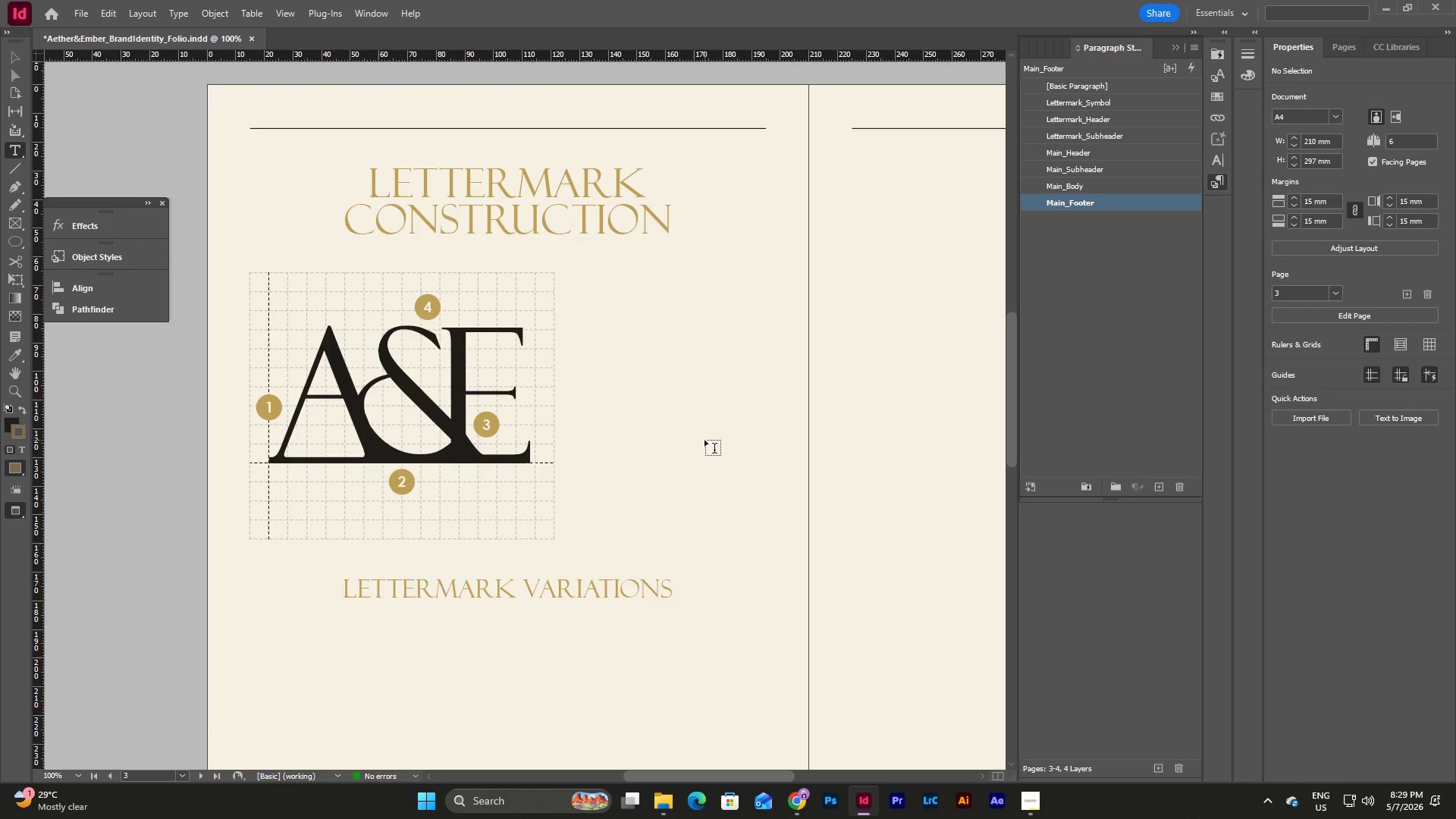 
scroll: coordinate [704, 440], scroll_direction: up, amount: 1.0
 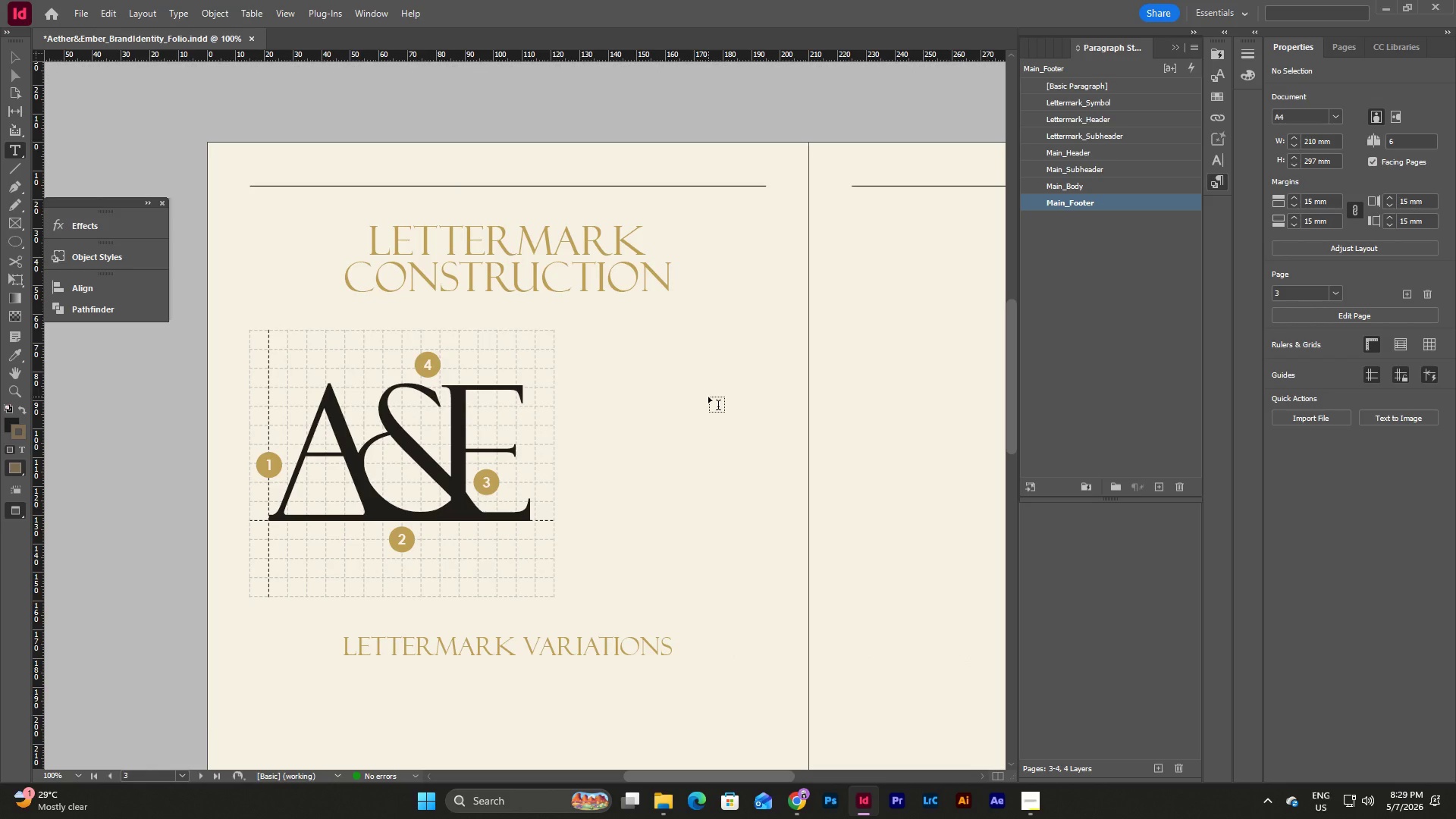 
type(wwwwv)
 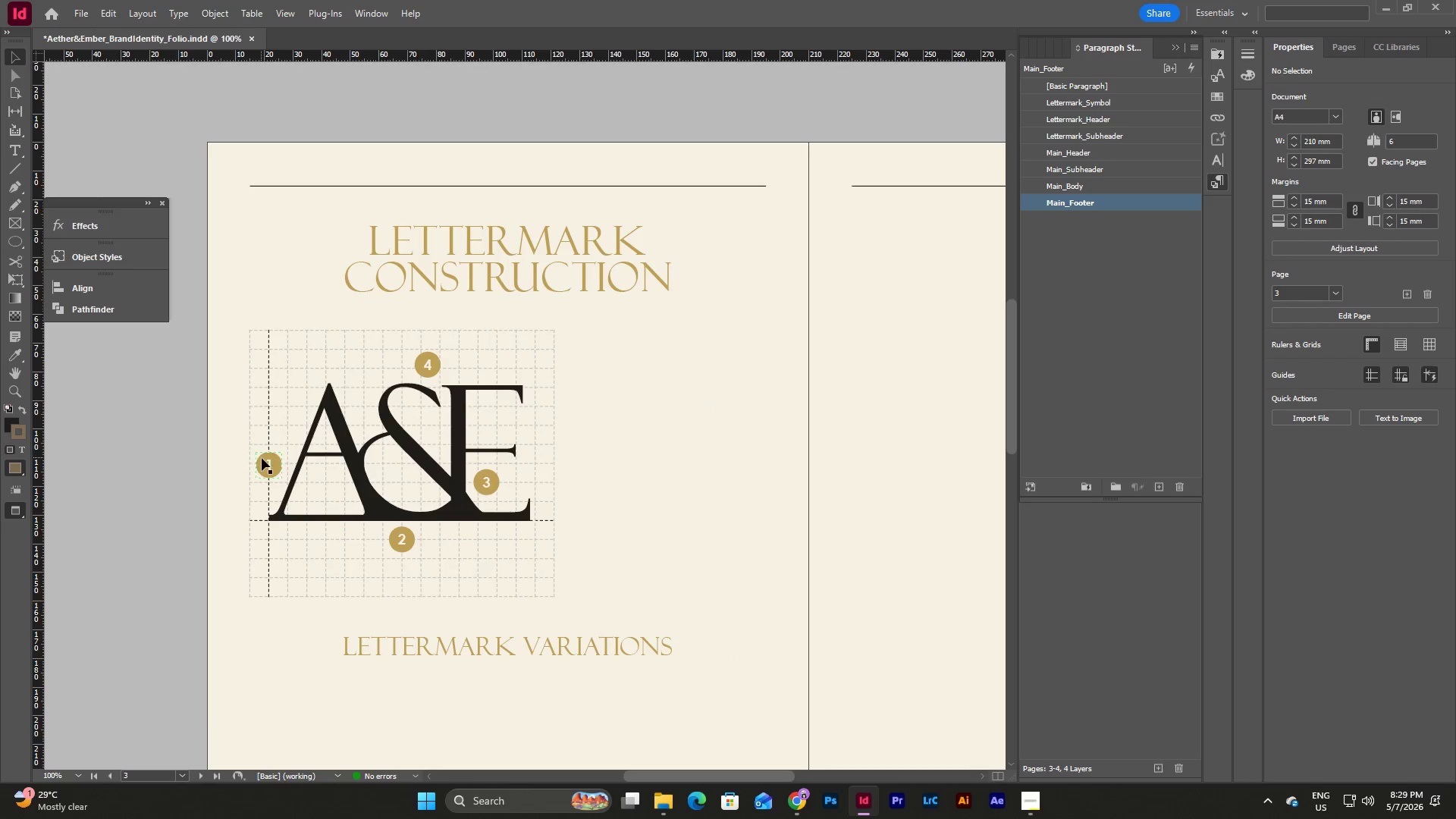 
left_click([269, 461])
 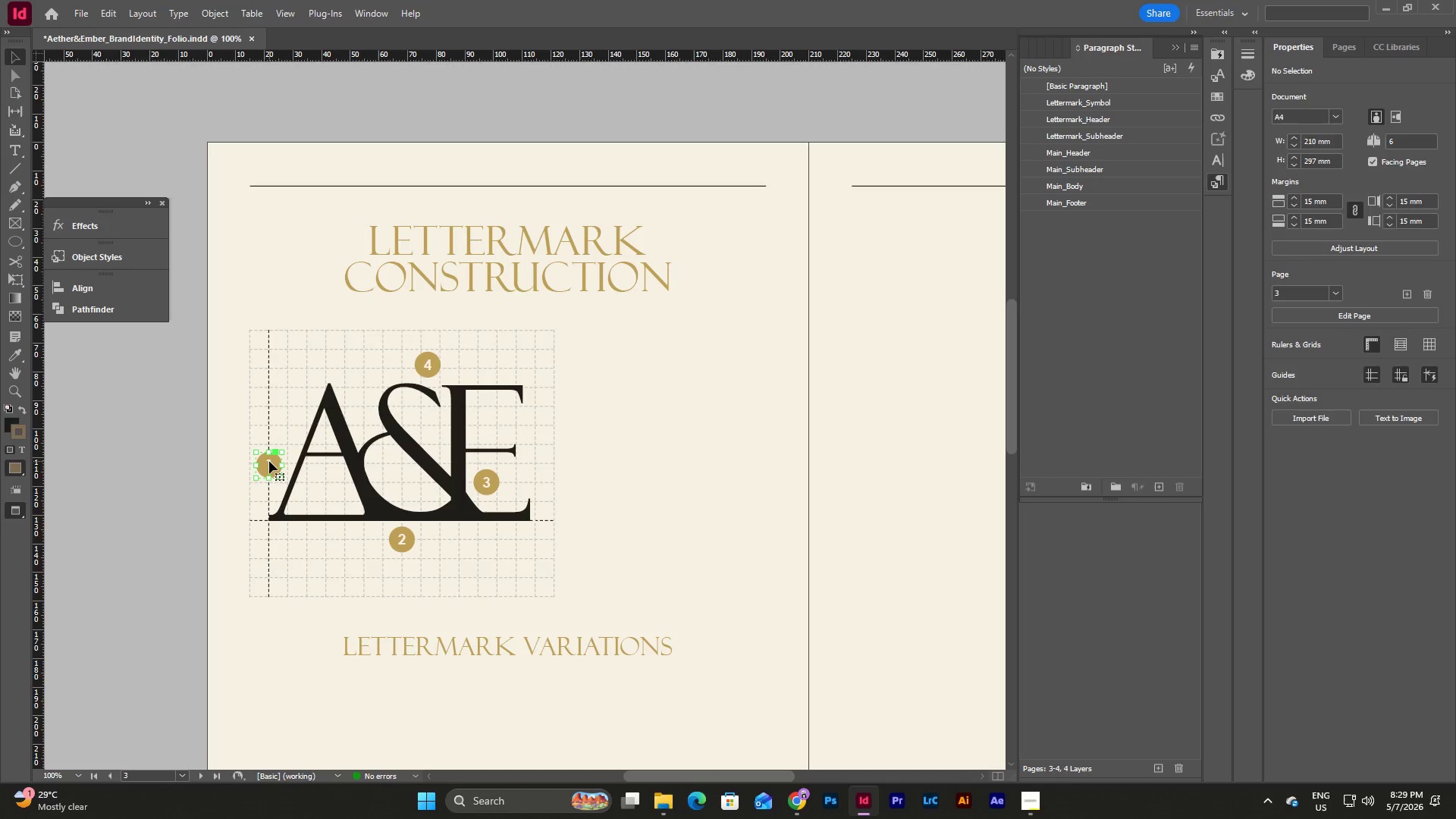 
key(Control+C)
 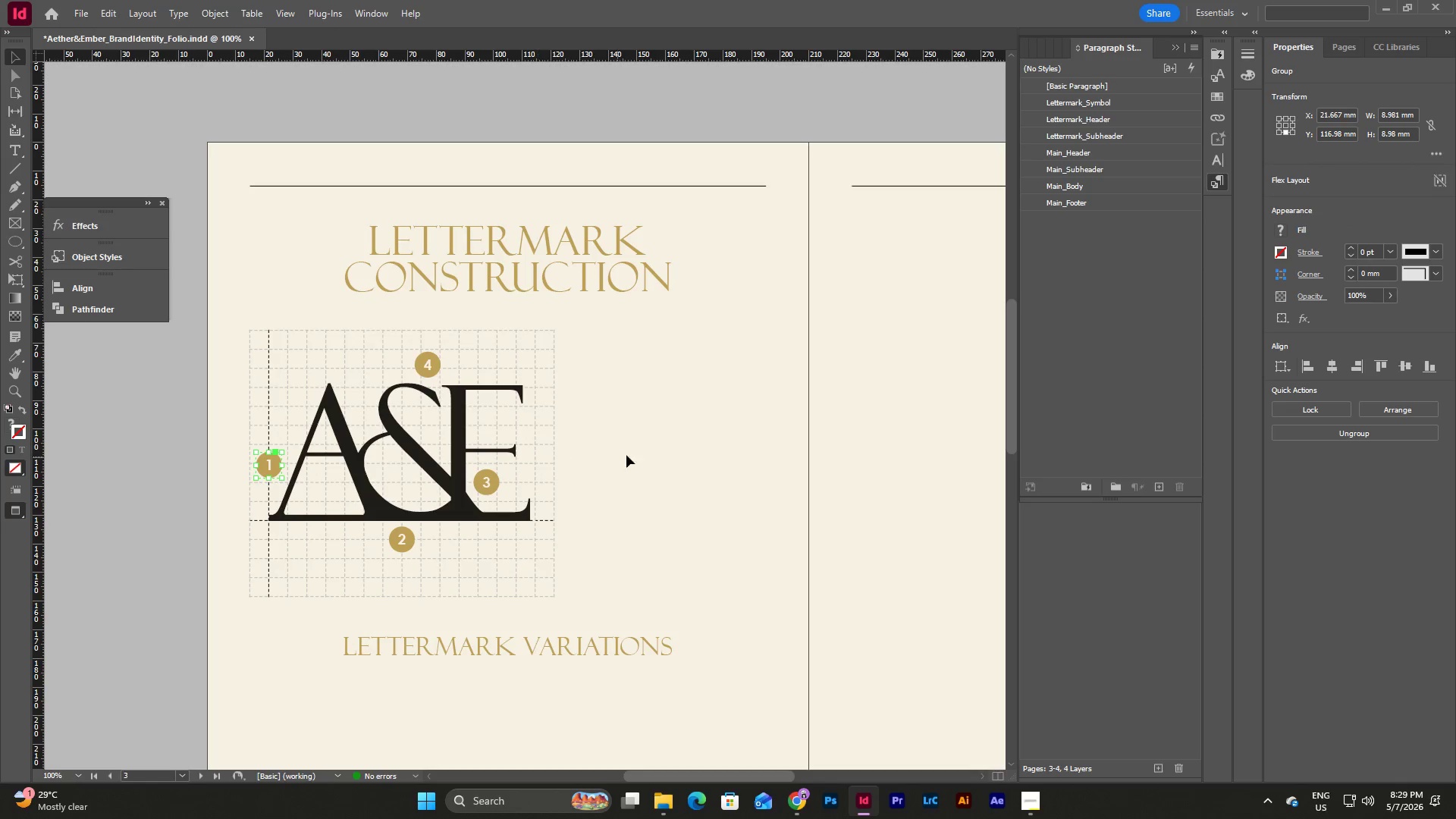 
left_click([636, 453])
 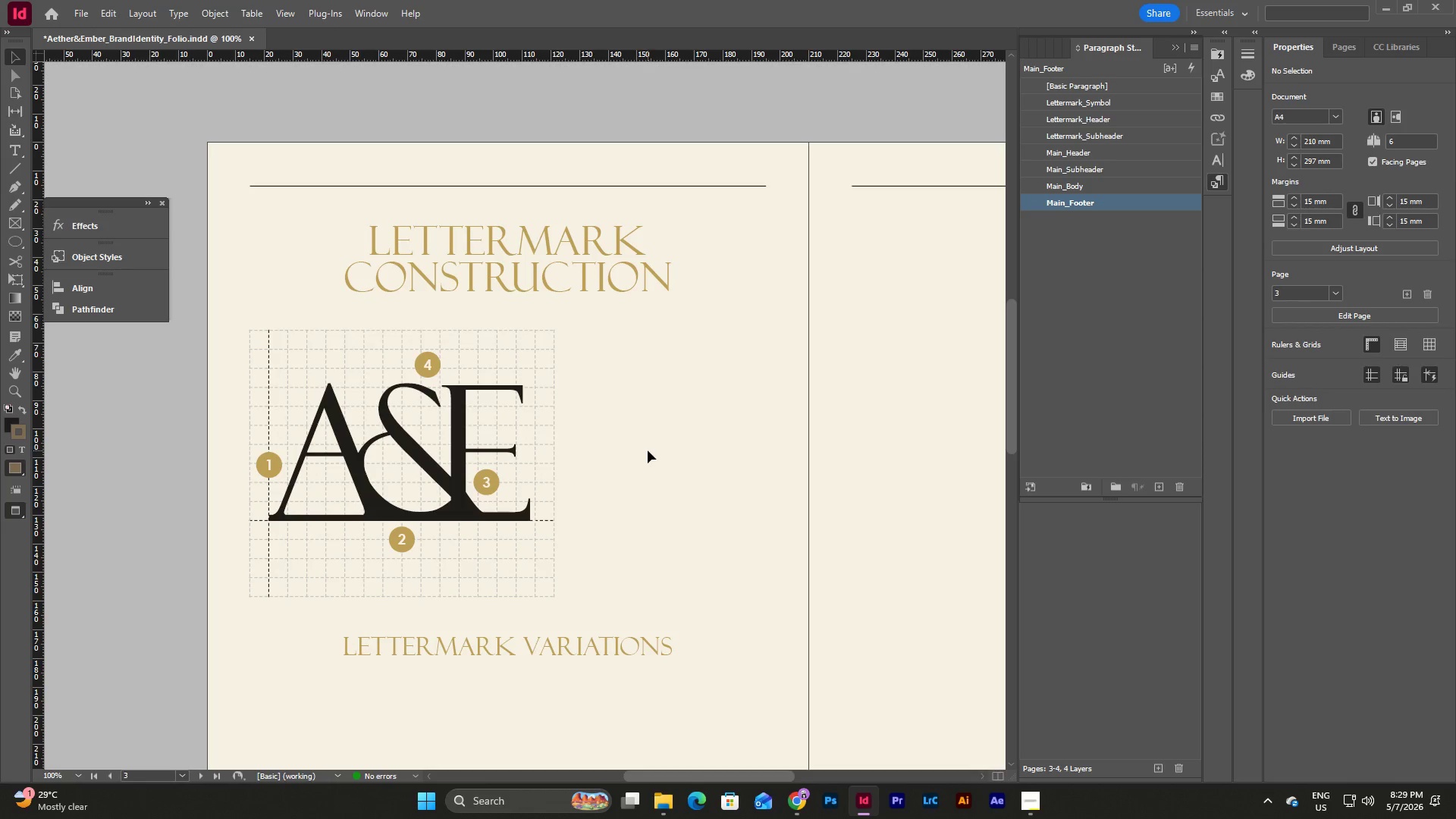 
key(W)
 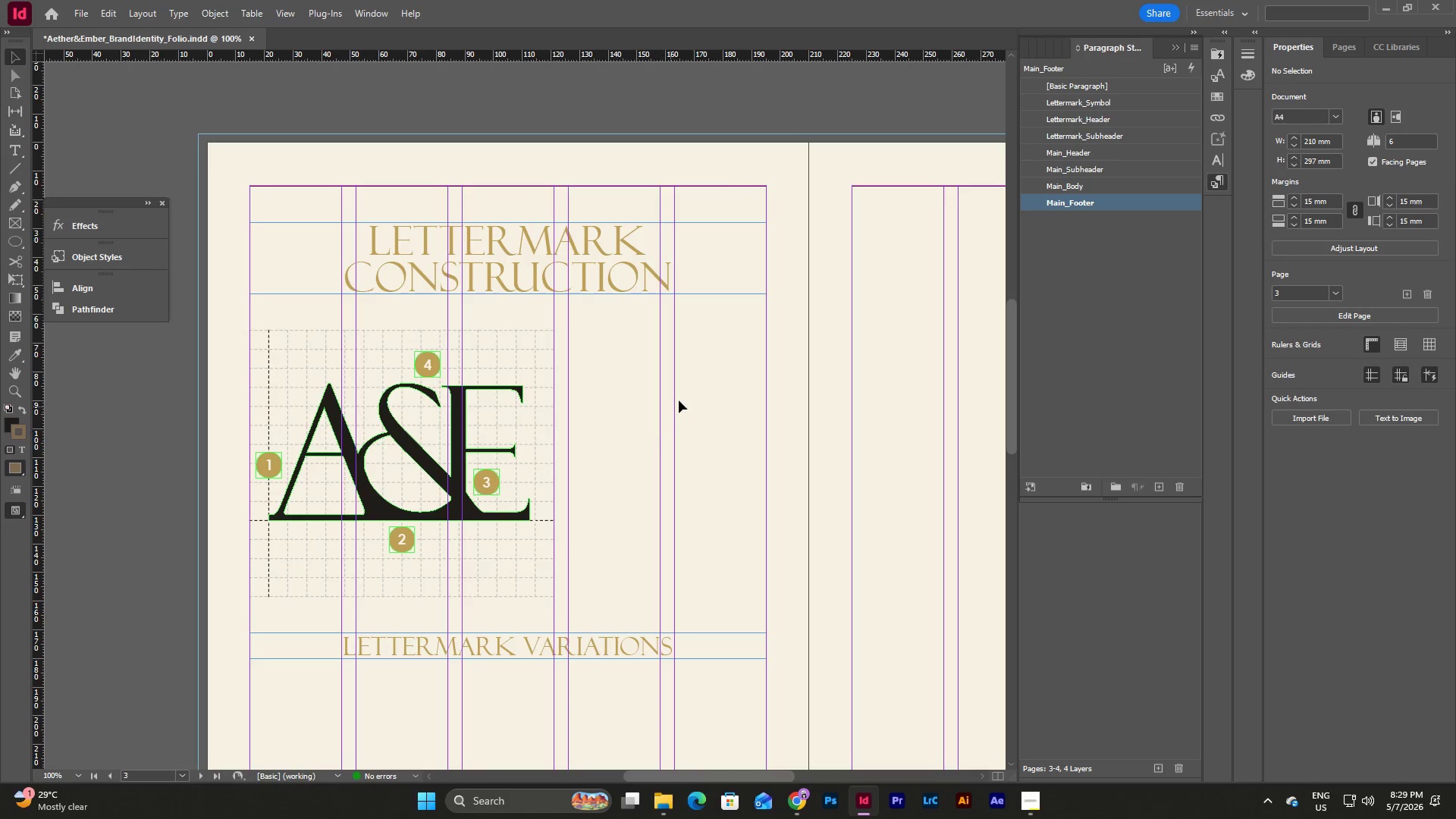 
left_click([679, 400])
 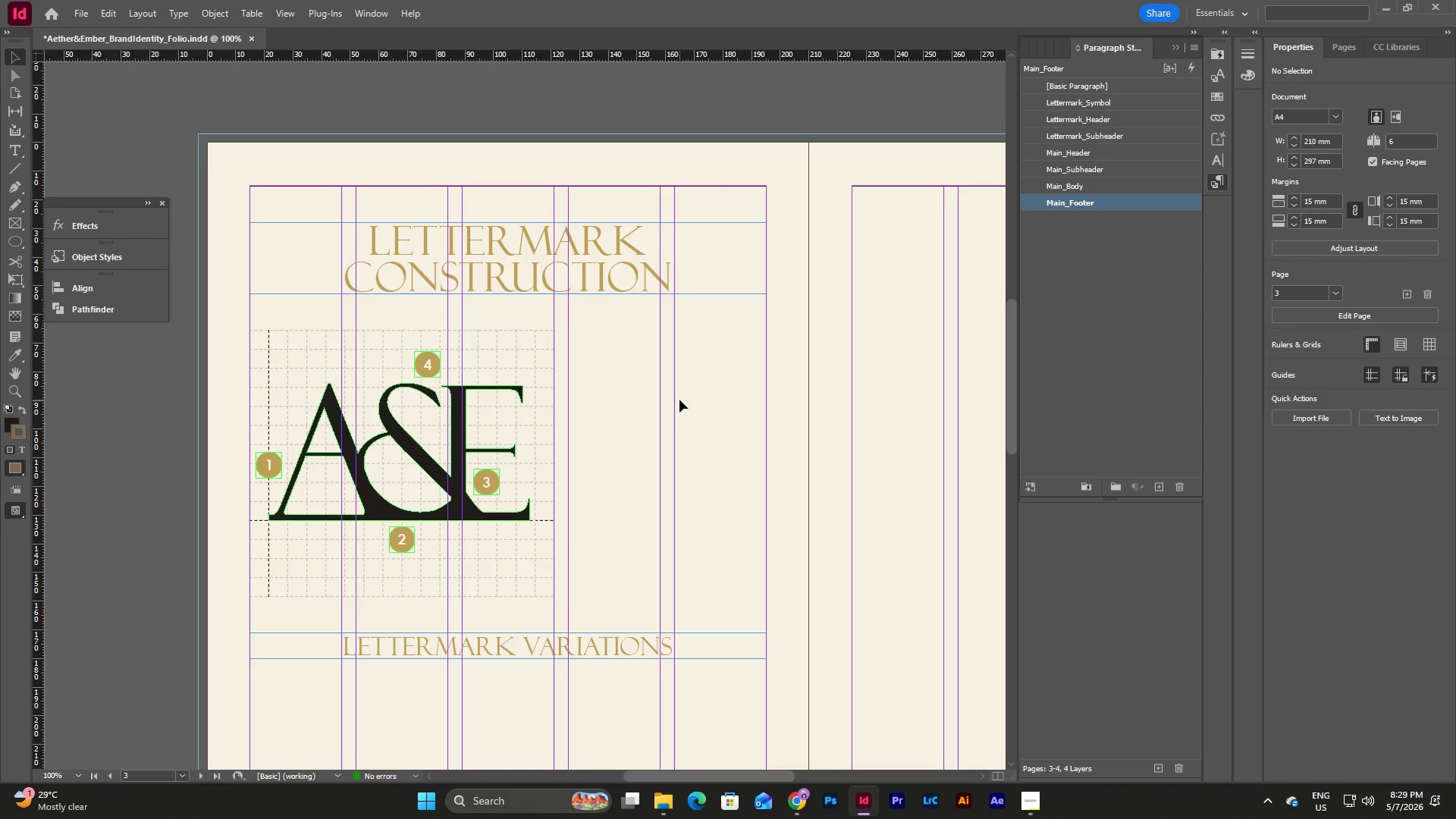 
key(V)
 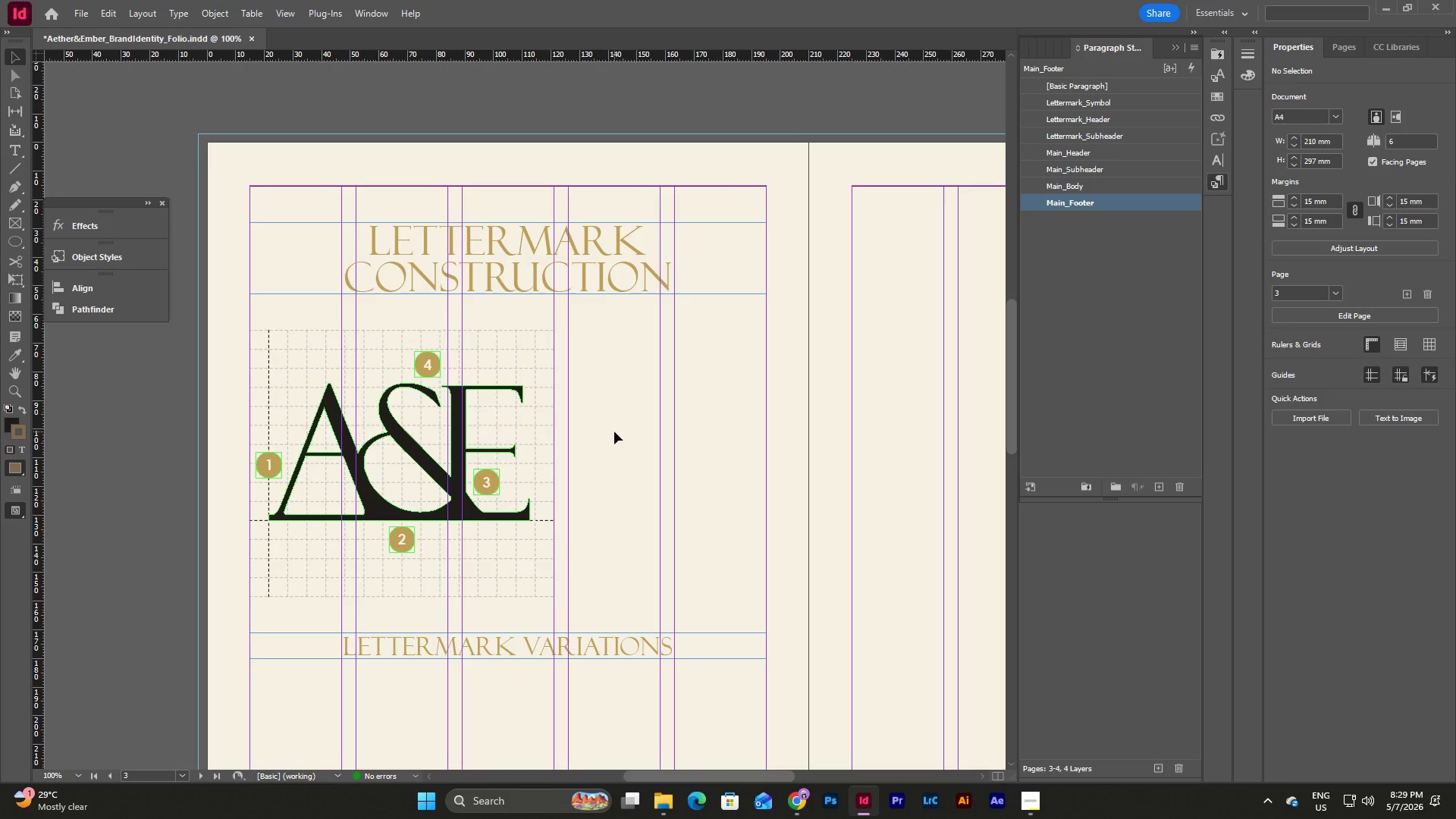 
left_click([614, 431])
 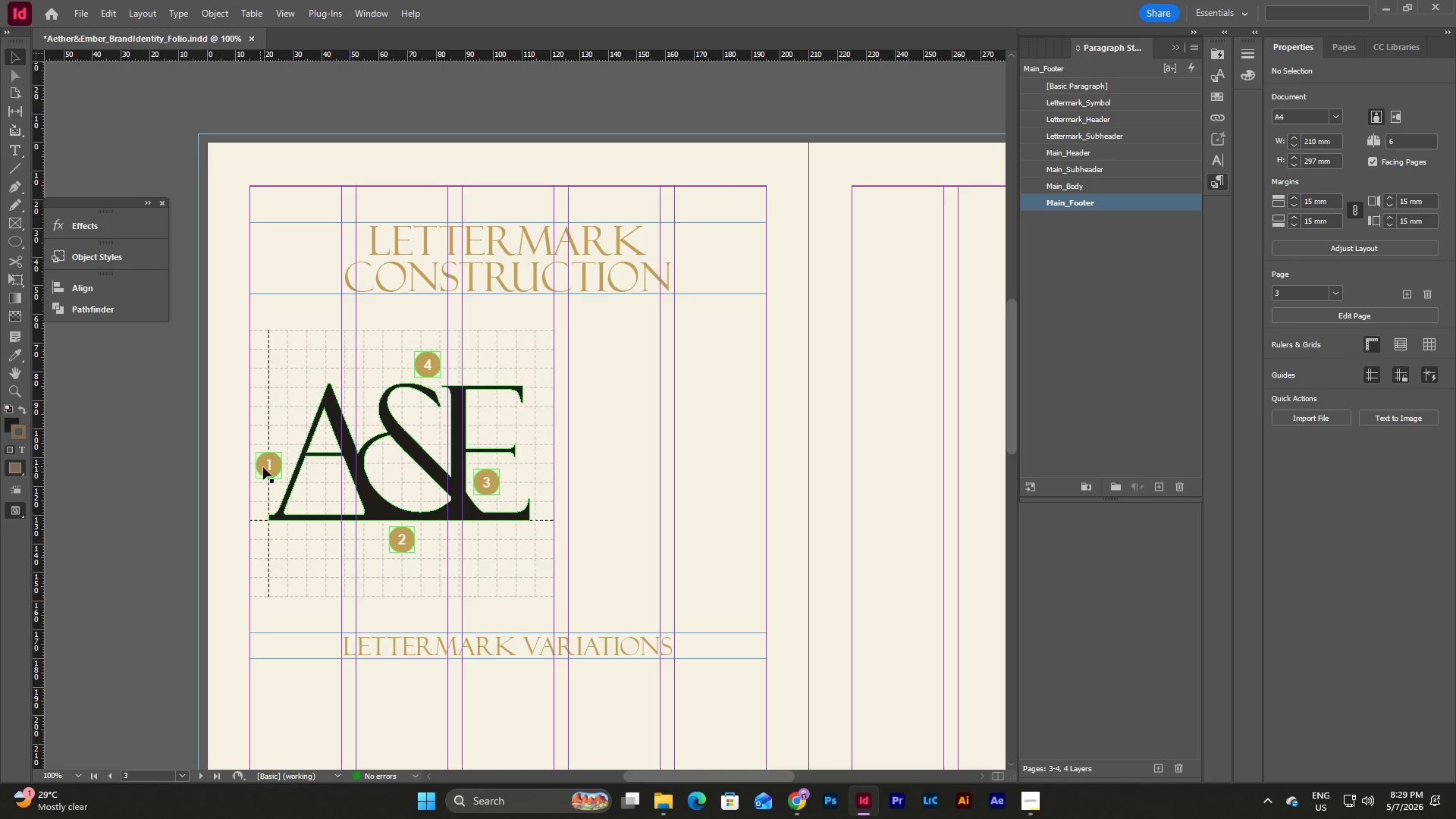 
left_click([263, 464])
 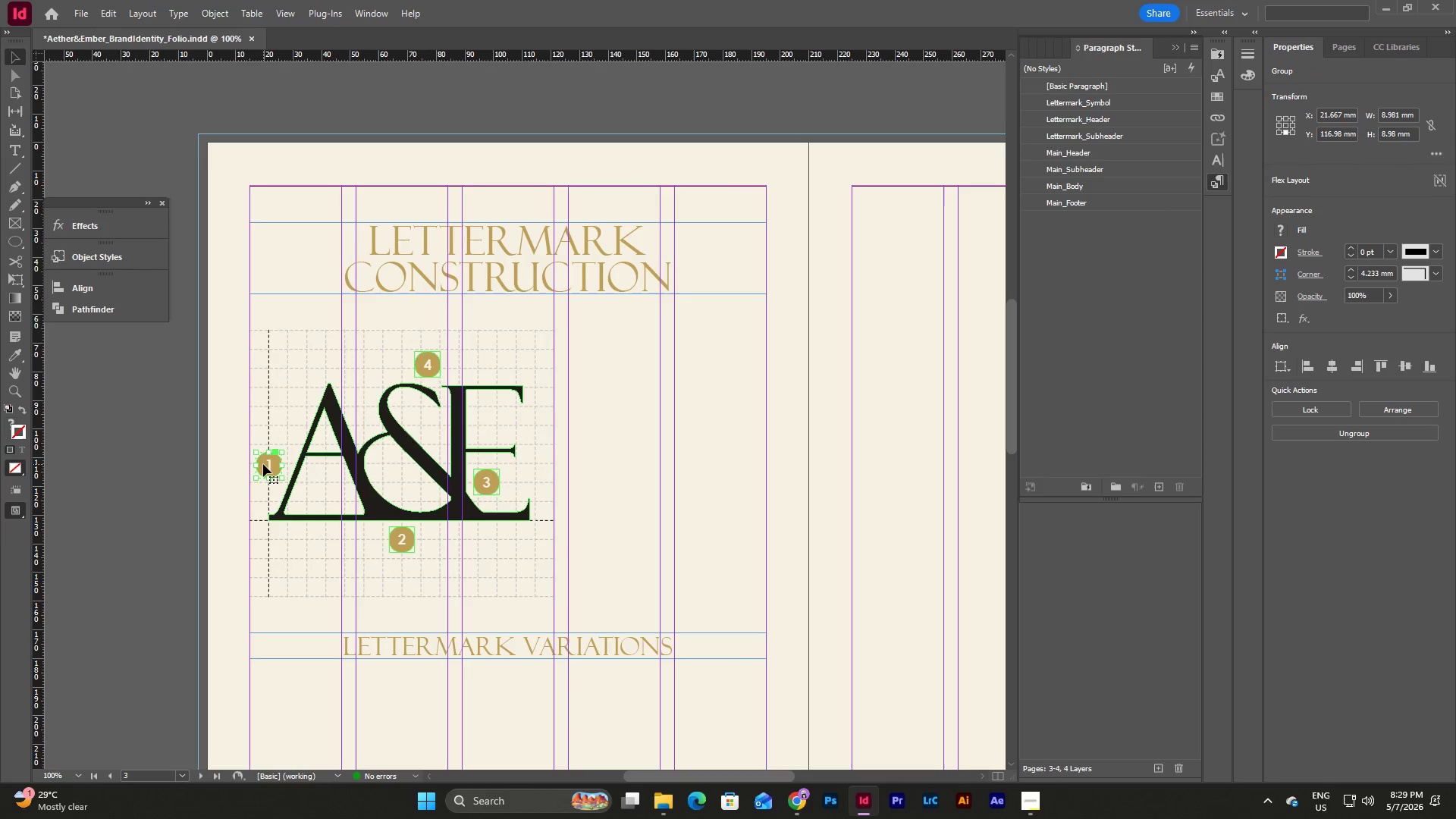 
key(Control+C)
 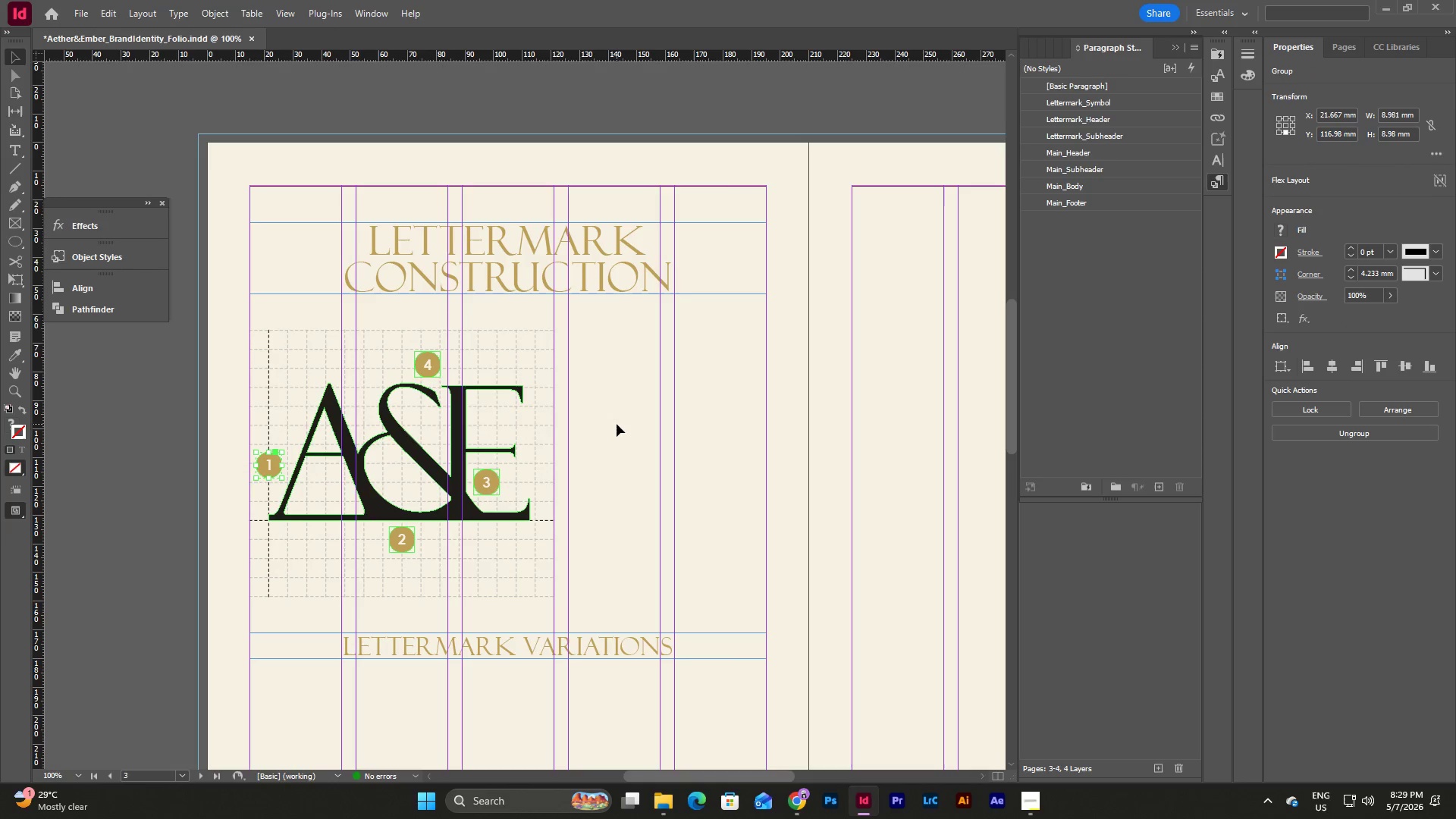 
left_click([617, 424])
 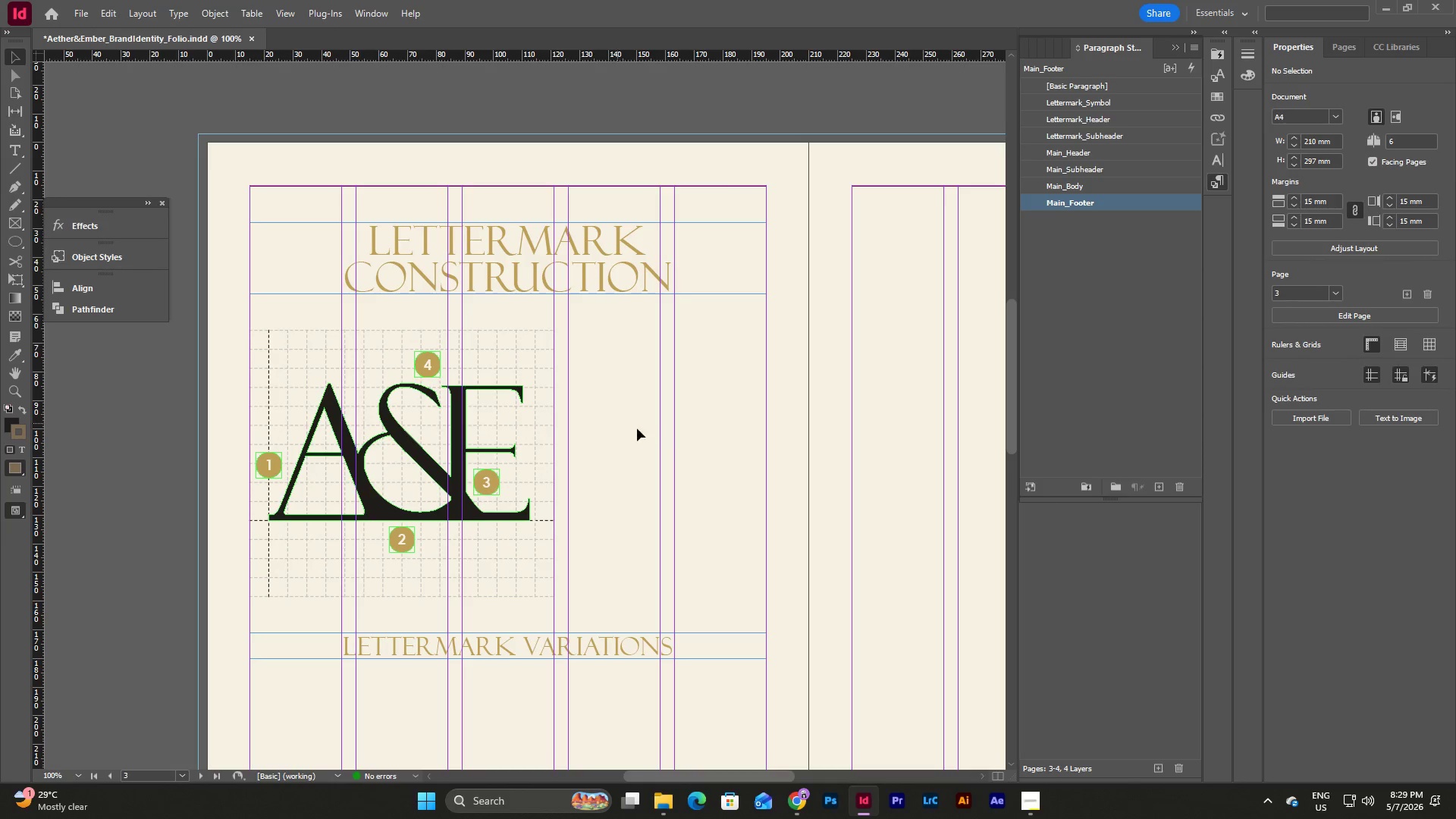 
key(Control+V)
 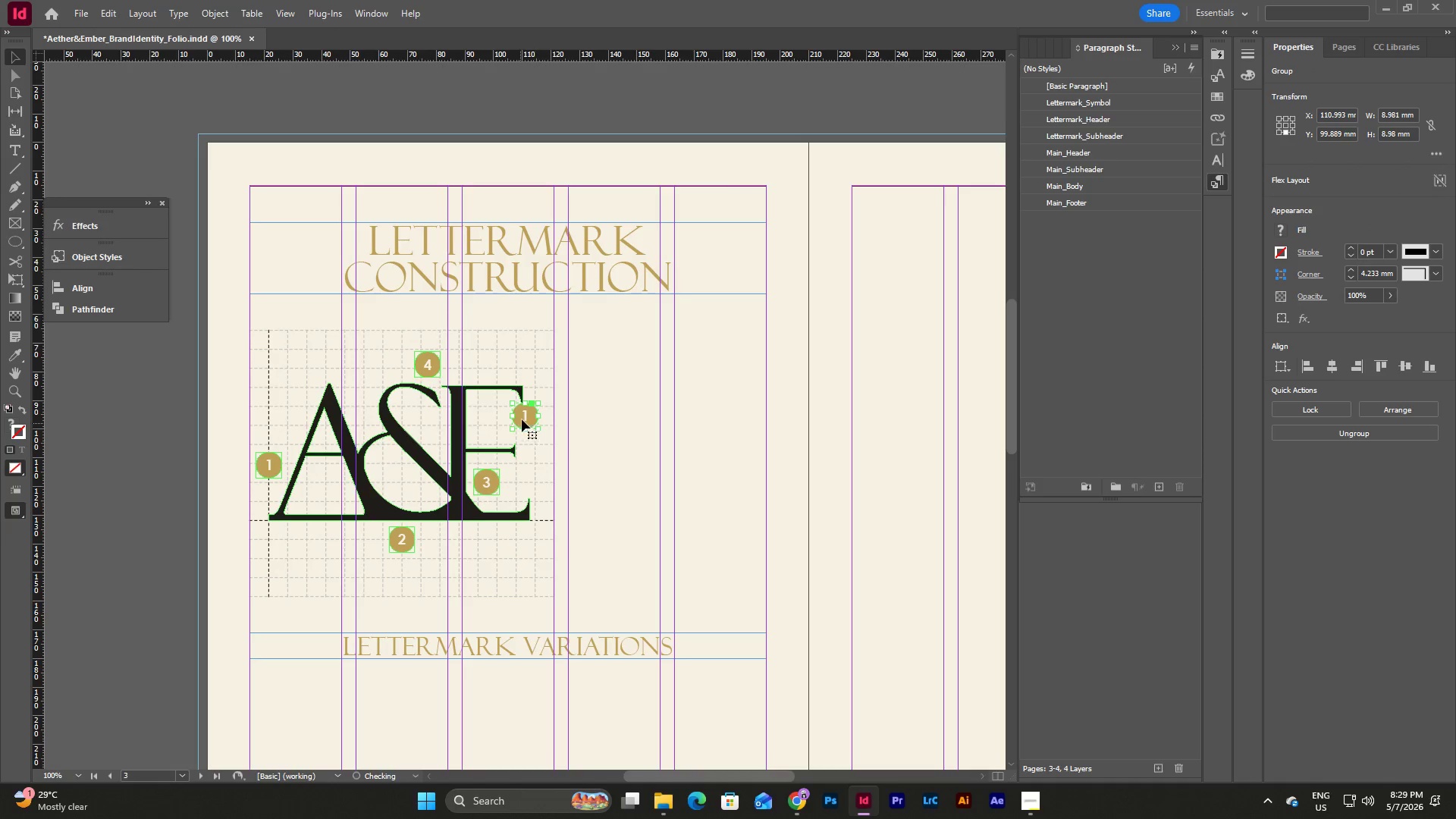 
left_click_drag(start_coordinate=[523, 417], to_coordinate=[579, 346])
 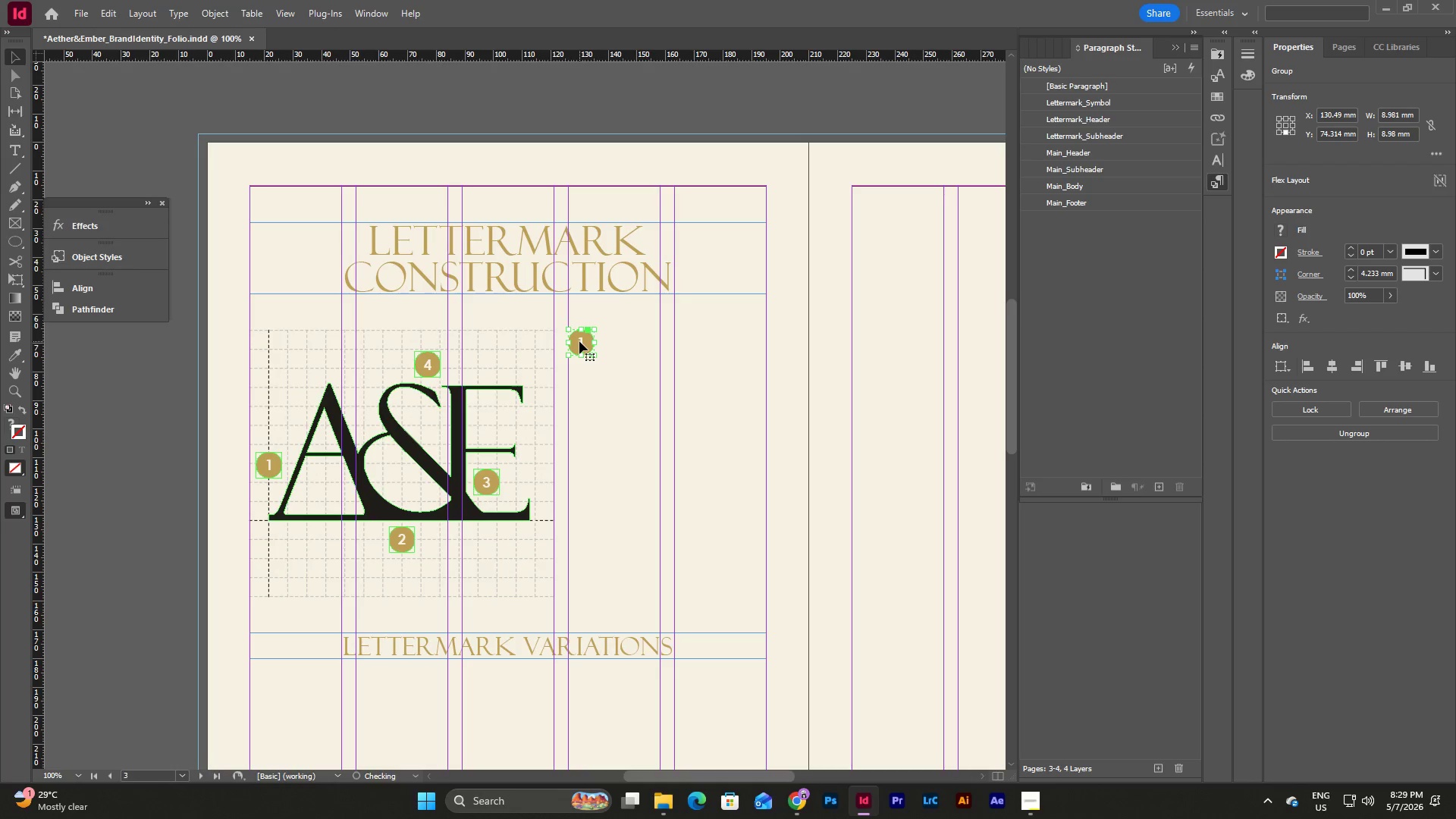 
left_click_drag(start_coordinate=[579, 341], to_coordinate=[627, 416])
 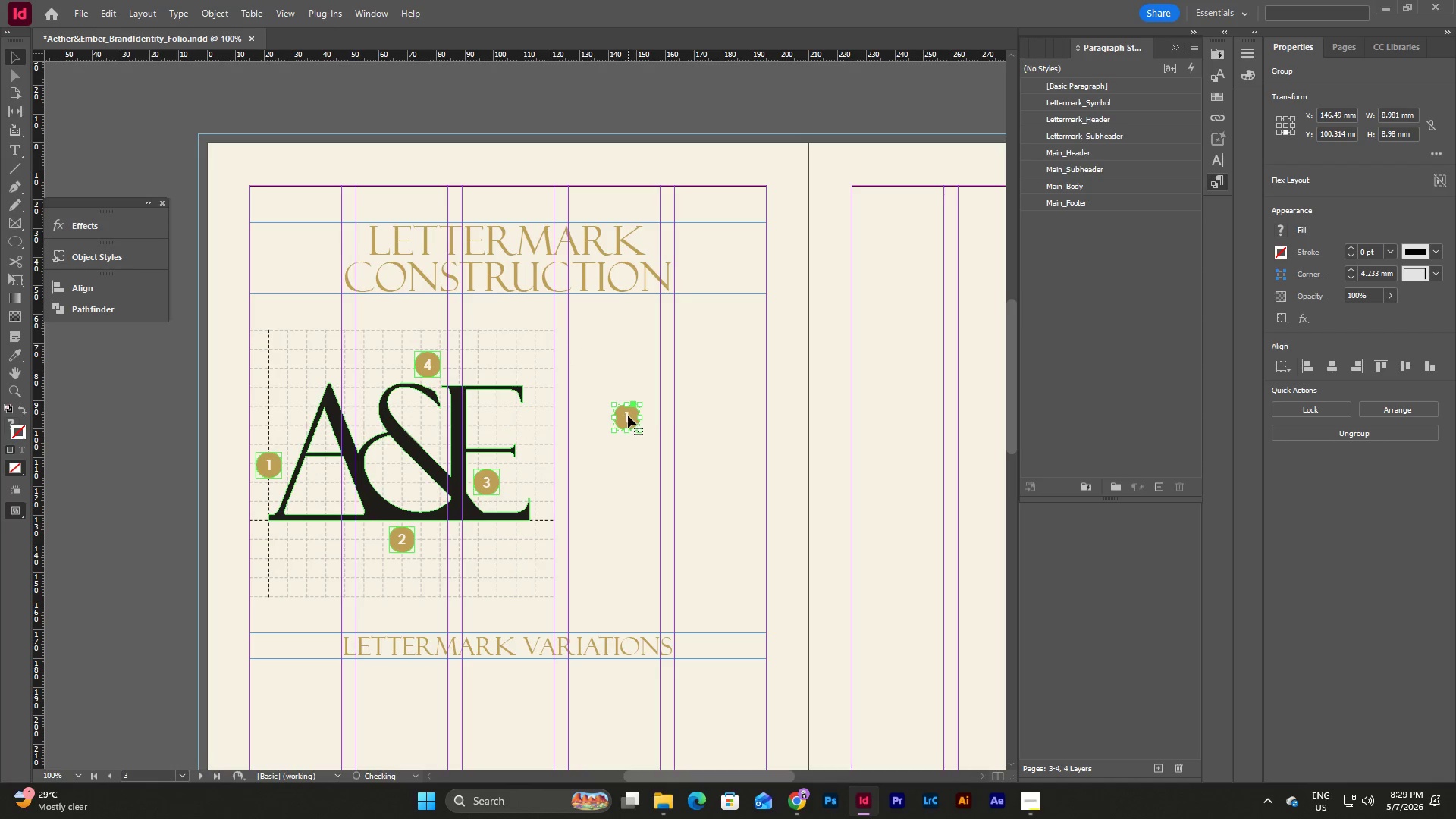 
left_click_drag(start_coordinate=[628, 416], to_coordinate=[583, 342])
 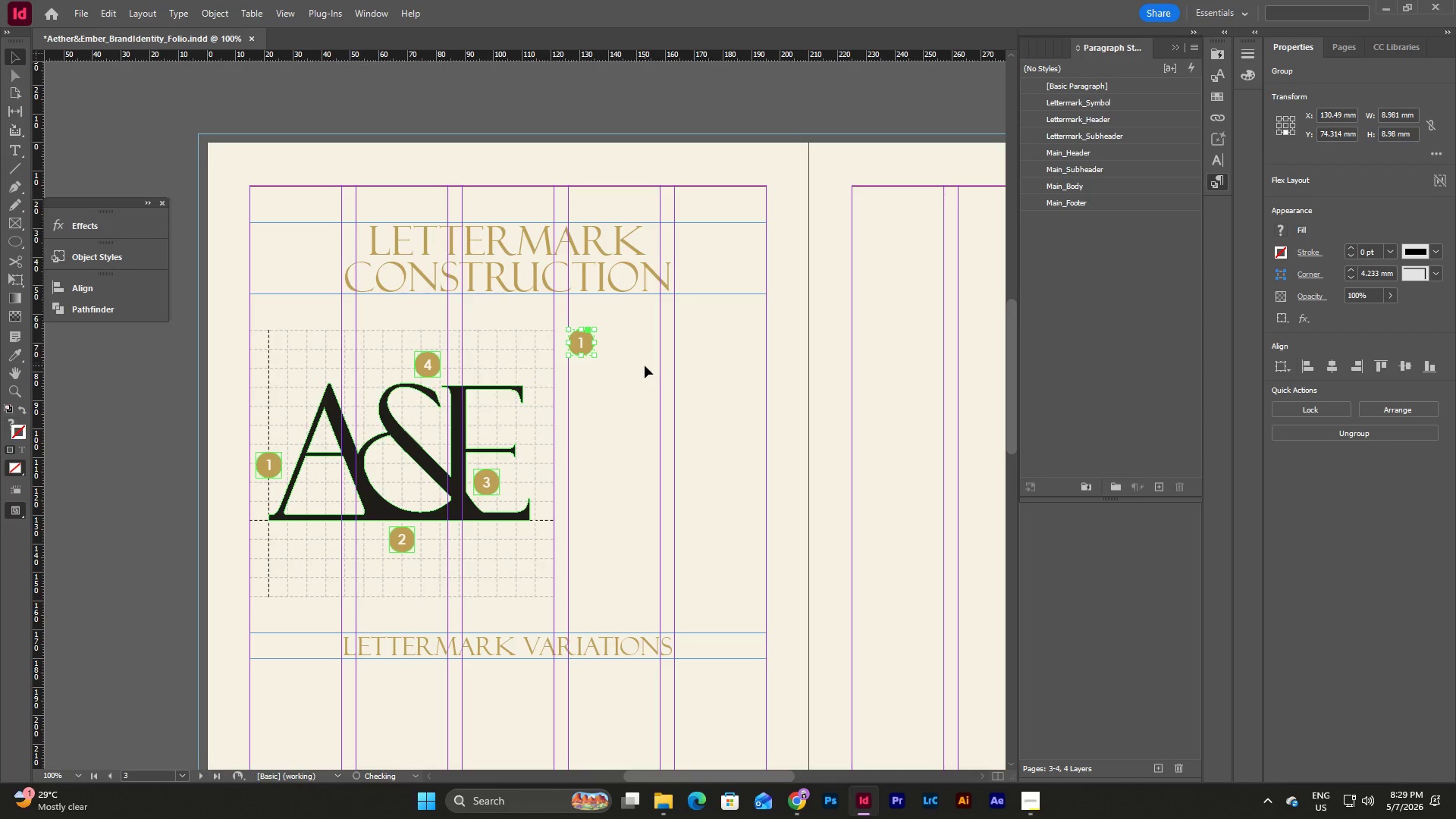 
left_click([645, 366])
 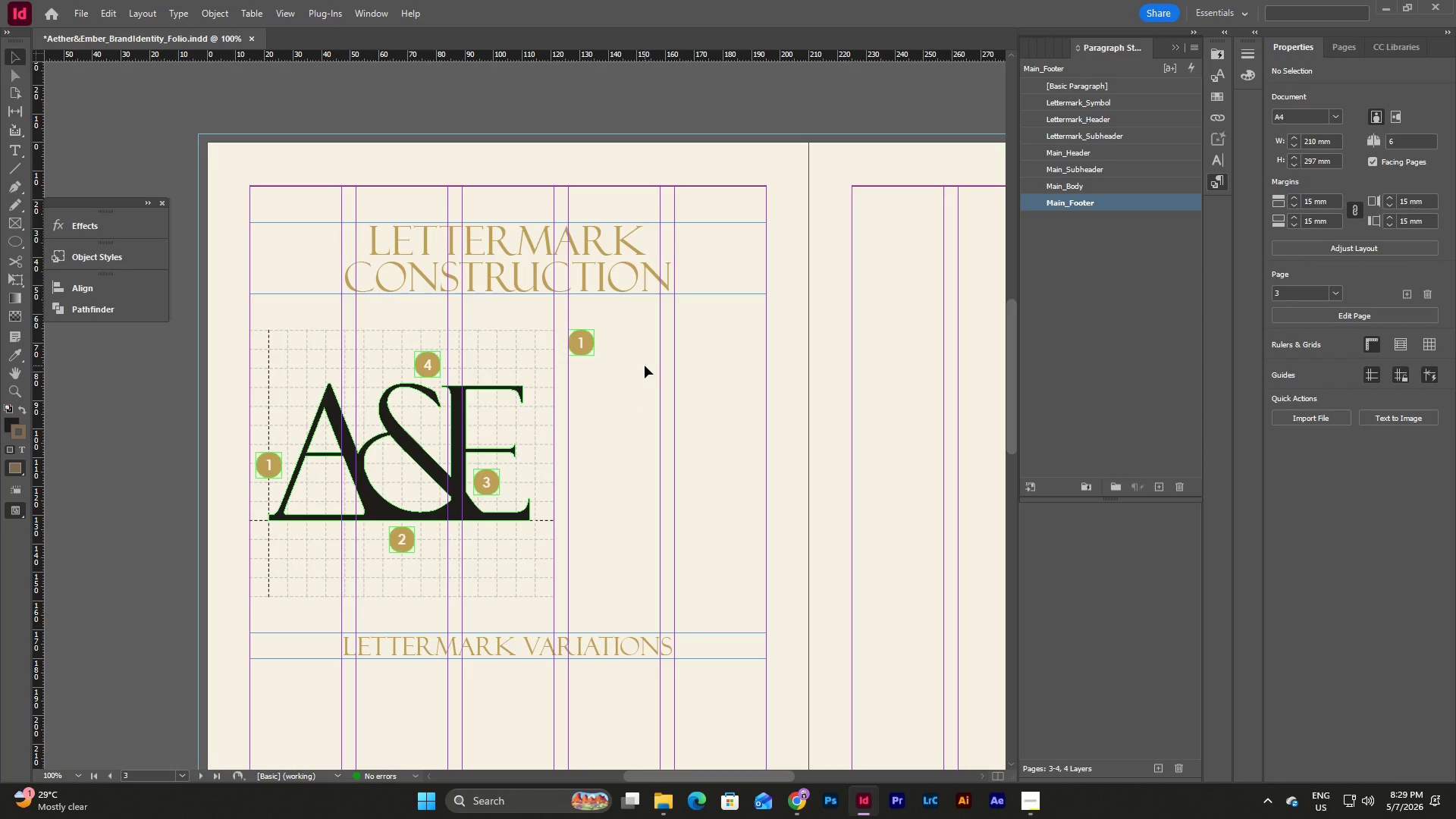 
left_click([645, 366])
 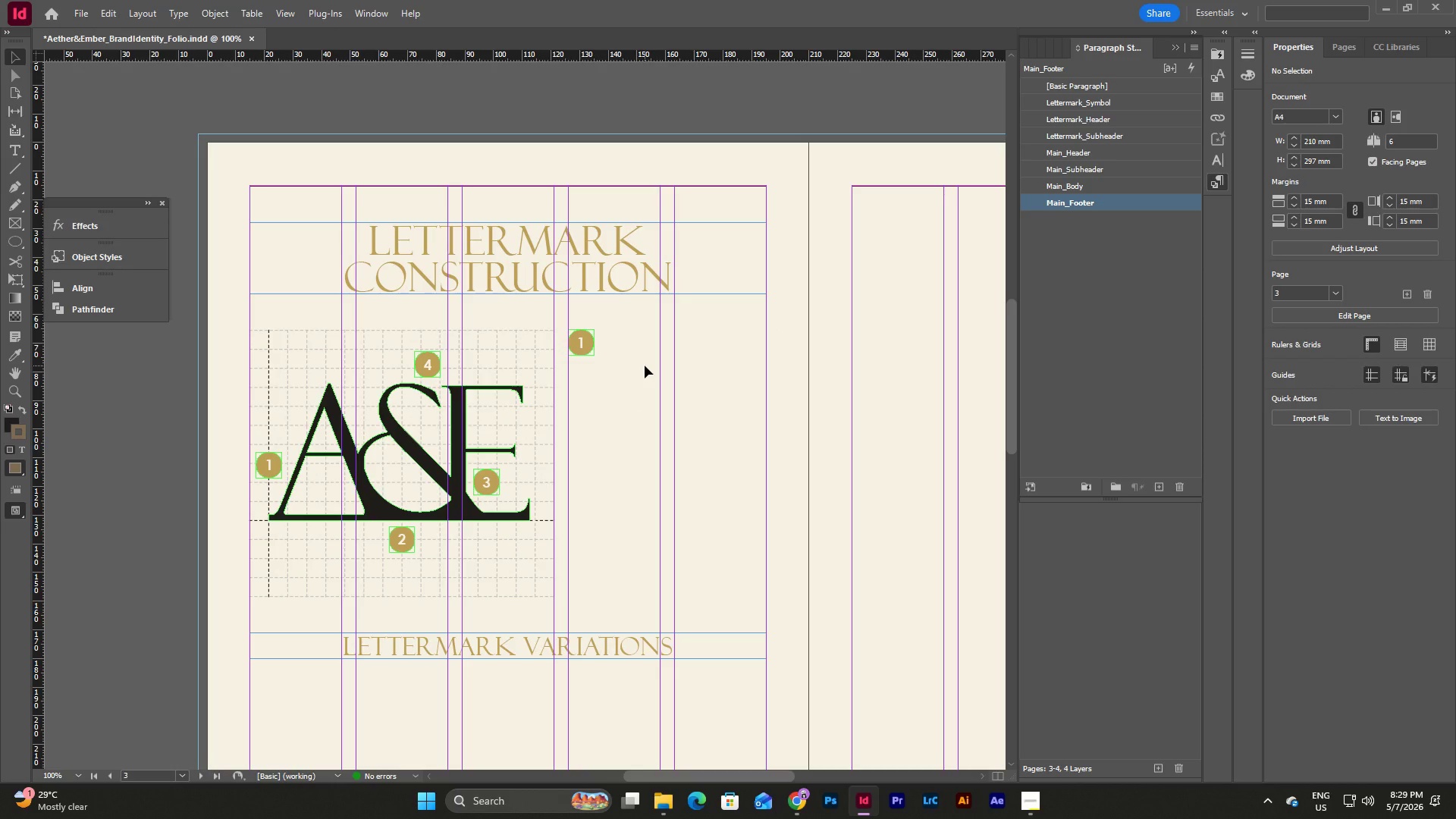 
left_click([645, 366])
 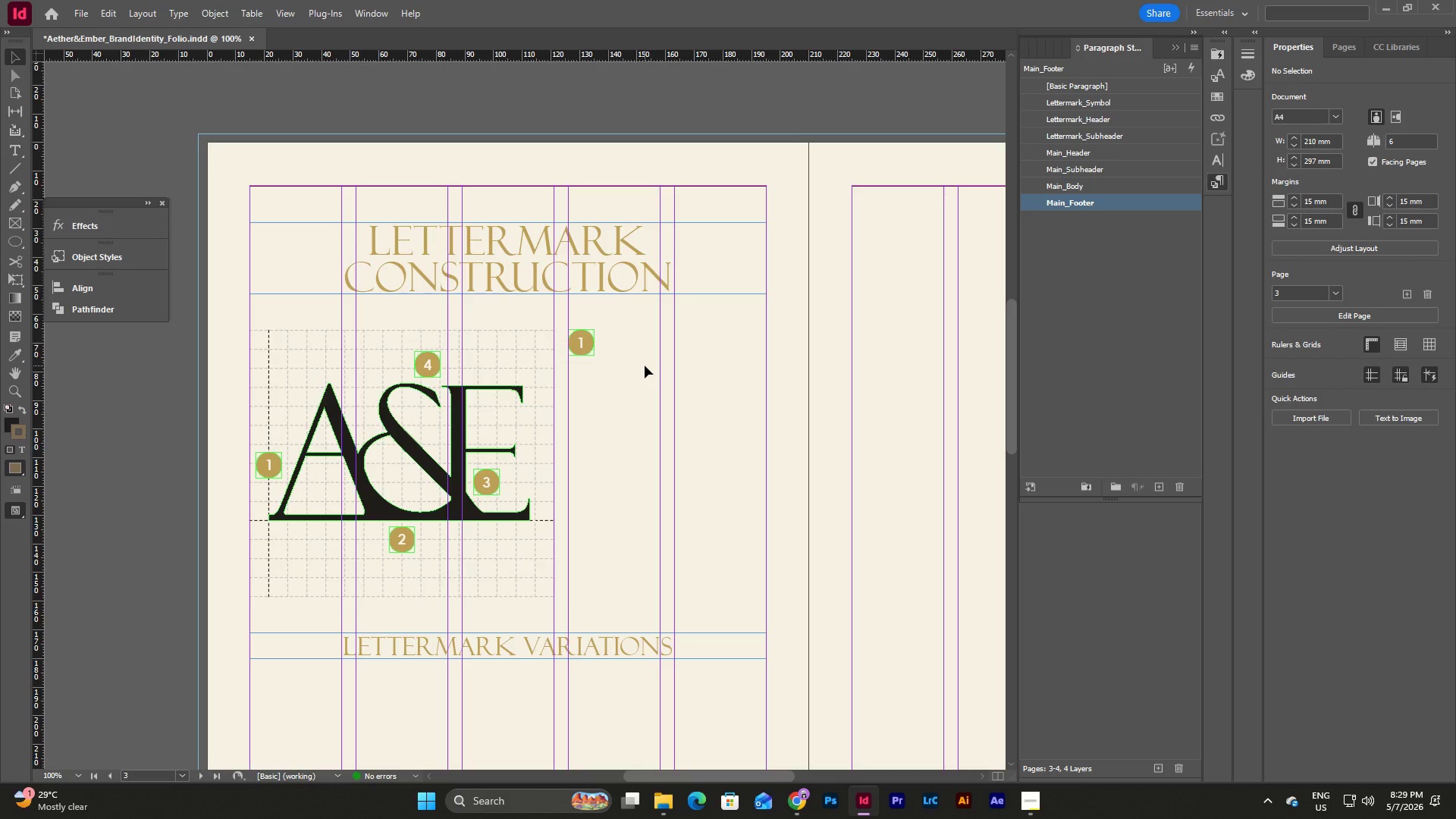 
left_click([645, 366])
 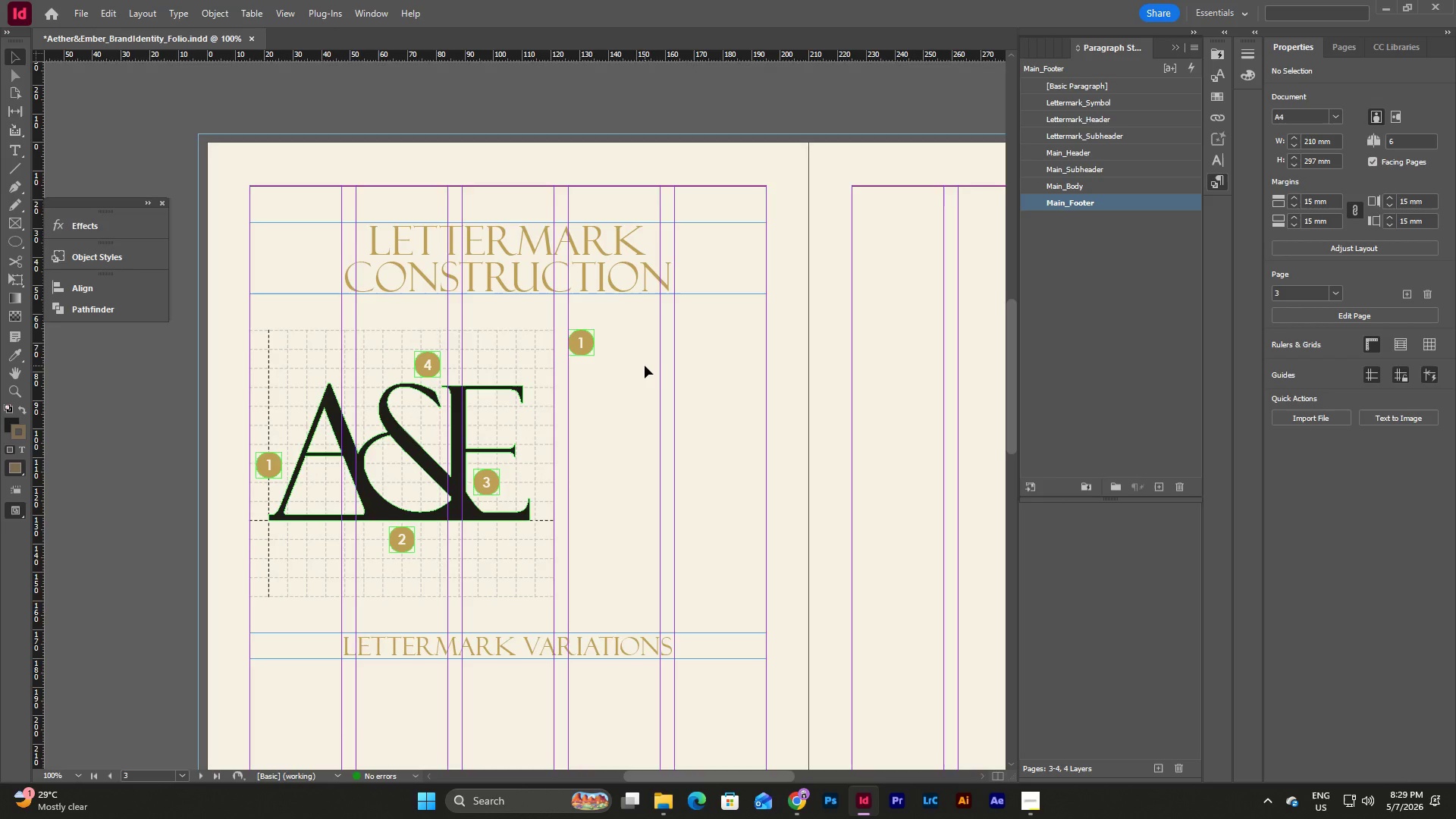 
type(wwwwwww)
 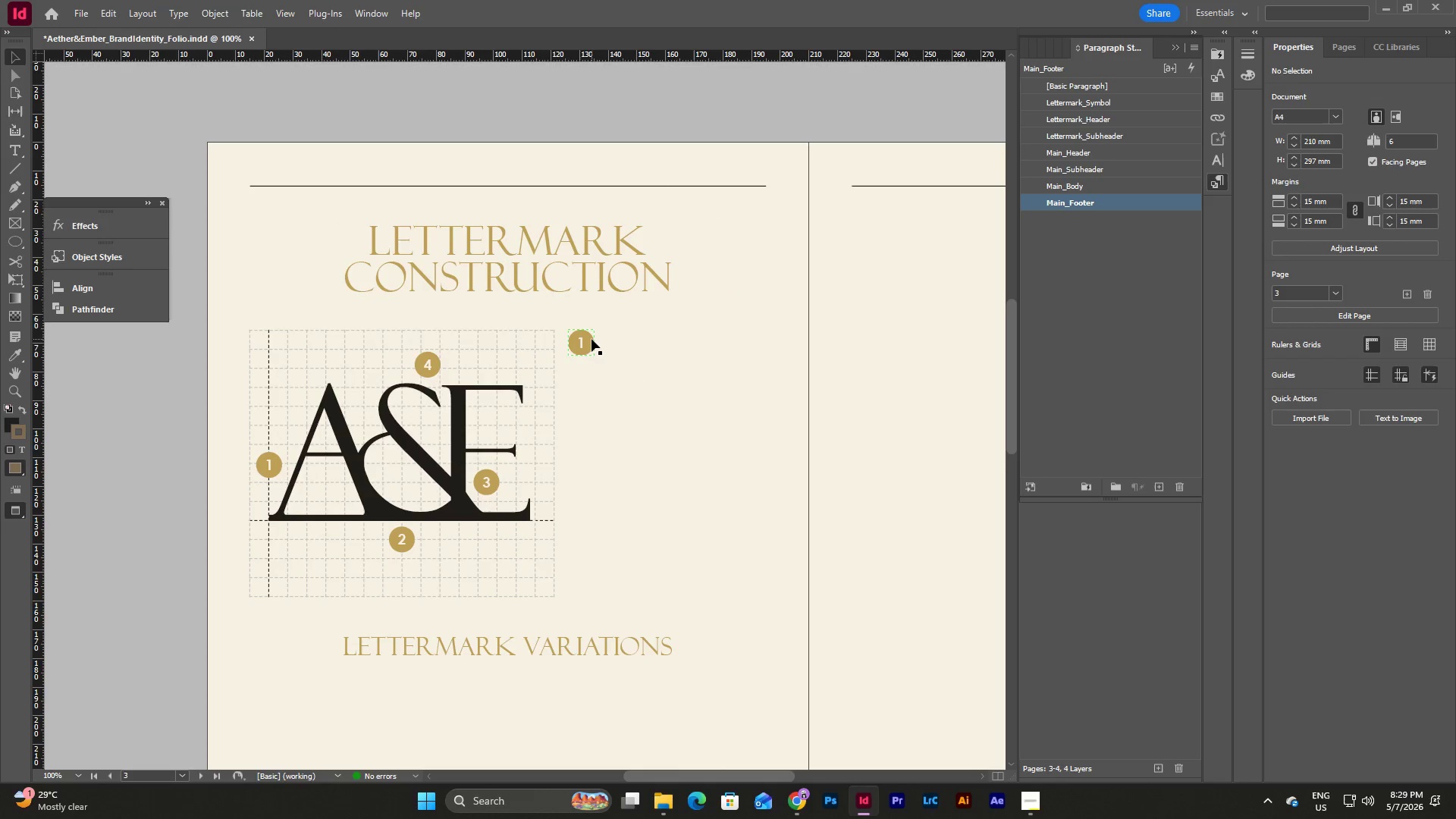 
double_click([592, 339])
 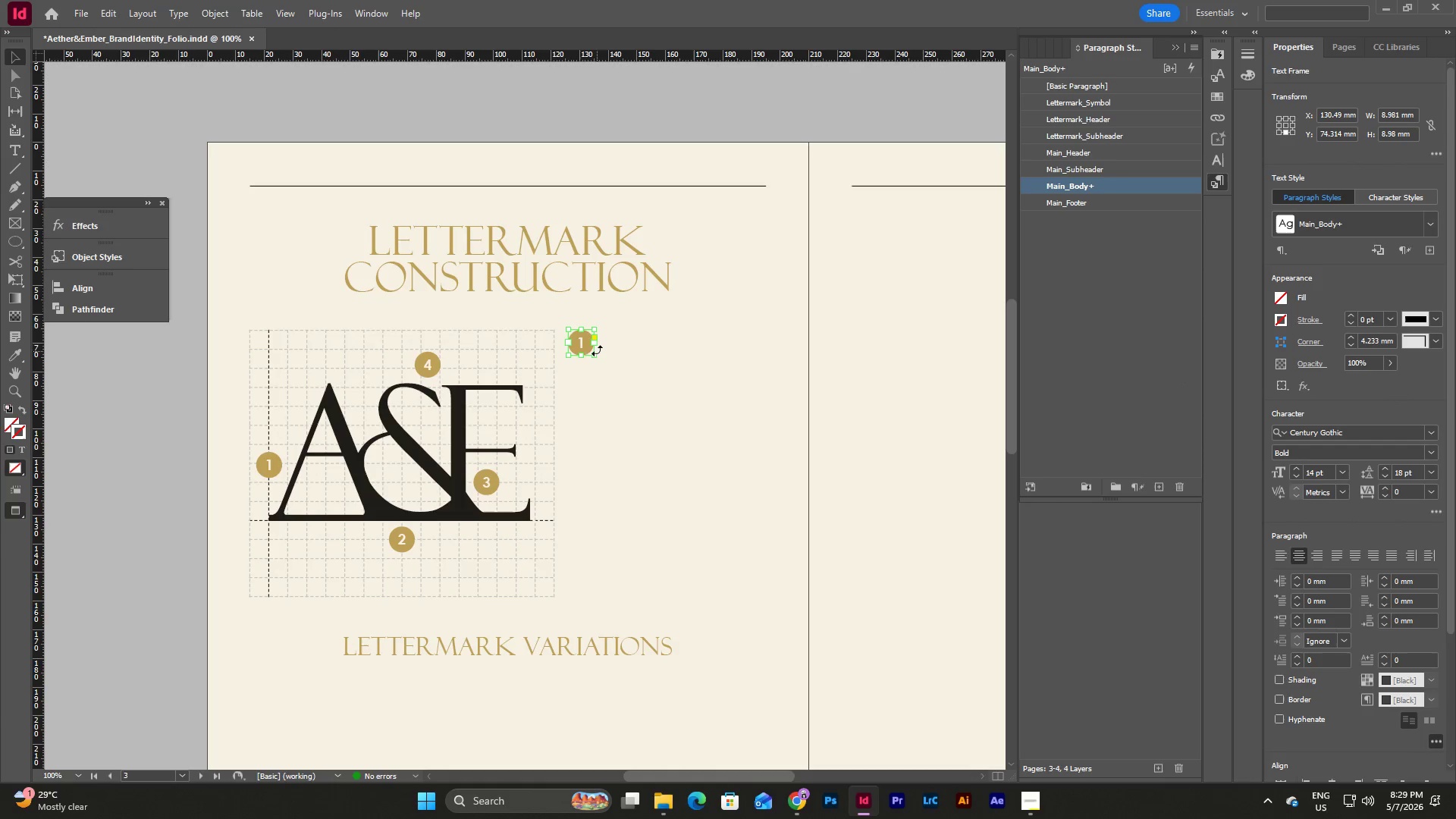 
left_click([588, 346])
 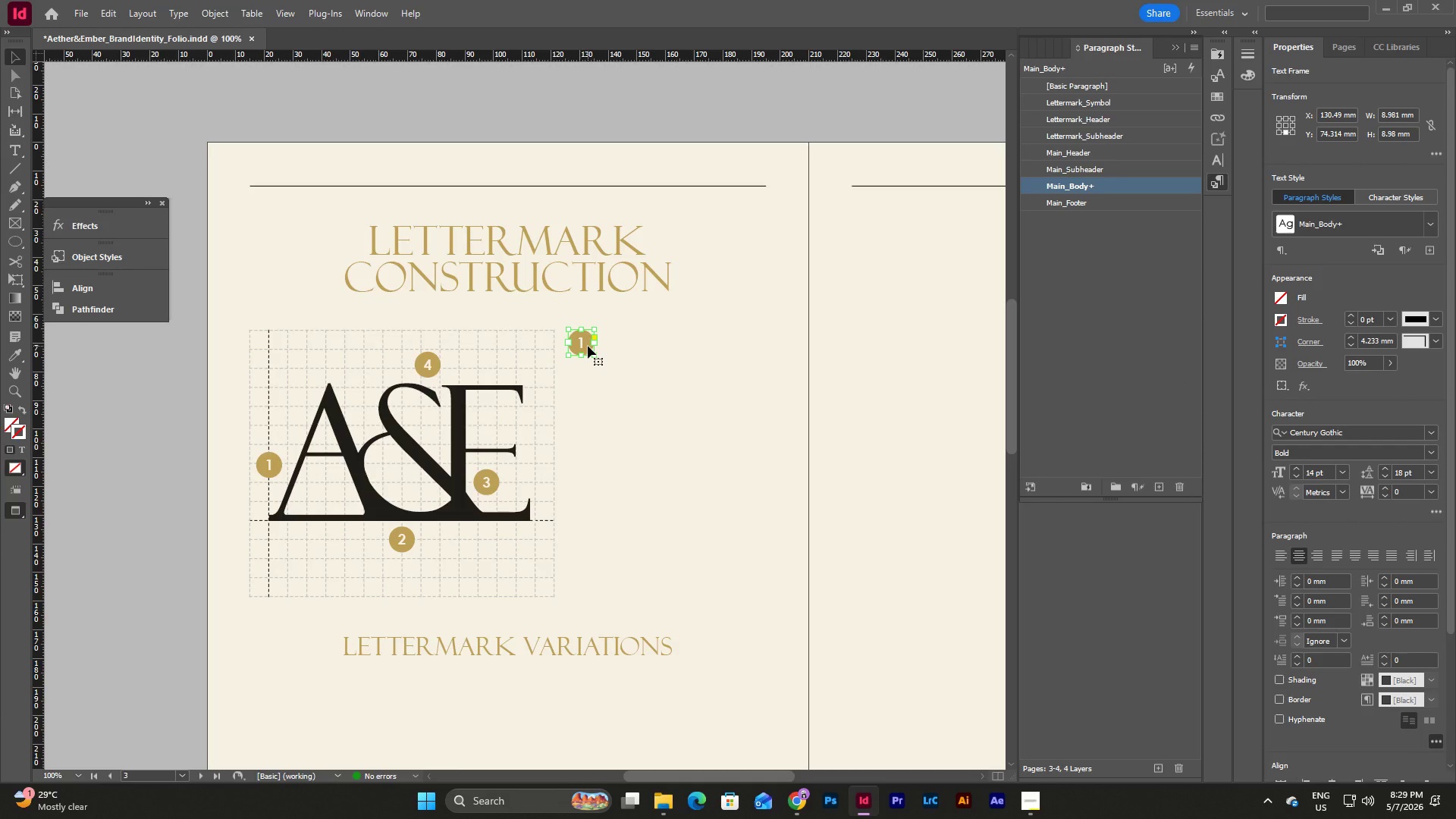 
left_click([617, 346])
 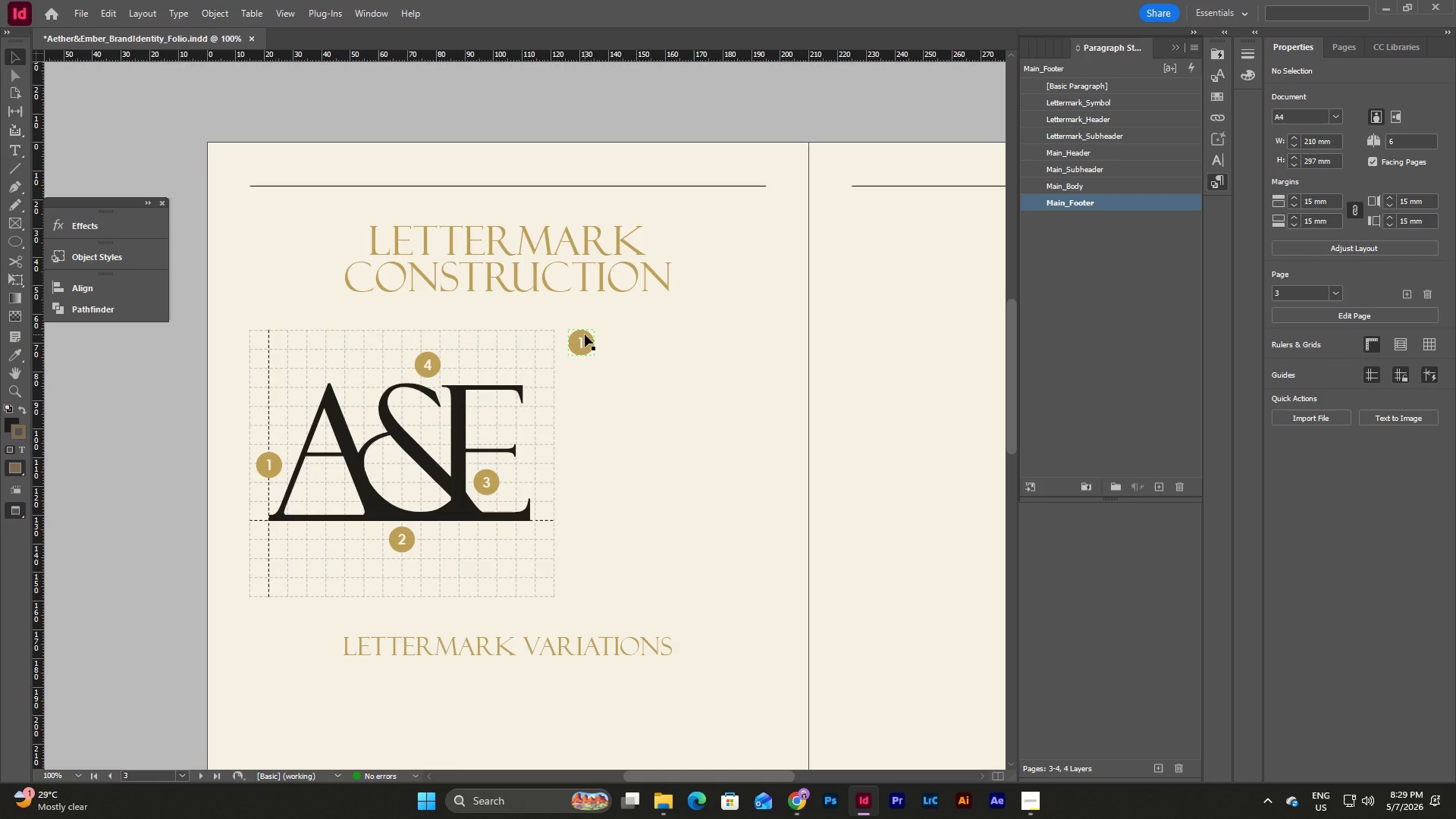 
left_click([585, 334])
 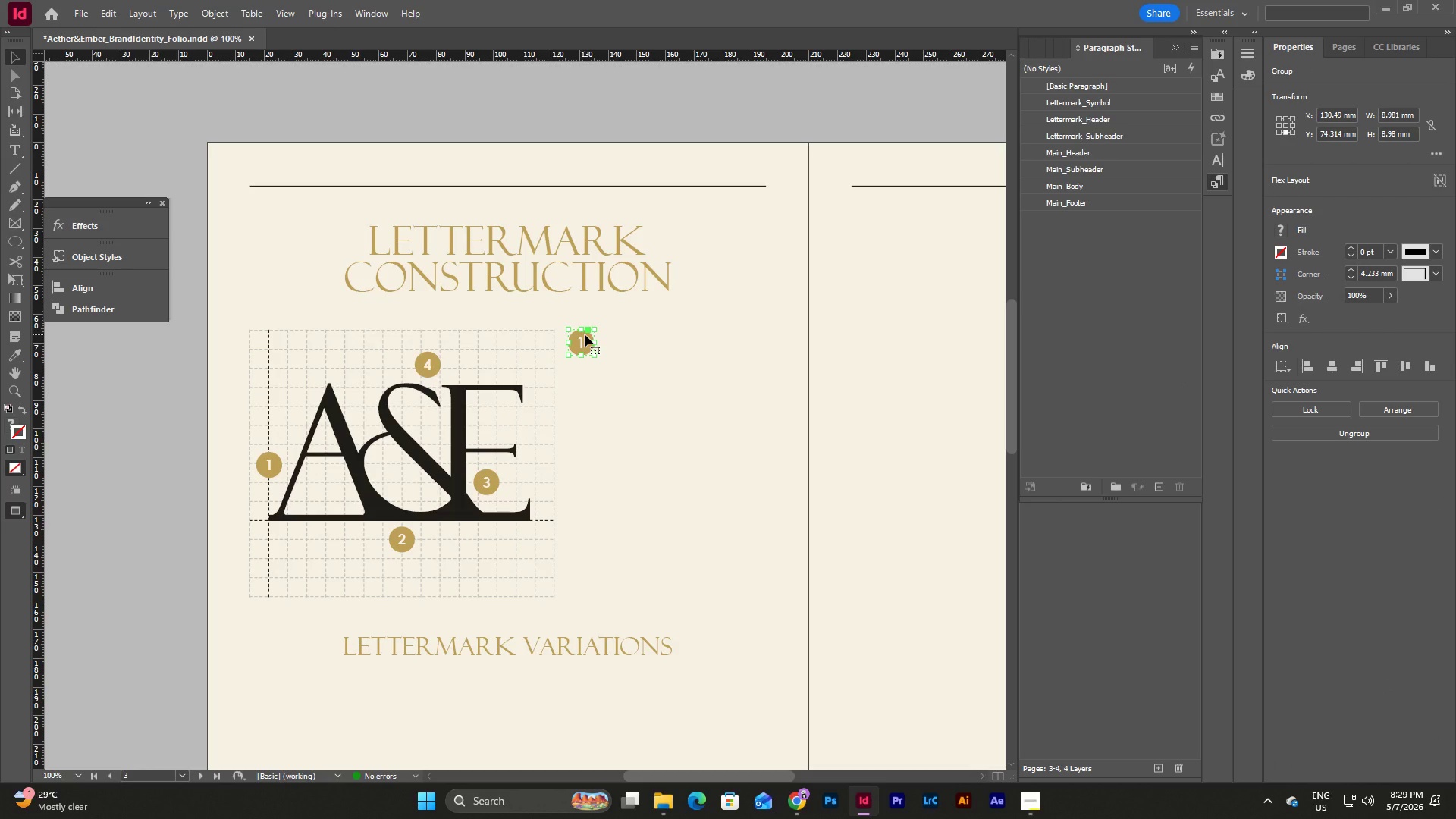 
left_click([650, 374])
 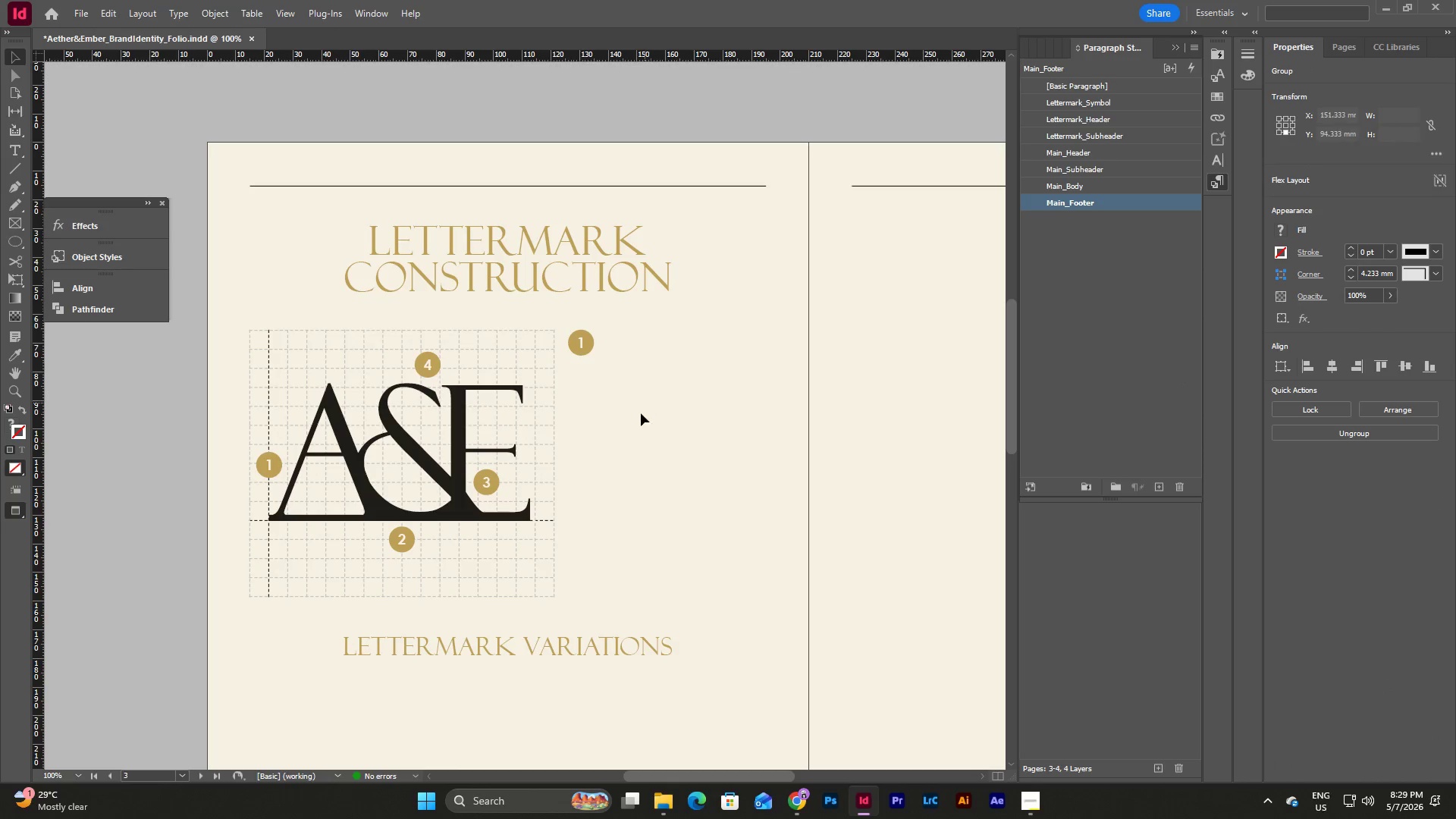 
left_click_drag(start_coordinate=[641, 413], to_coordinate=[574, 323])
 